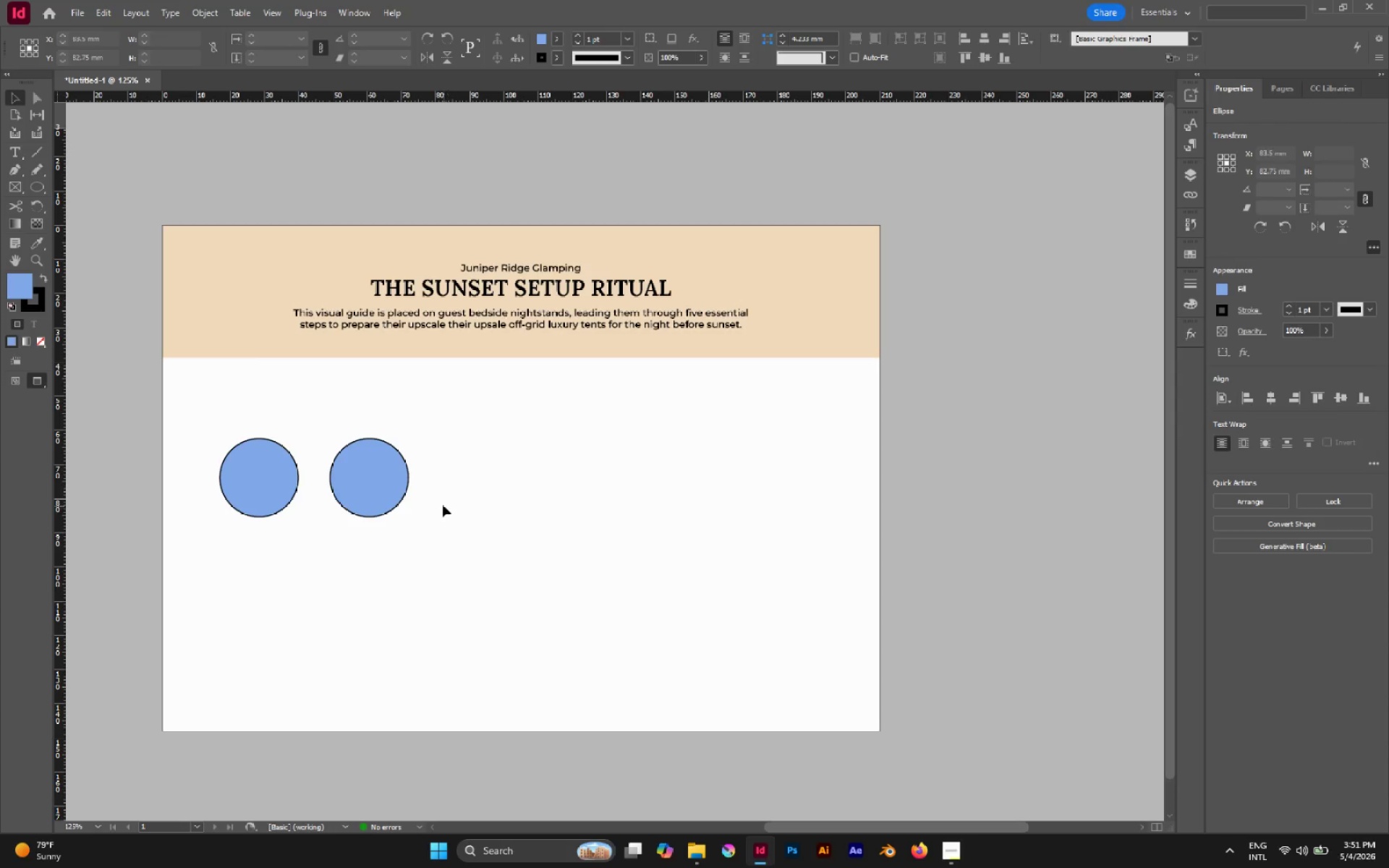 
left_click_drag(start_coordinate=[442, 505], to_coordinate=[357, 463])
 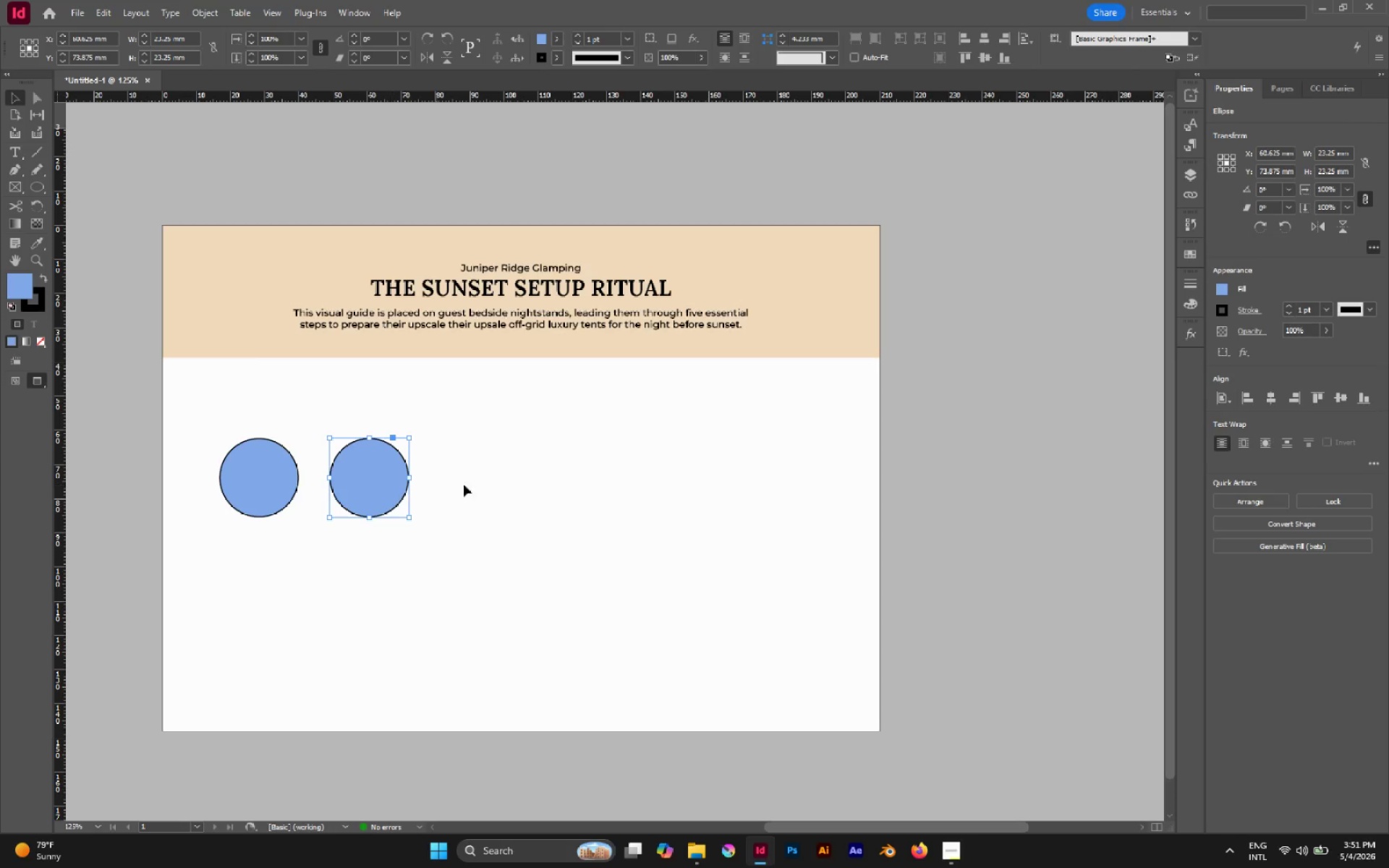 
left_click([498, 479])
 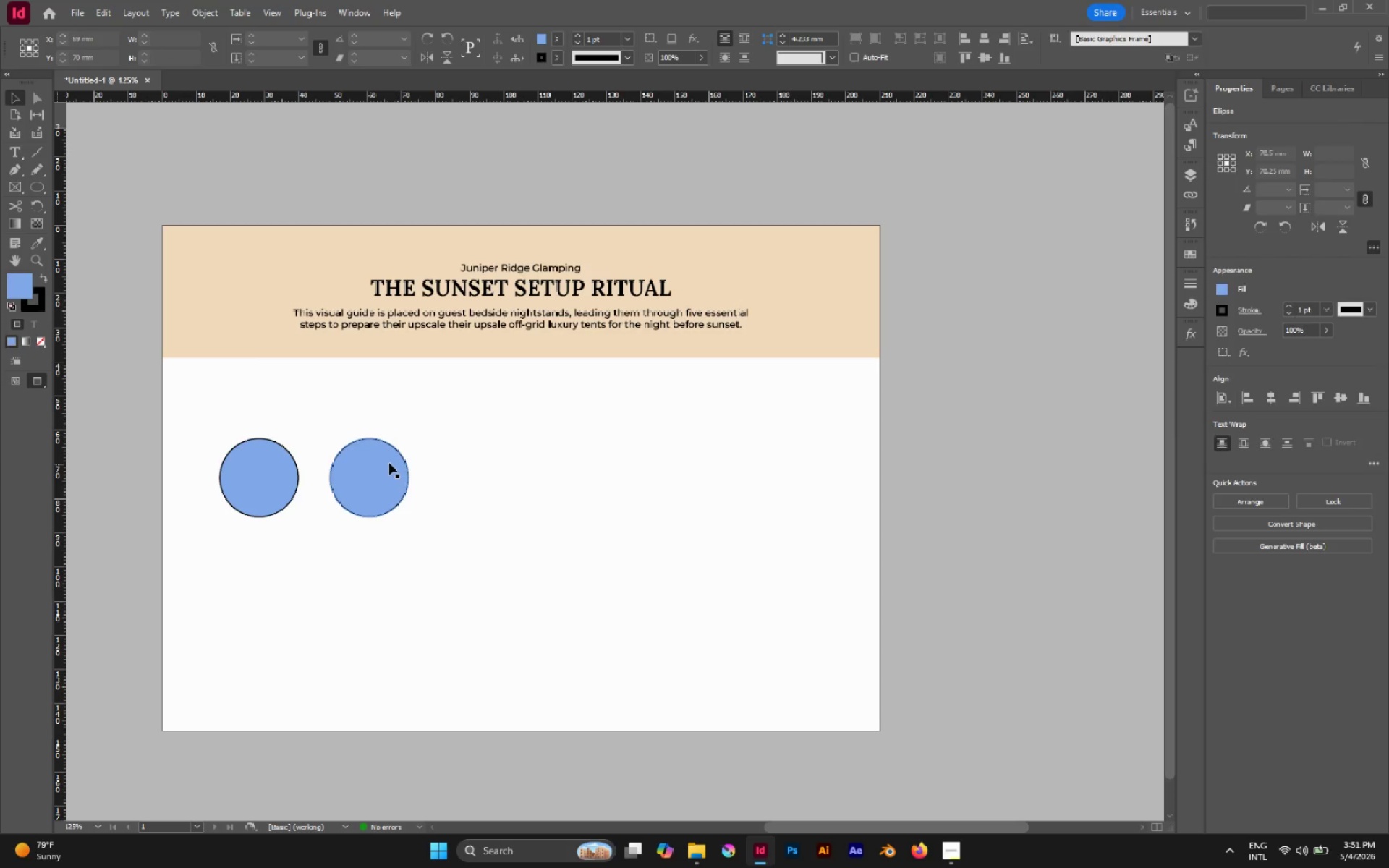 
left_click([389, 463])
 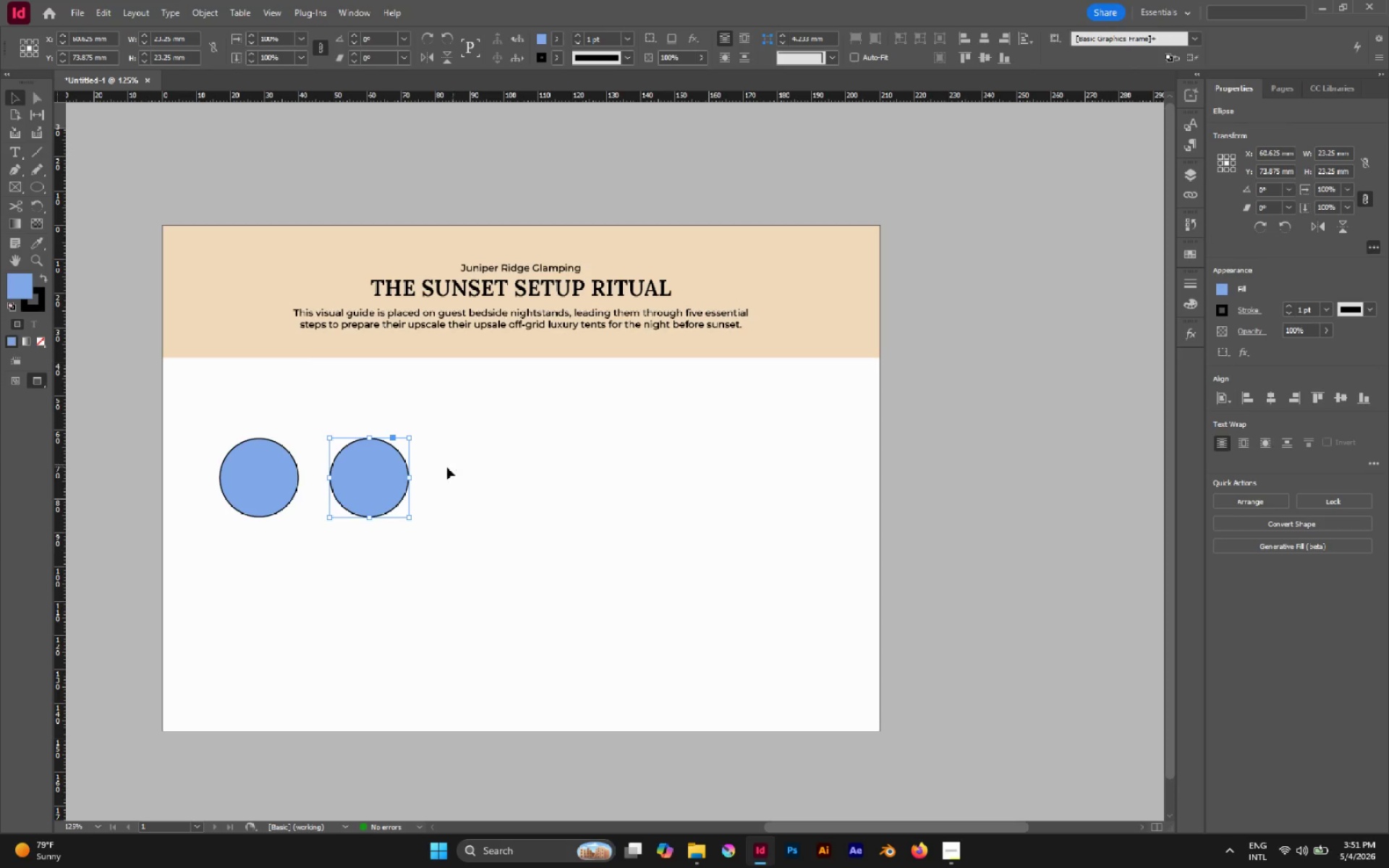 
wait(5.61)
 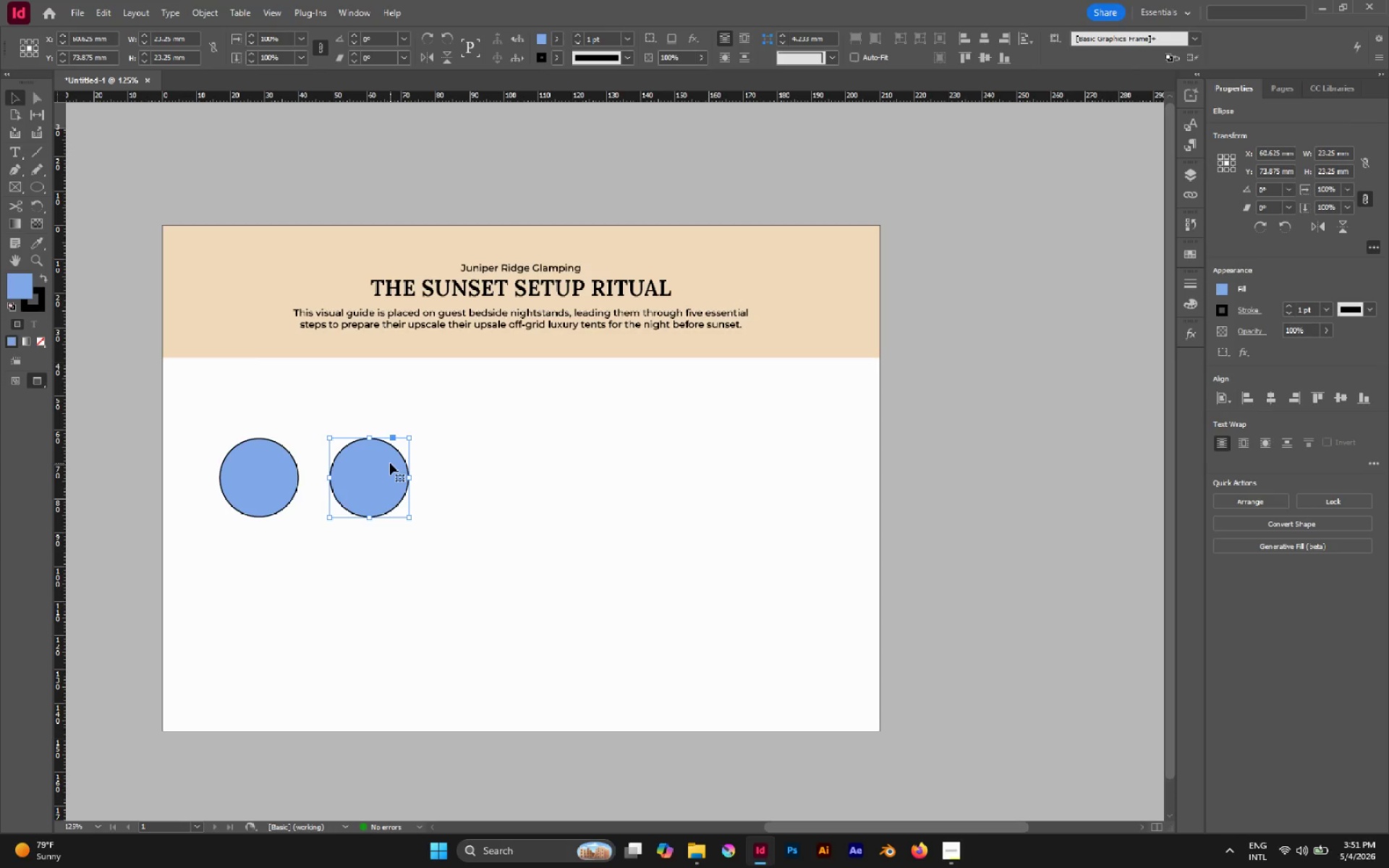 
hold_key(key=ShiftLeft, duration=0.53)
 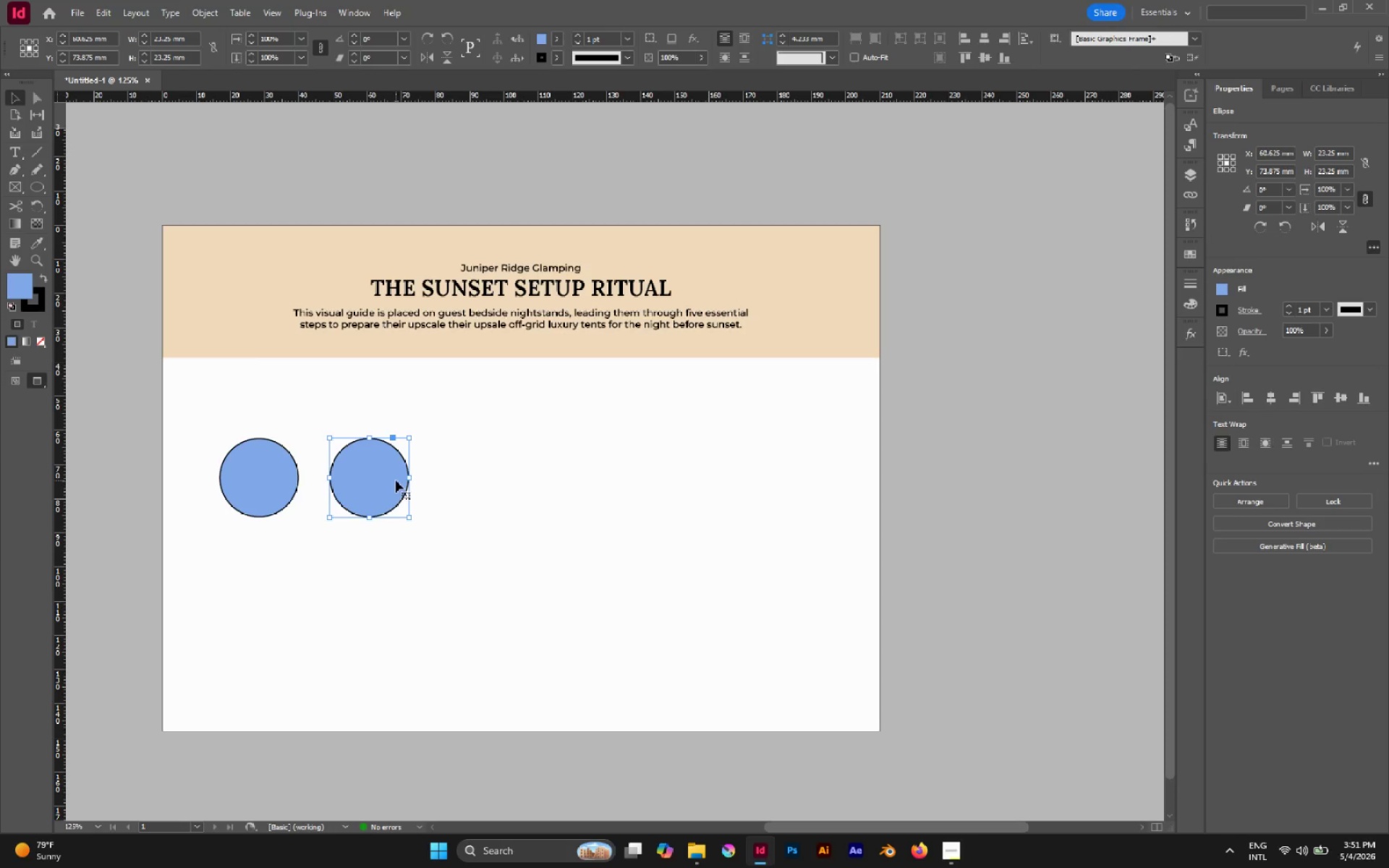 
left_click_drag(start_coordinate=[396, 480], to_coordinate=[497, 481])
 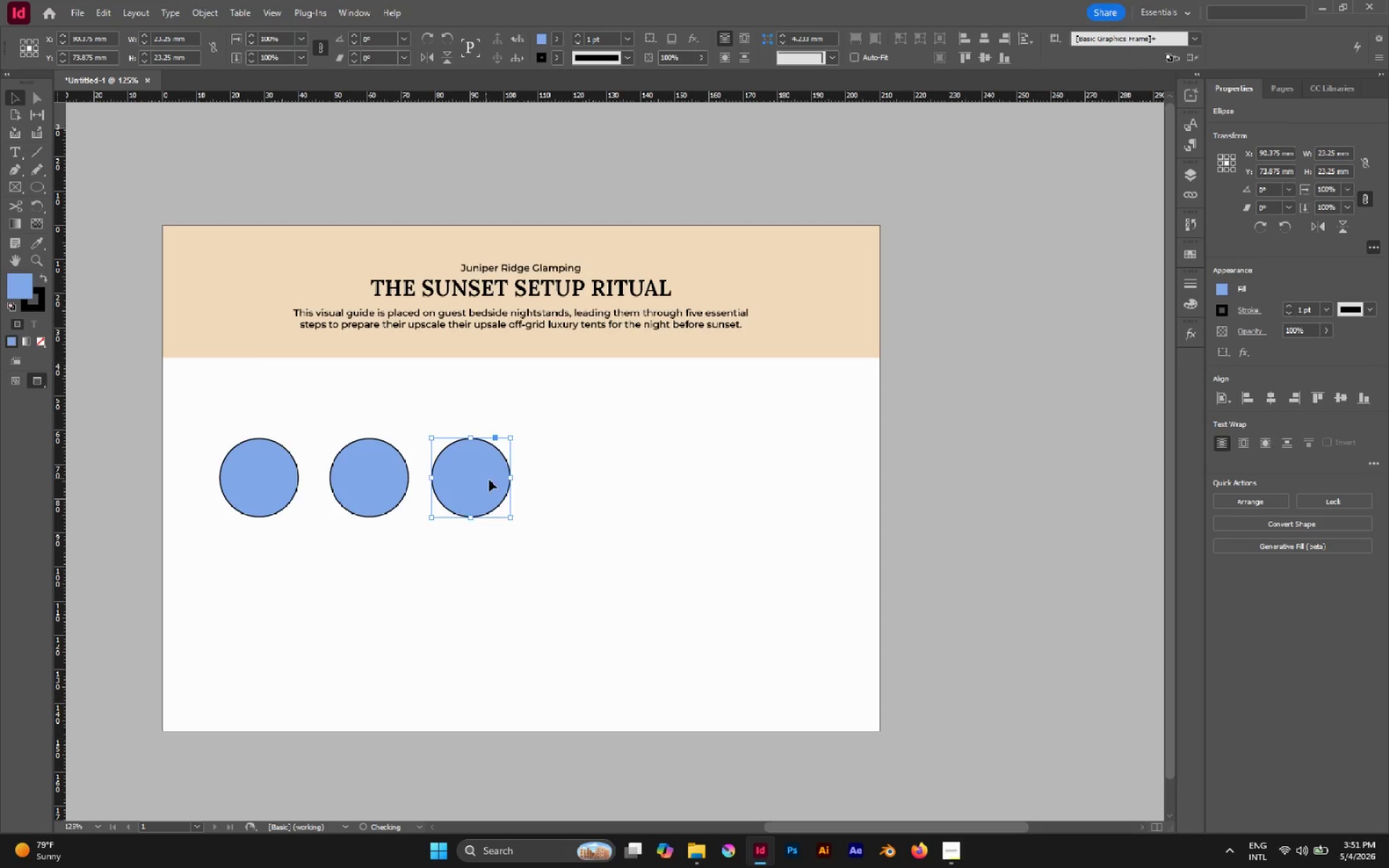 
hold_key(key=AltLeft, duration=1.61)
 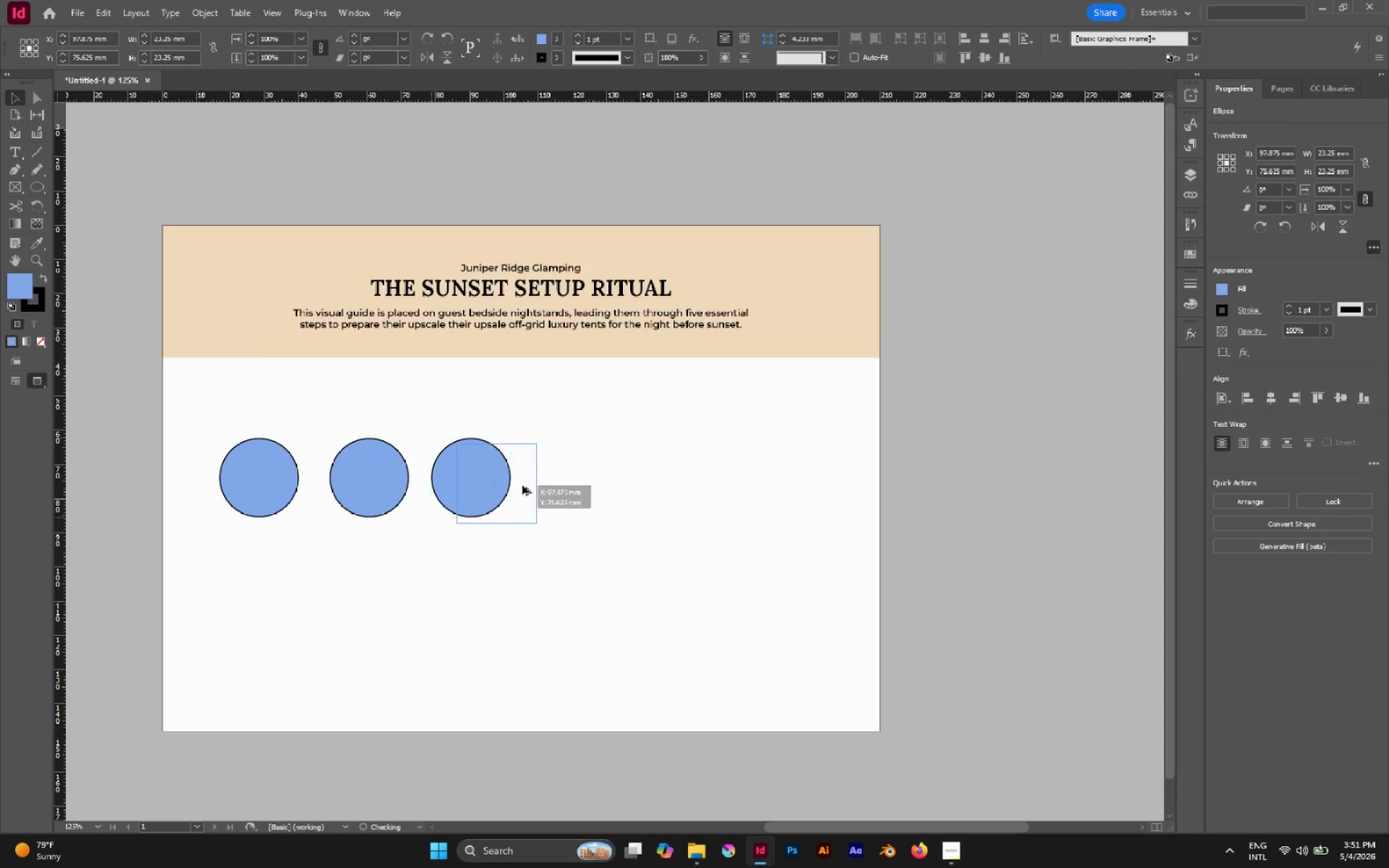 
hold_key(key=ShiftLeft, duration=1.38)
 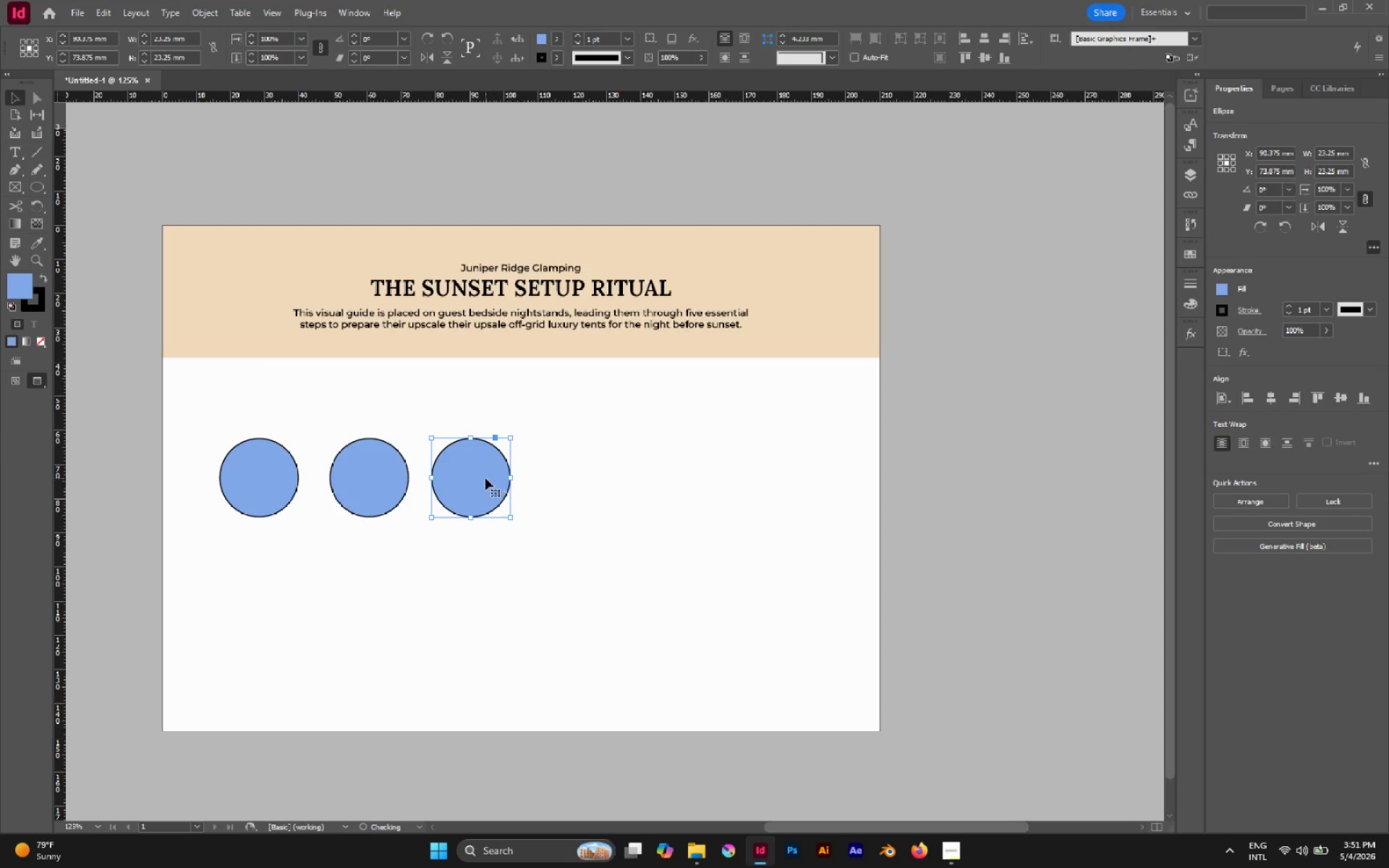 
hold_key(key=AltLeft, duration=2.0)
left_click_drag(start_coordinate=[485, 478], to_coordinate=[590, 489])
 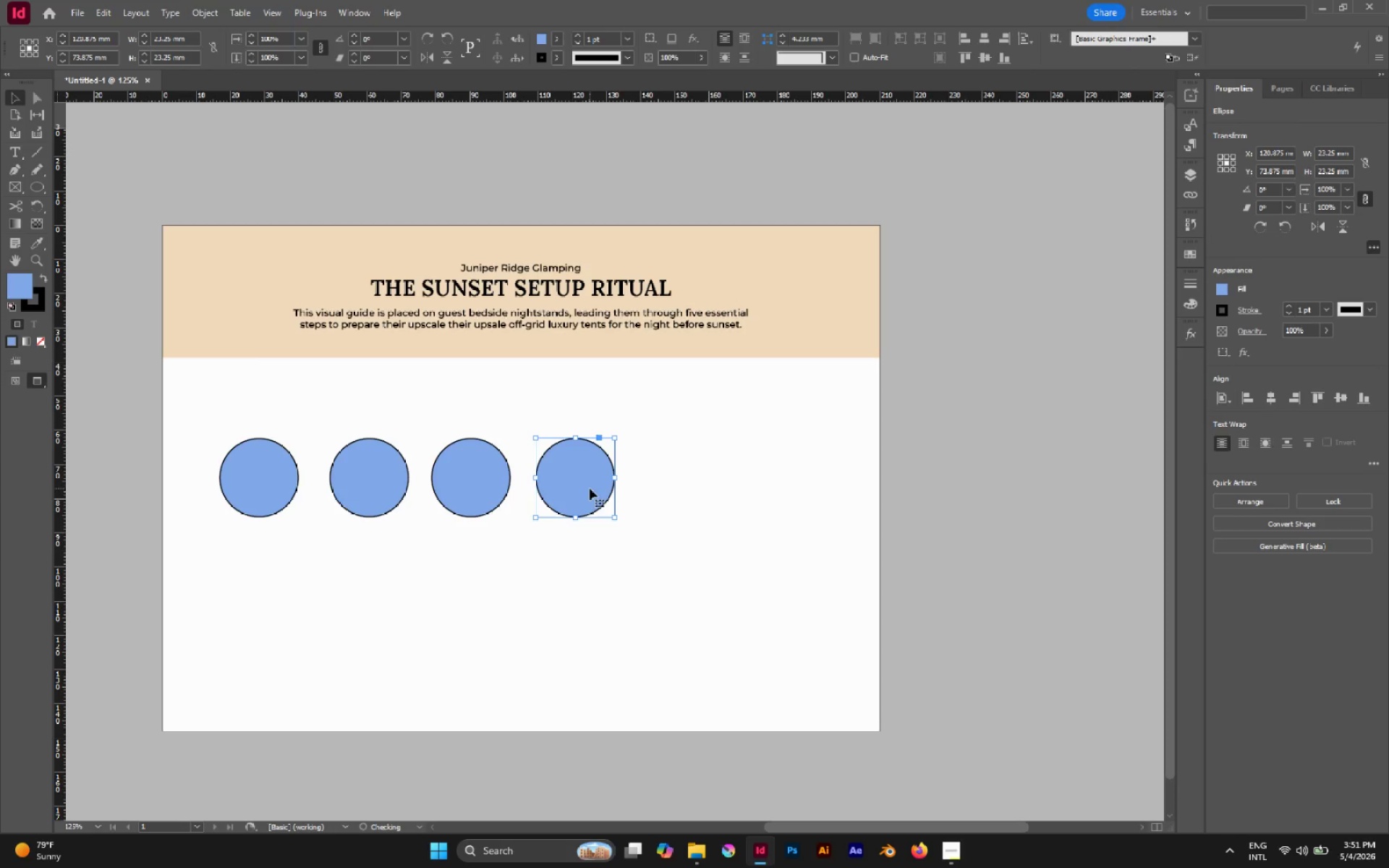 
hold_key(key=ShiftLeft, duration=1.67)
 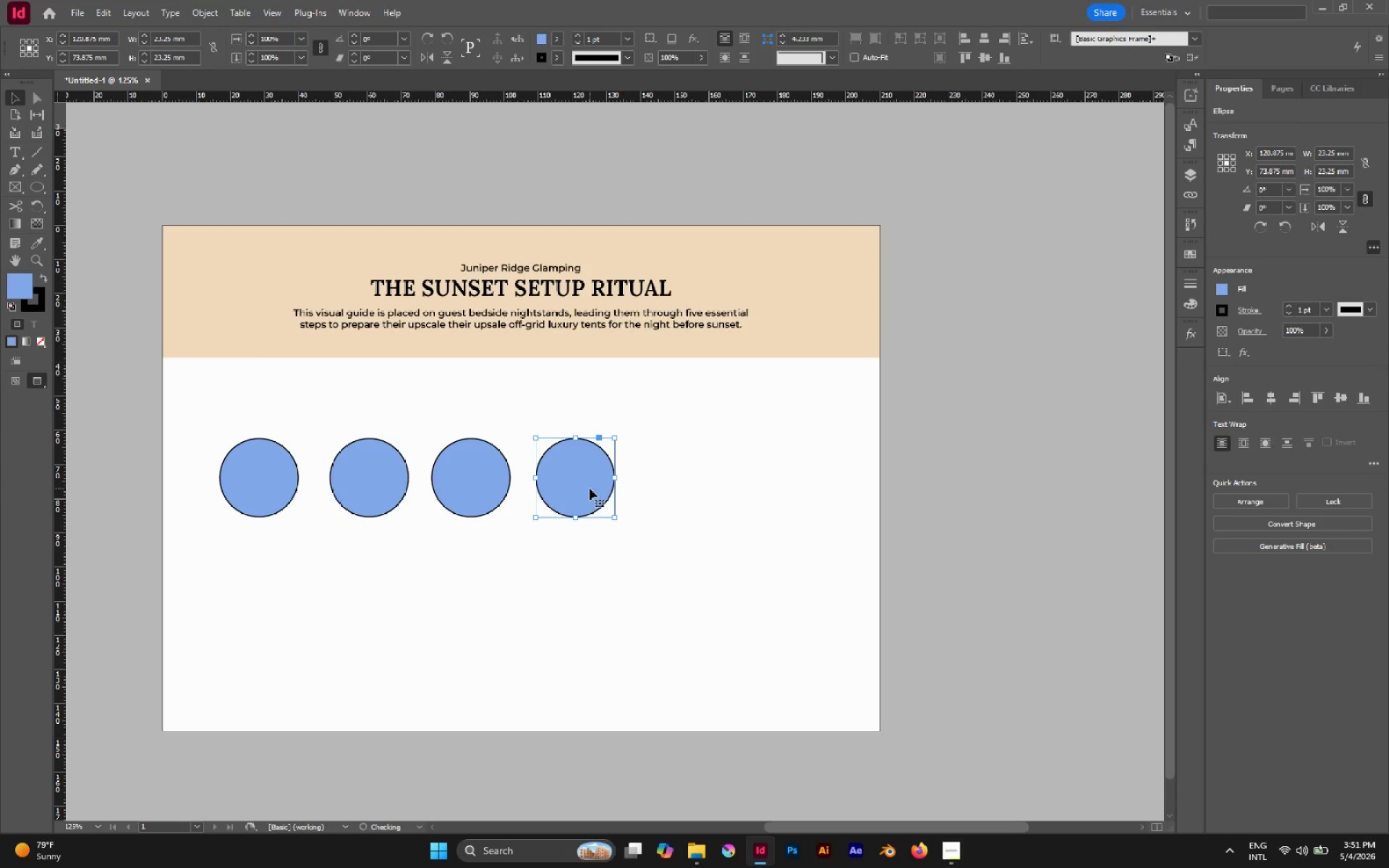 
hold_key(key=AltLeft, duration=2.19)
left_click_drag(start_coordinate=[590, 488], to_coordinate=[699, 485])
 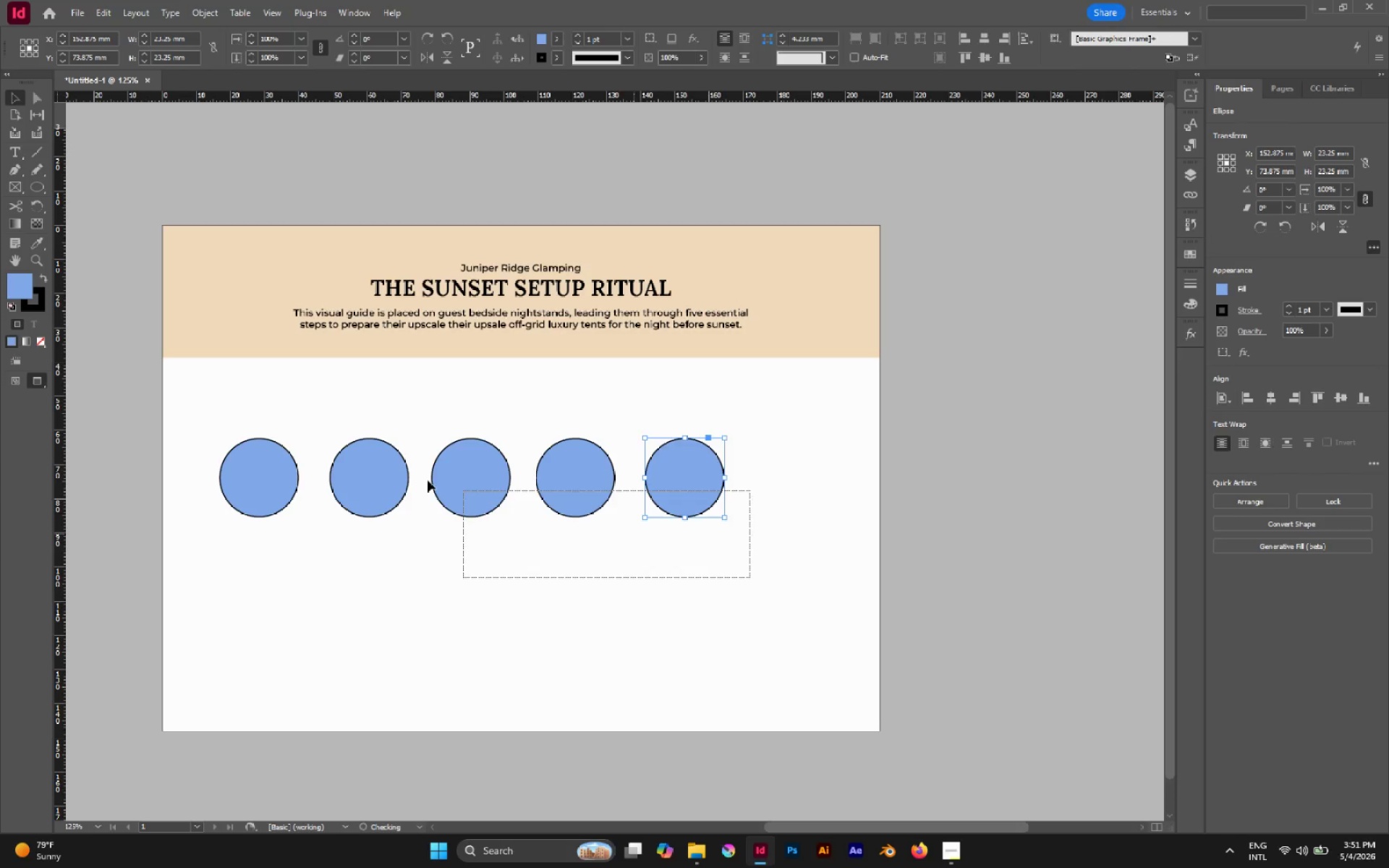 
hold_key(key=ShiftLeft, duration=1.02)
 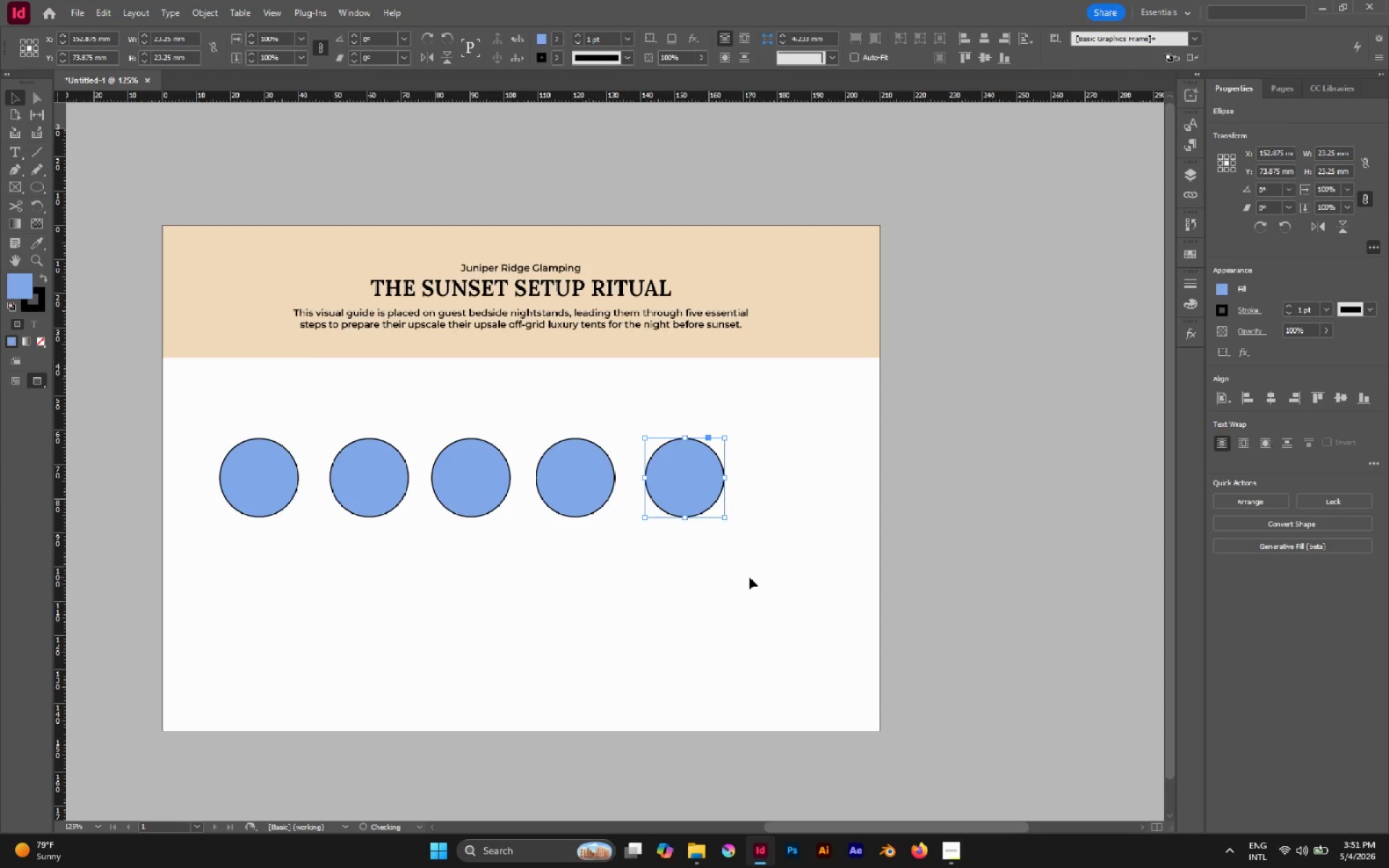 
left_click_drag(start_coordinate=[749, 577], to_coordinate=[268, 431])
 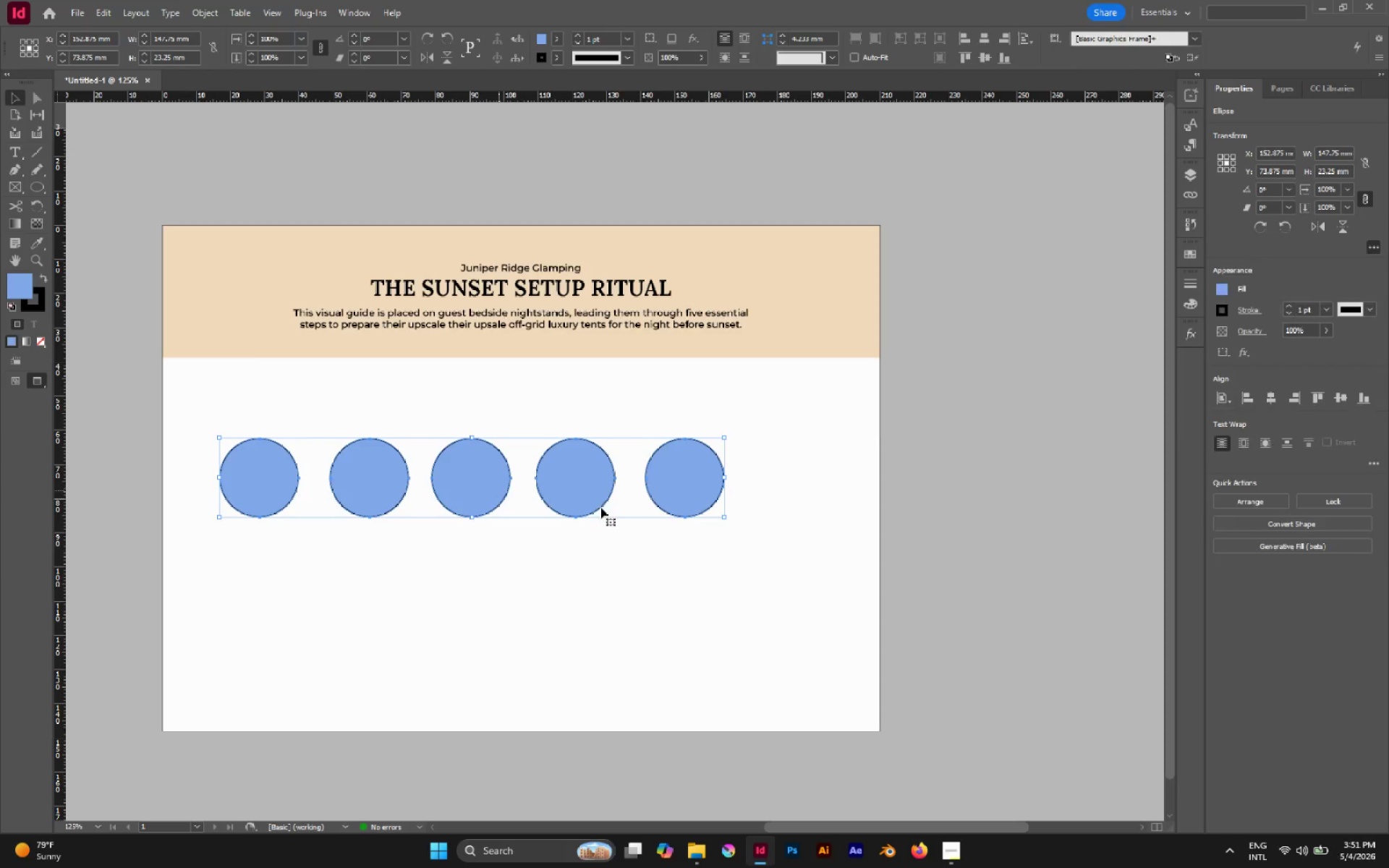 
hold_key(key=ShiftLeft, duration=0.41)
 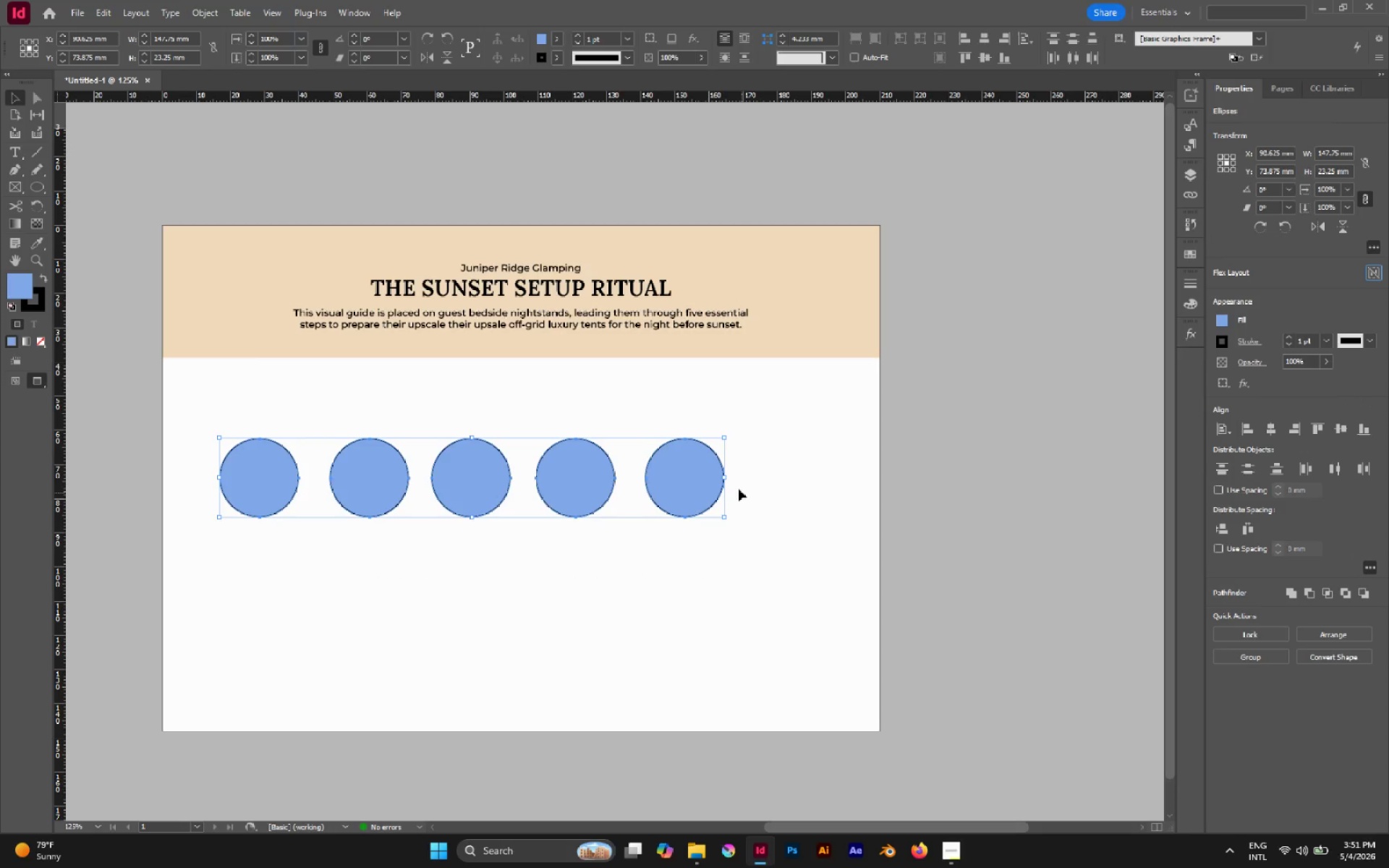 
hold_key(key=ControlLeft, duration=1.88)
hold_key(key=ShiftLeft, duration=1.7)
left_click_drag(start_coordinate=[725, 475], to_coordinate=[844, 477])
 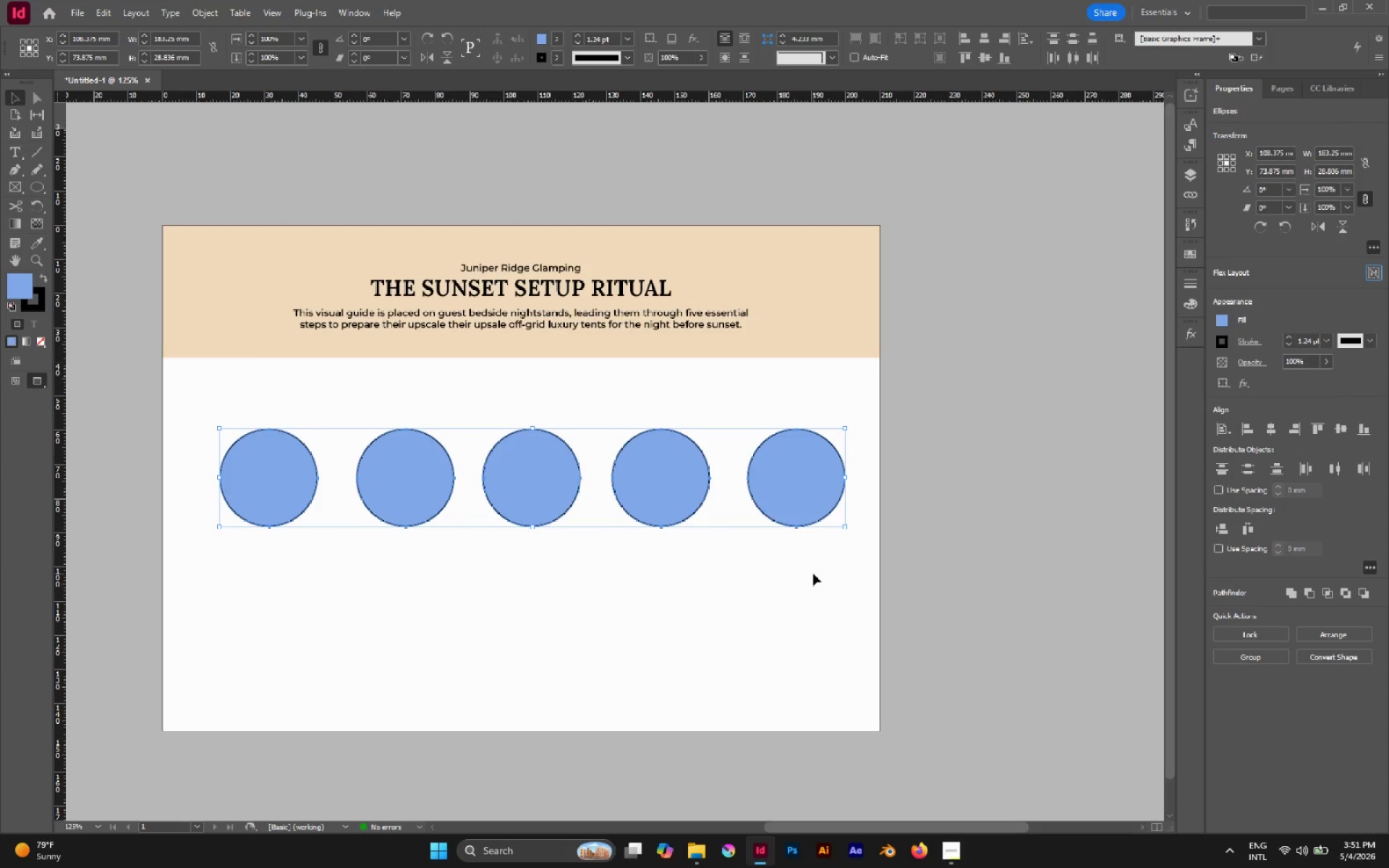 
key(Control+G)
 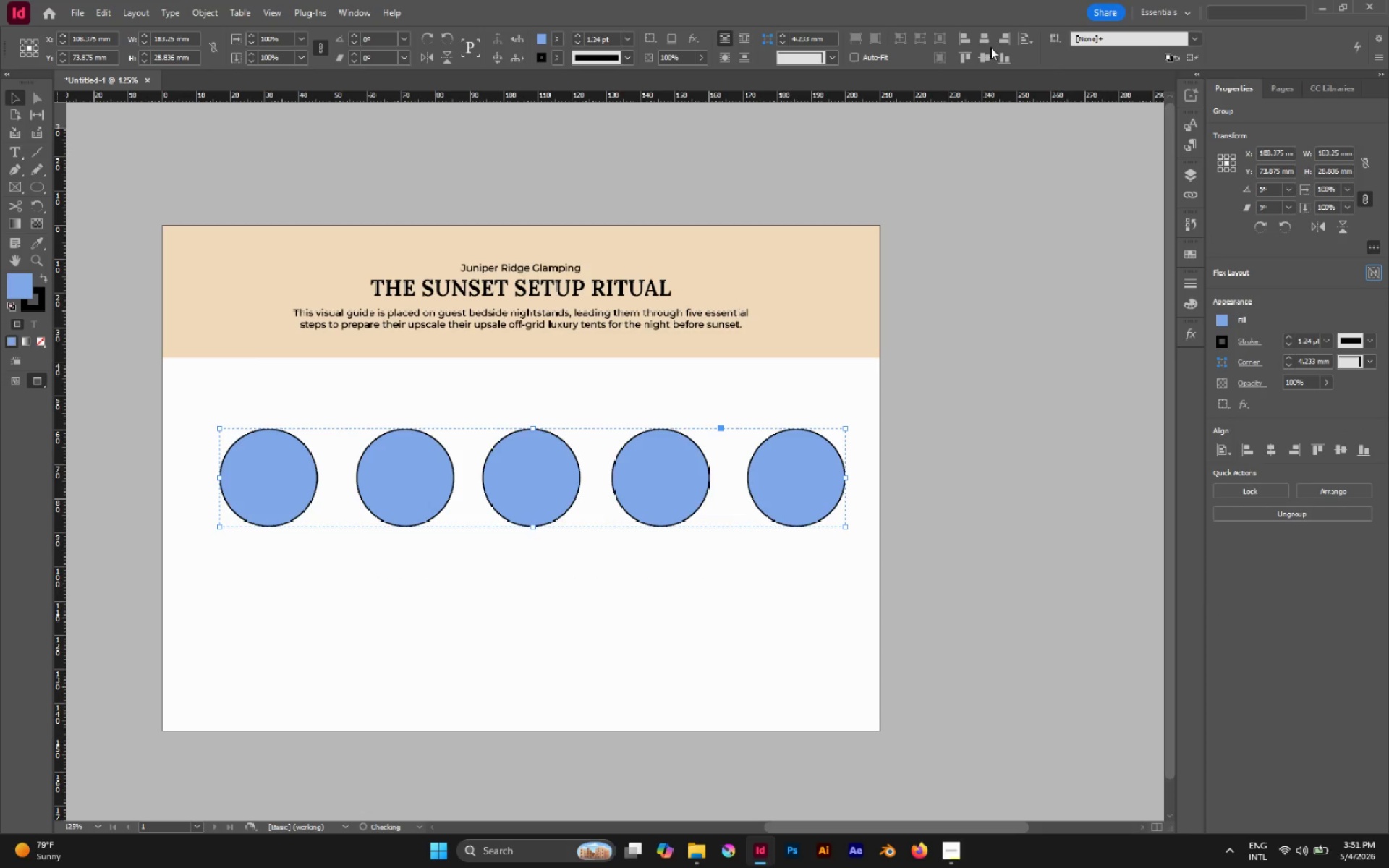 
left_click([985, 38])
 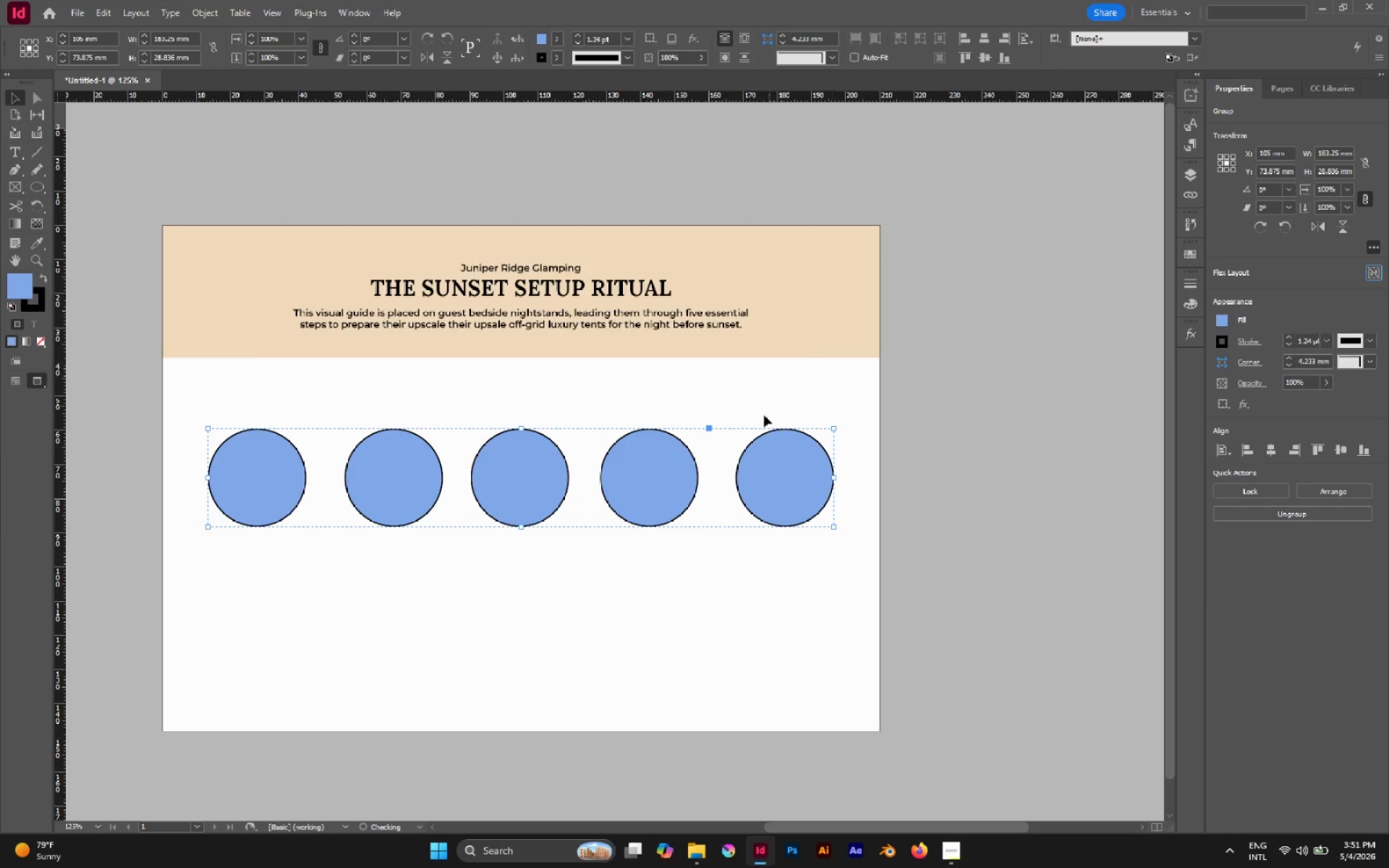 
left_click([752, 411])
 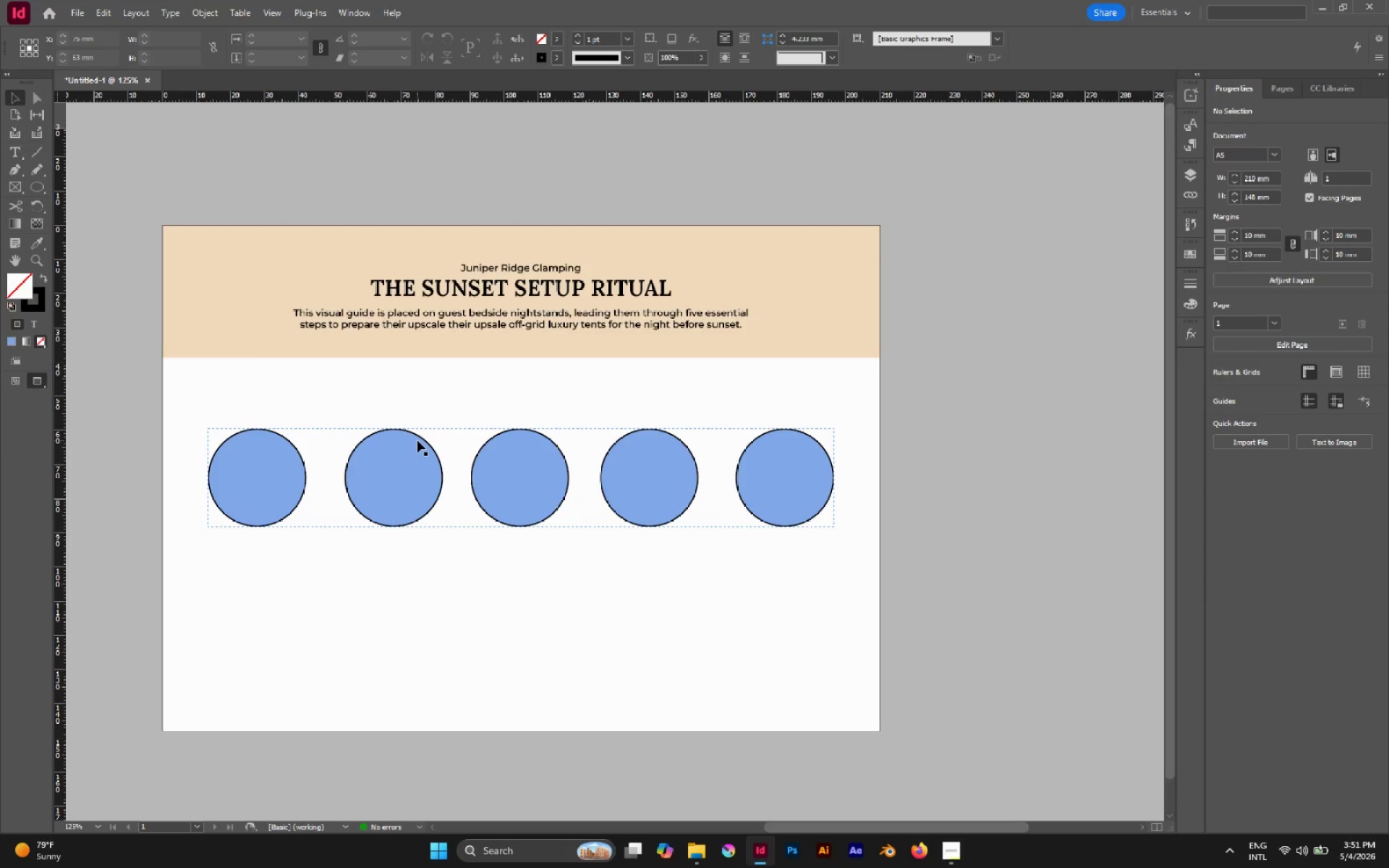 
key(Control+Shift+G)
 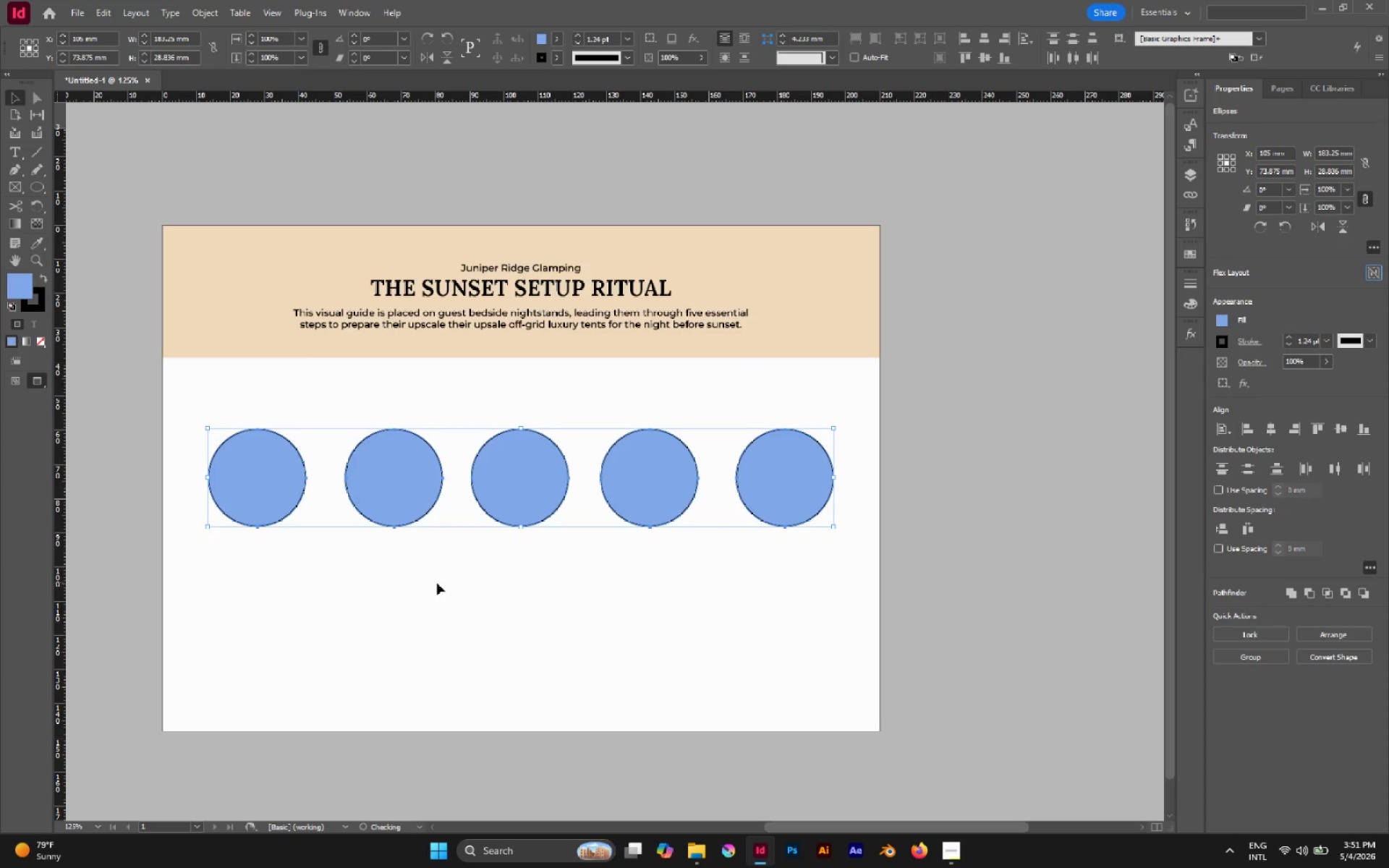 
left_click([437, 583])
 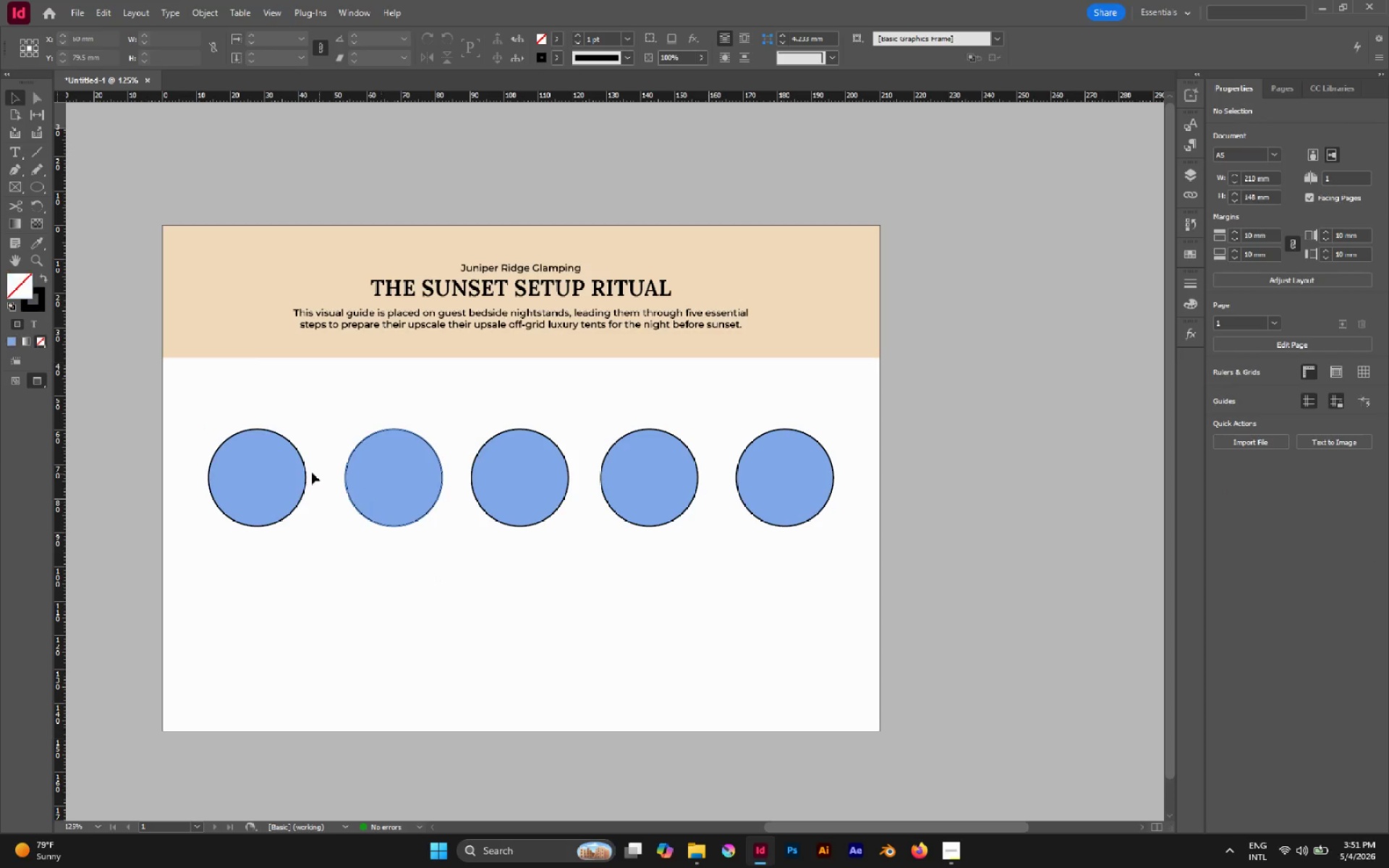 
left_click([270, 460])
 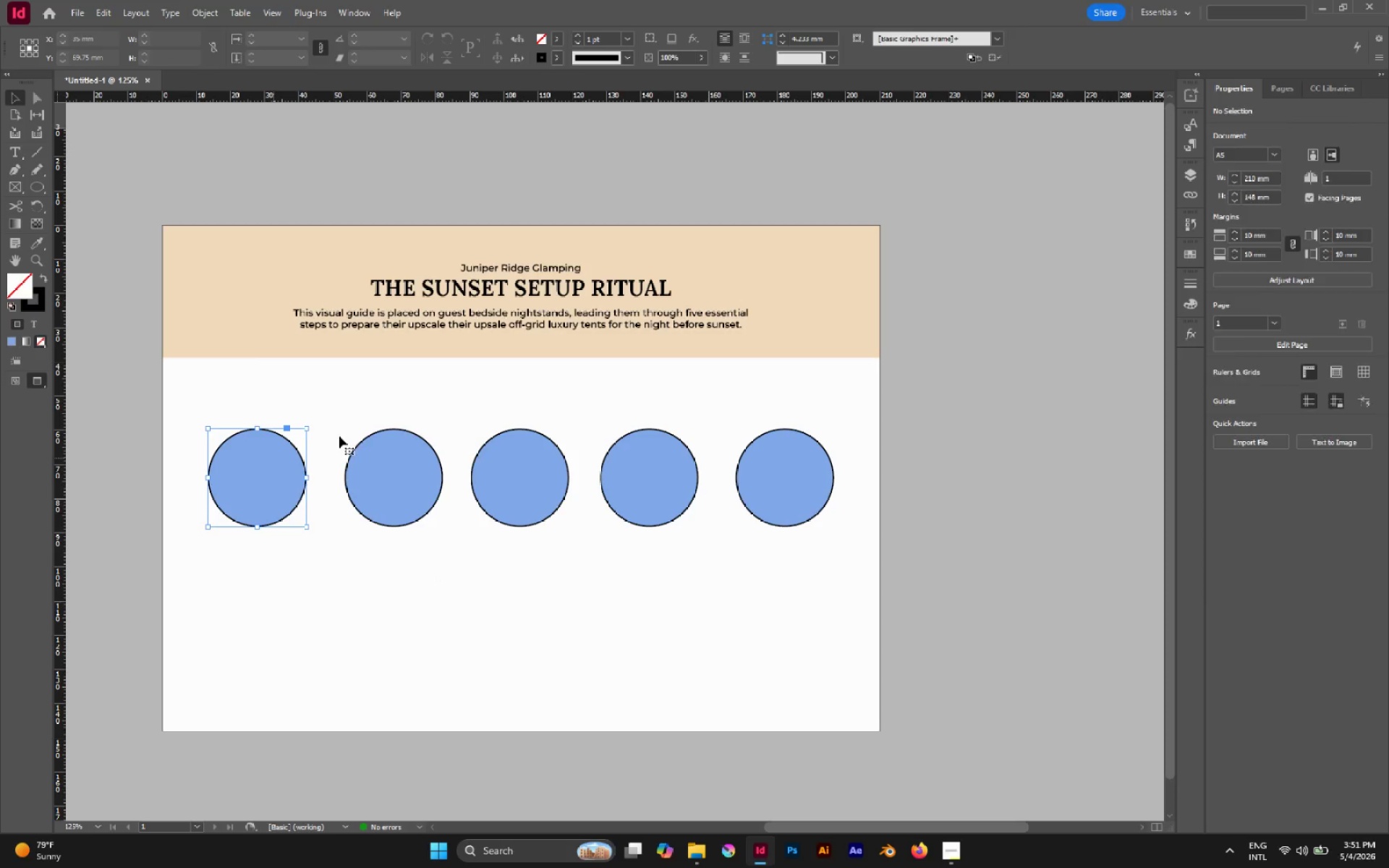 
left_click([369, 430])
 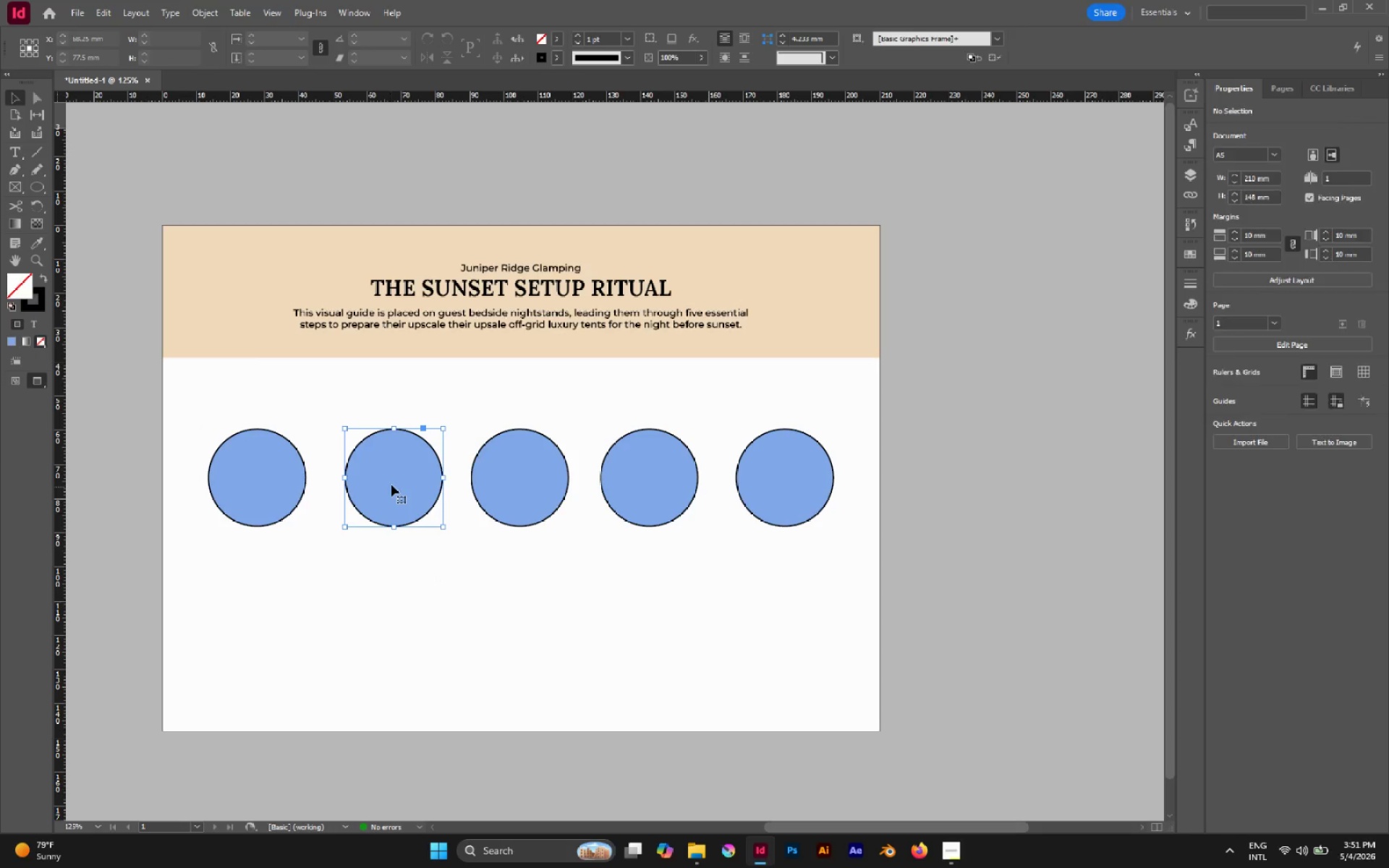 
left_click([277, 382])
 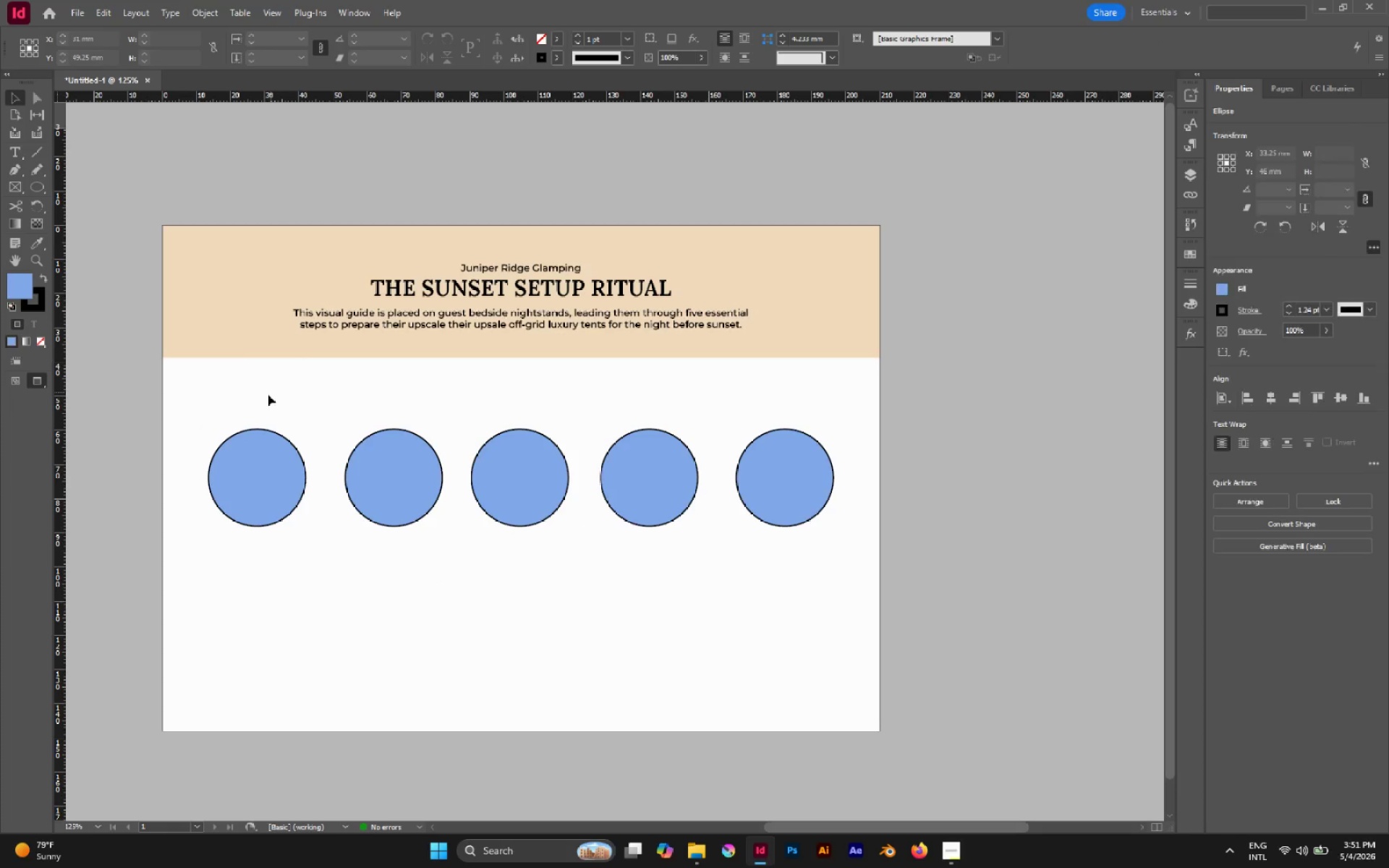 
left_click_drag(start_coordinate=[245, 373], to_coordinate=[810, 546])
 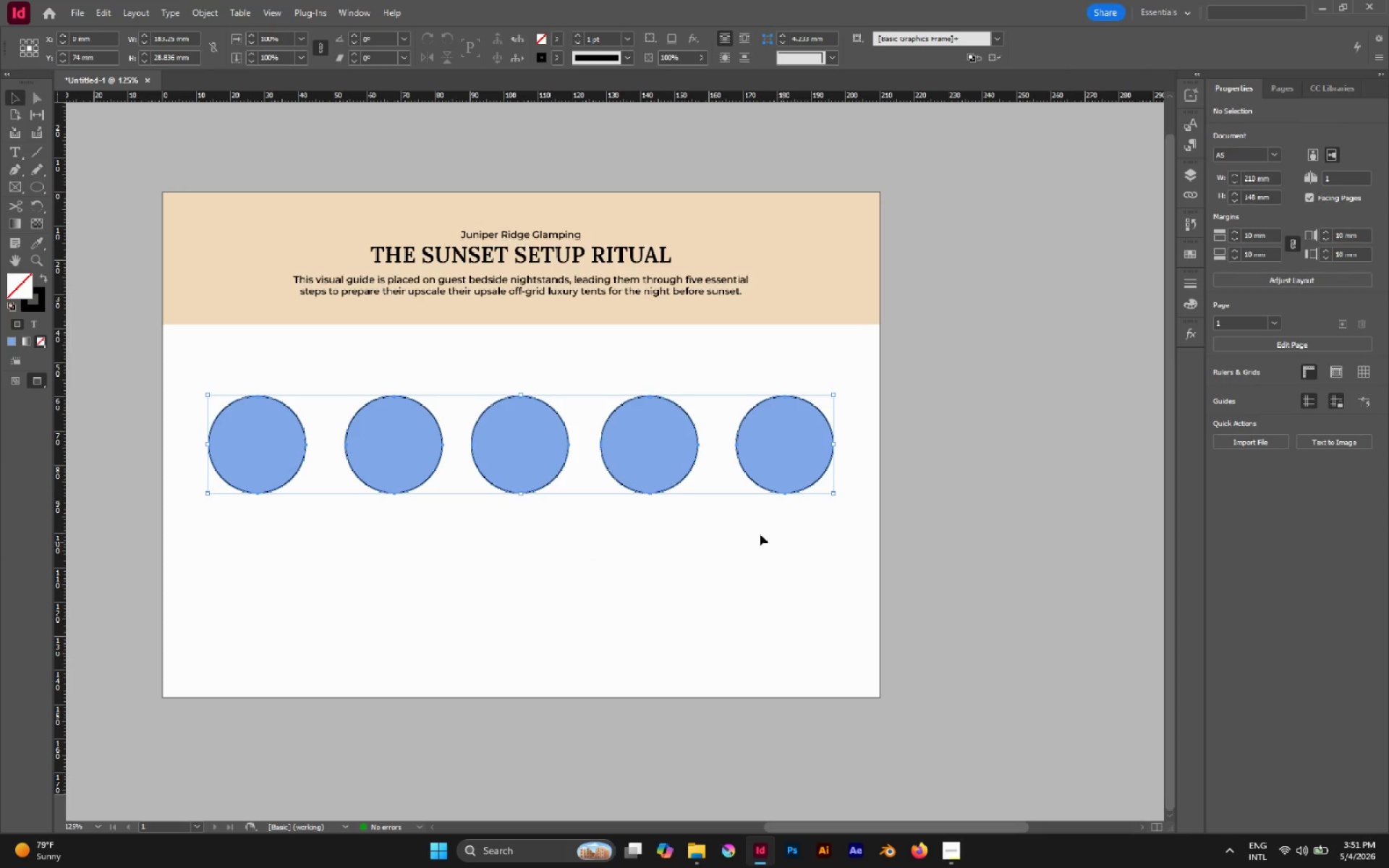 
scroll: coordinate [267, 394], scroll_direction: down, amount: 2.0
 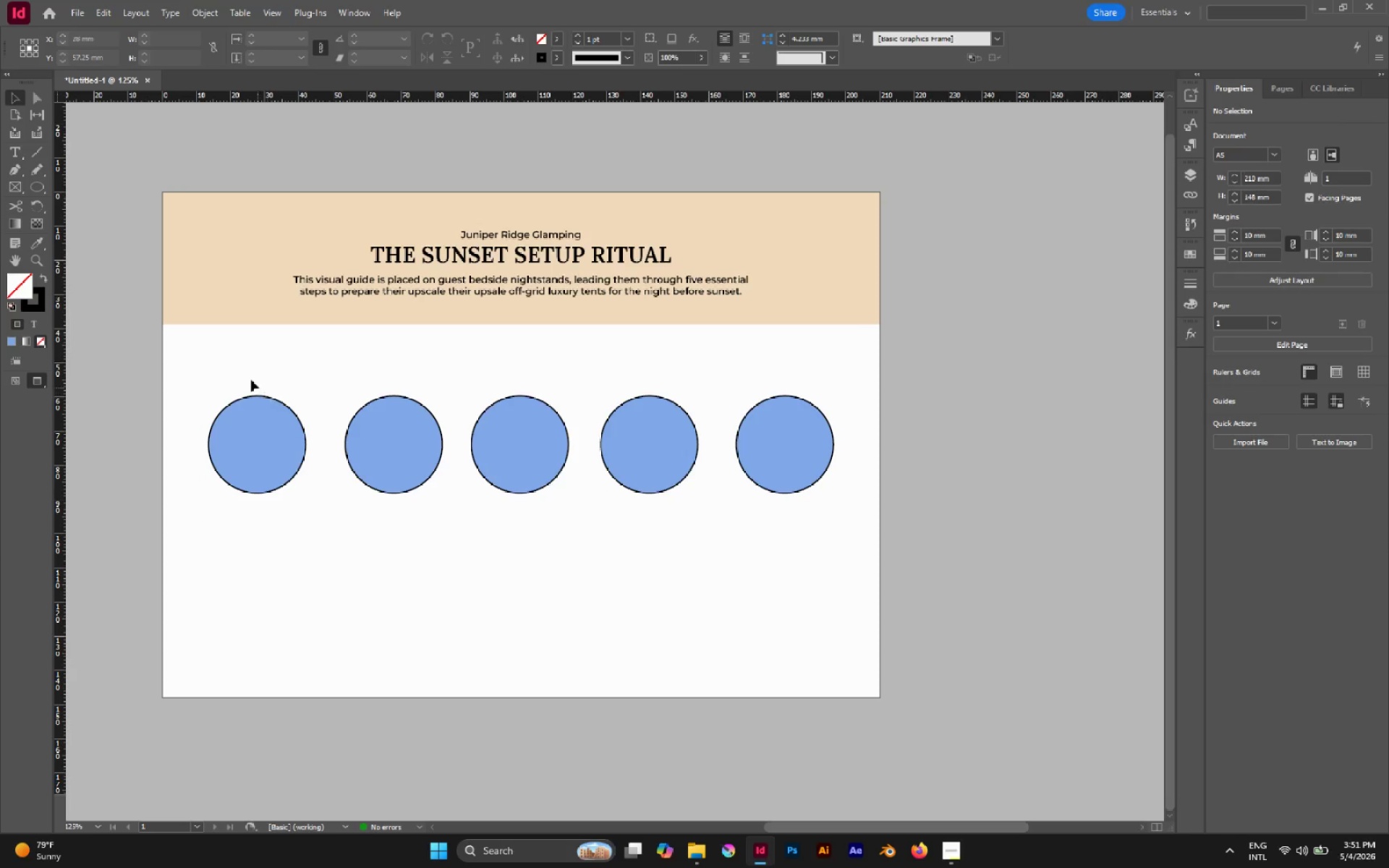 
left_click([750, 531])
 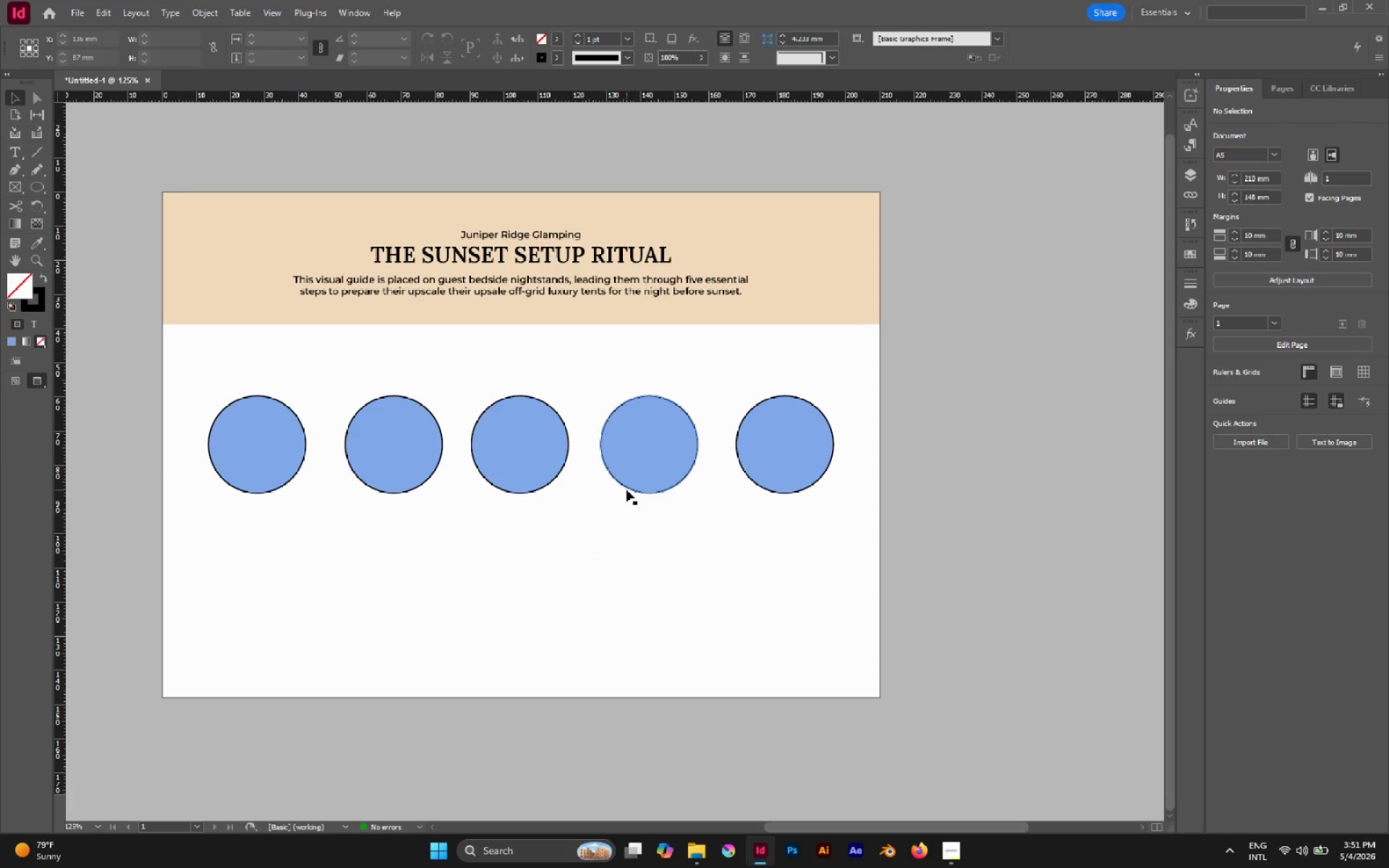 
key(M)
 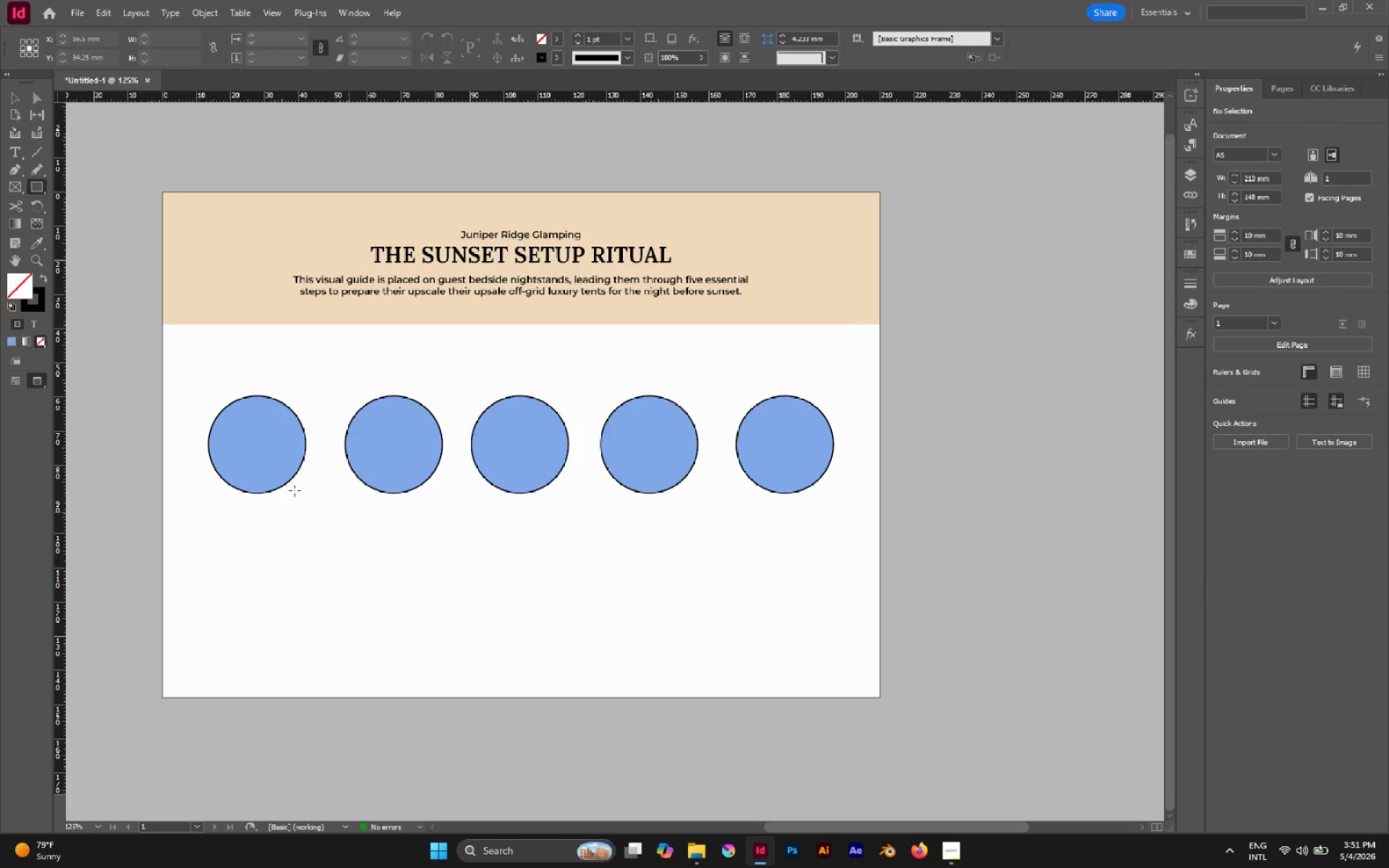 
hold_key(key=AltLeft, duration=1.14)
scroll: coordinate [215, 519], scroll_direction: up, amount: 3.0
 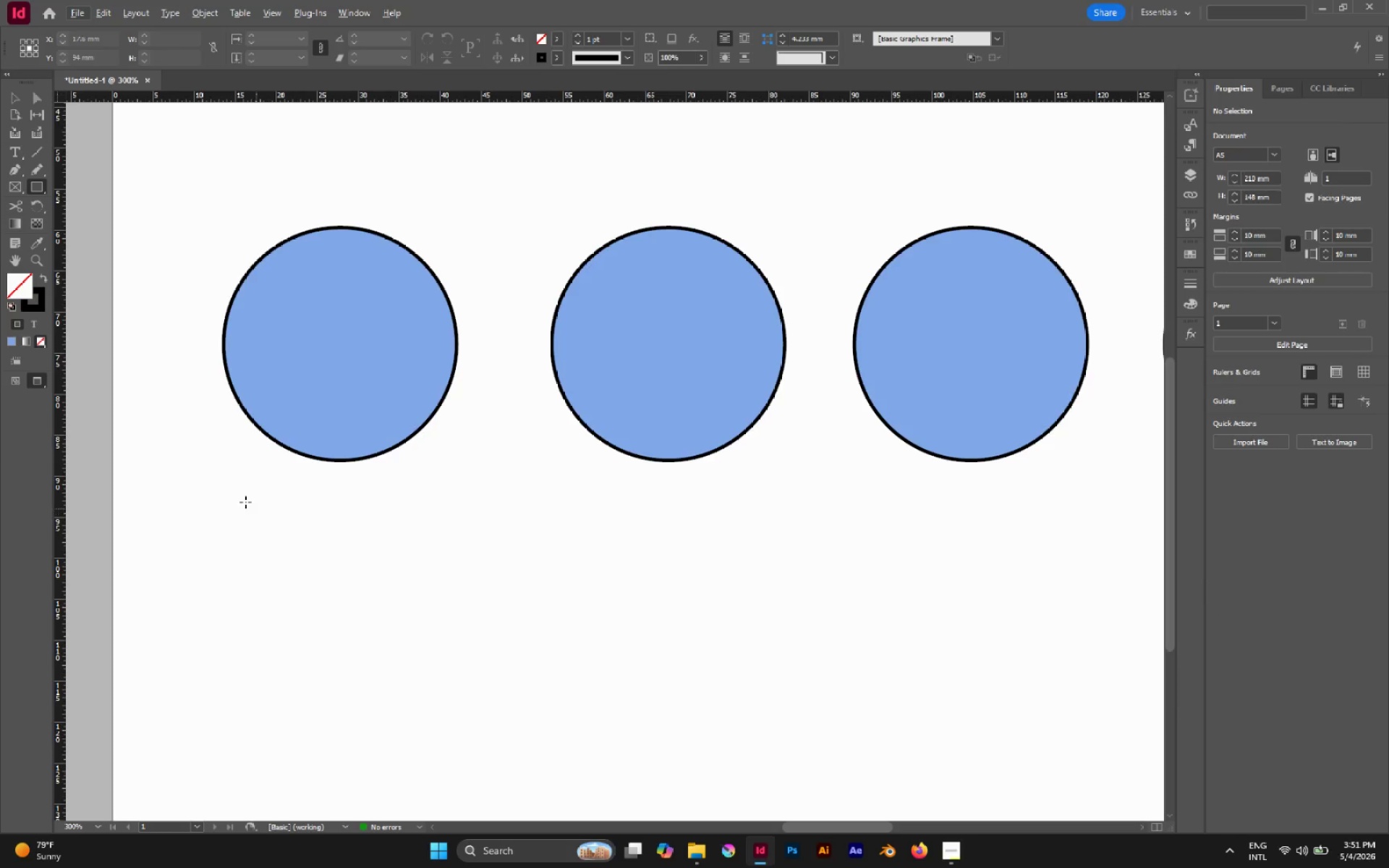 
left_click_drag(start_coordinate=[232, 497], to_coordinate=[434, 521])
 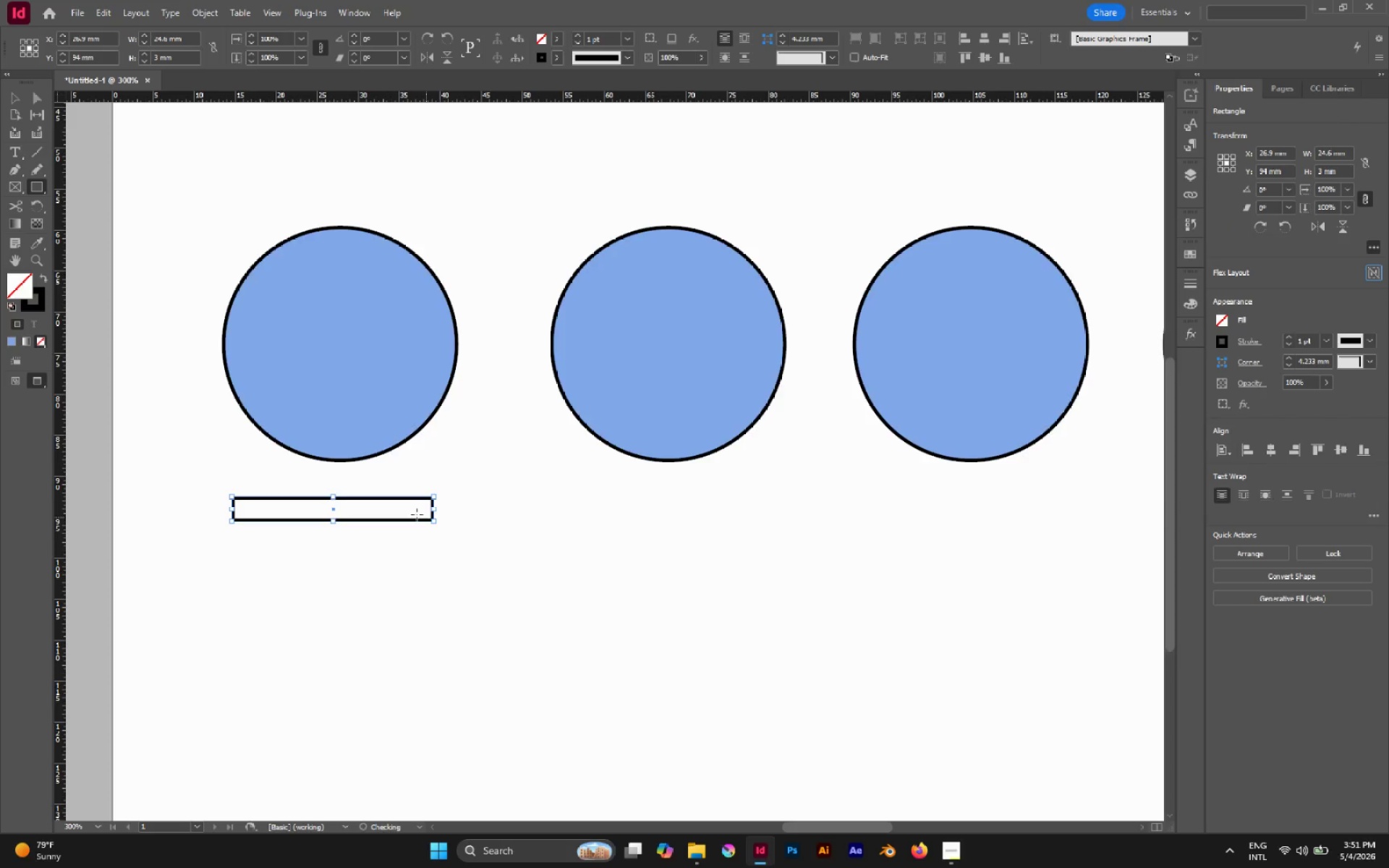 
scroll: coordinate [378, 501], scroll_direction: up, amount: 4.0
 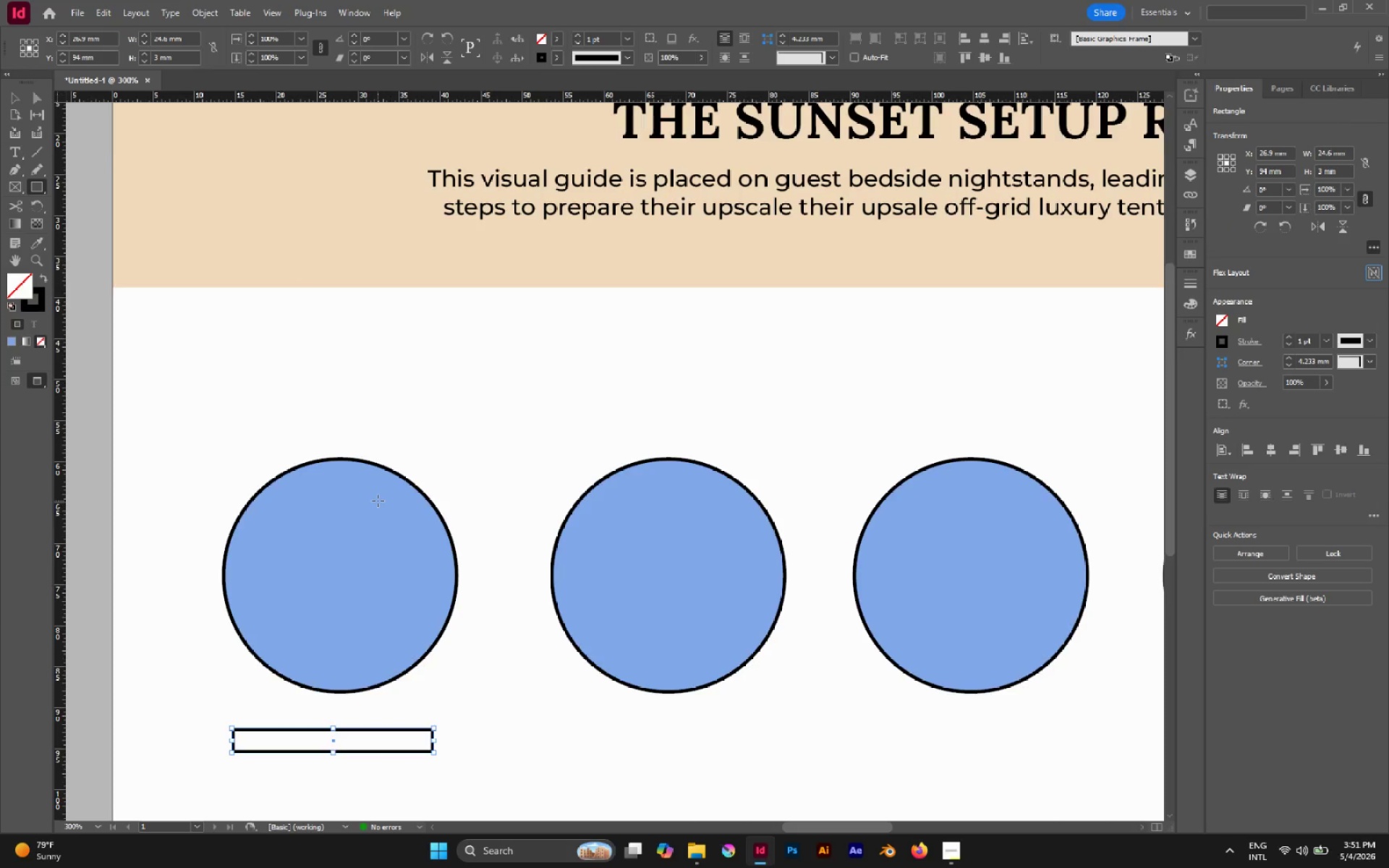 
key(I)
 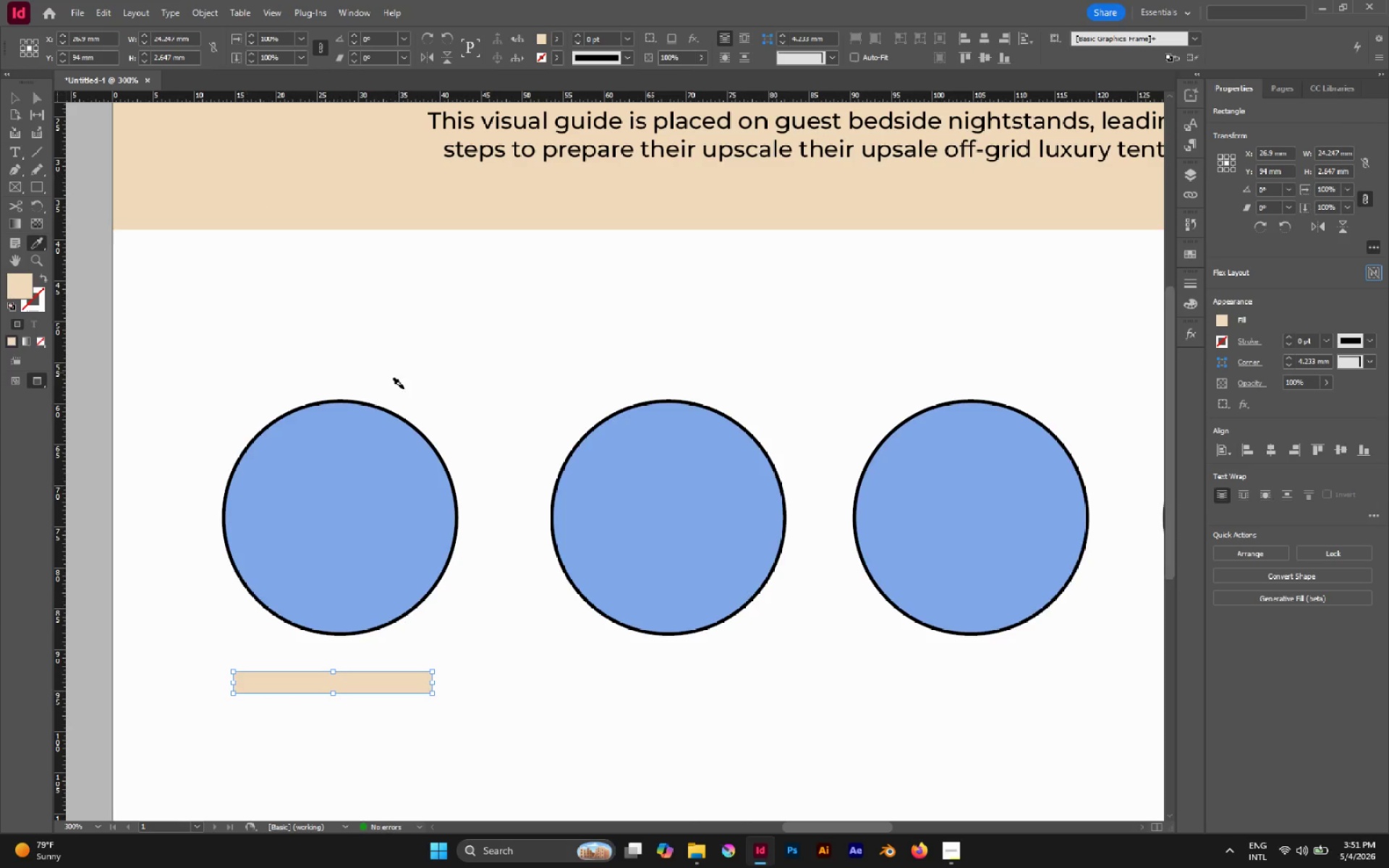 
scroll: coordinate [379, 430], scroll_direction: down, amount: 4.0
 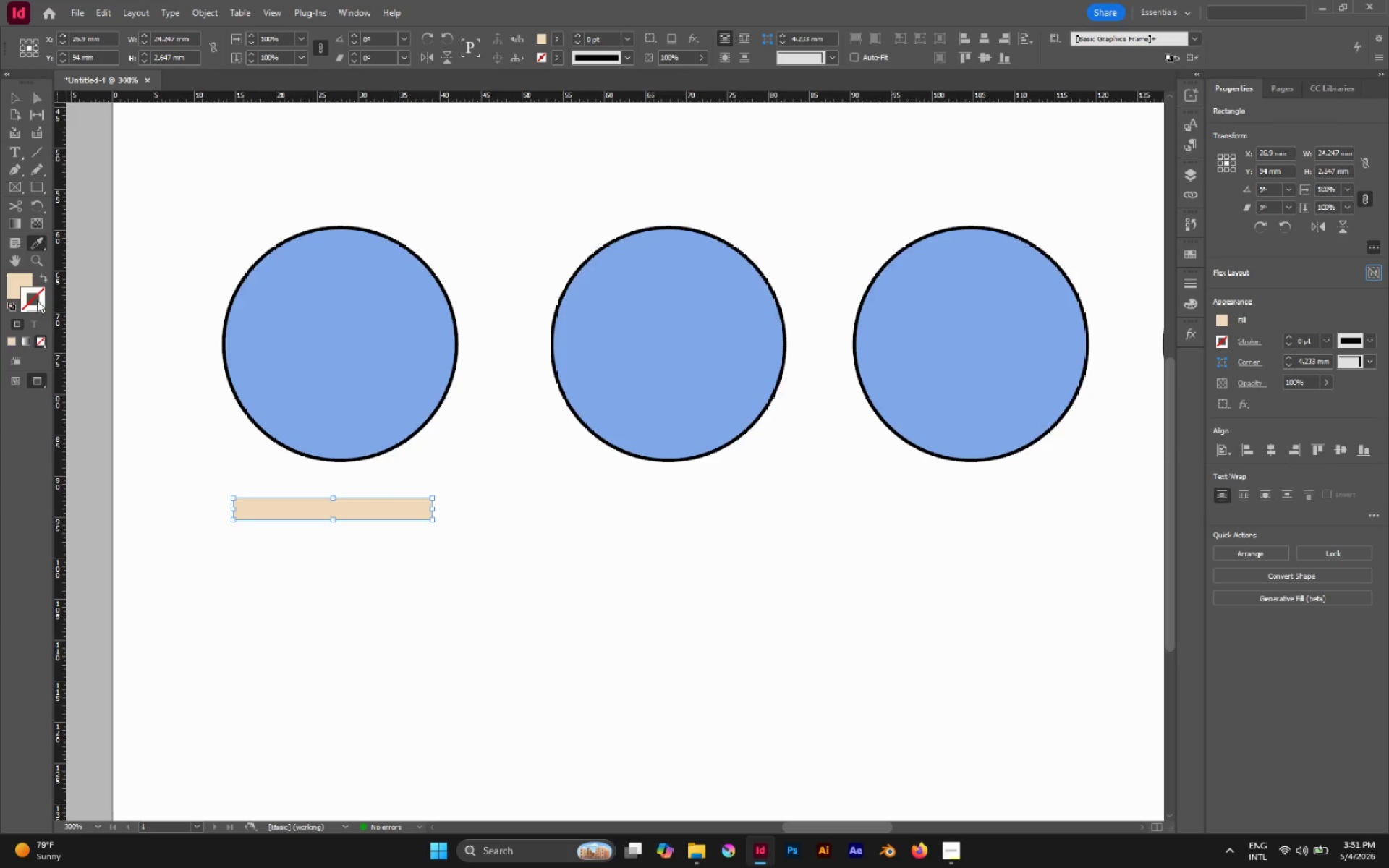 
double_click([43, 292])
 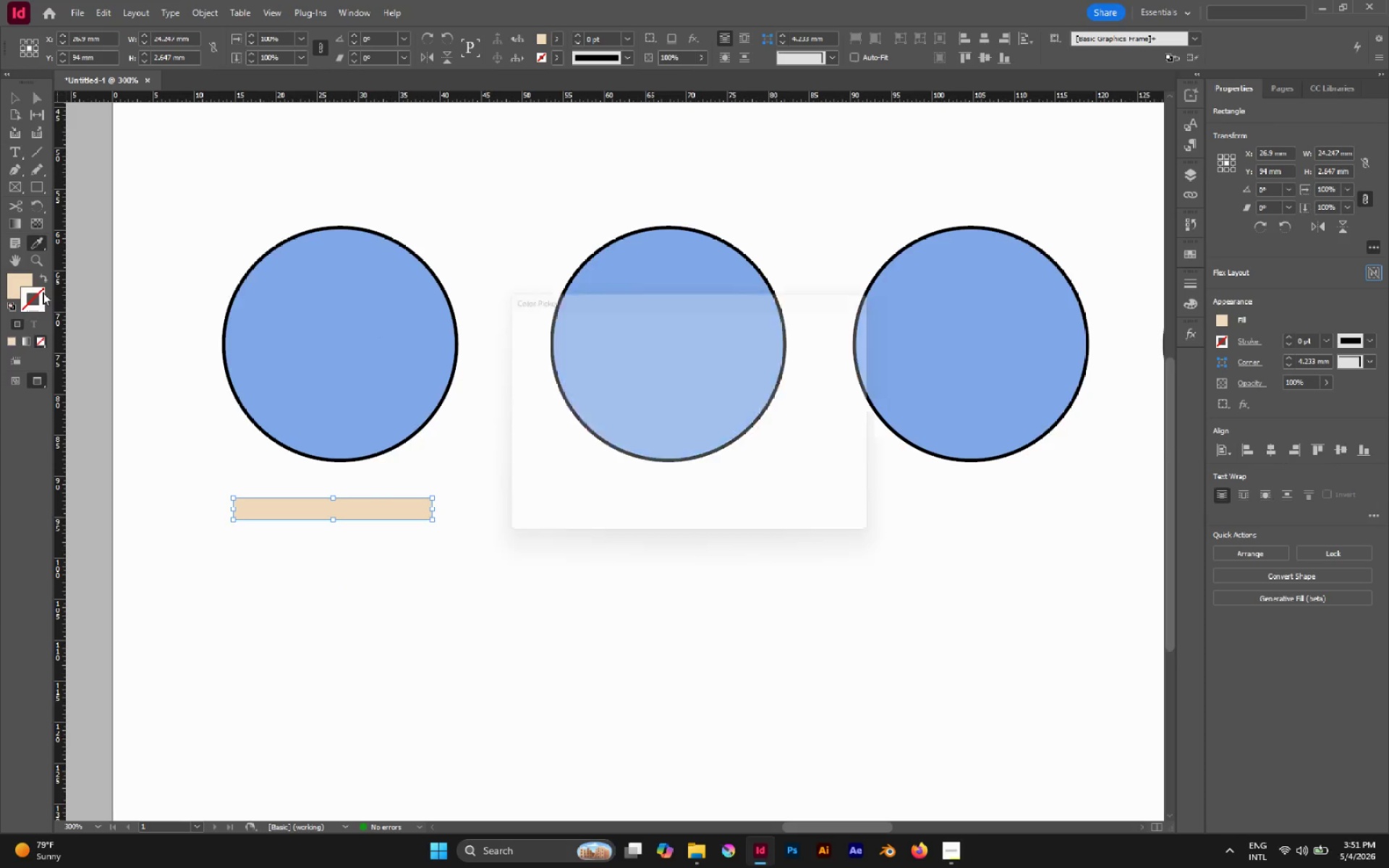 
triple_click([43, 292])
 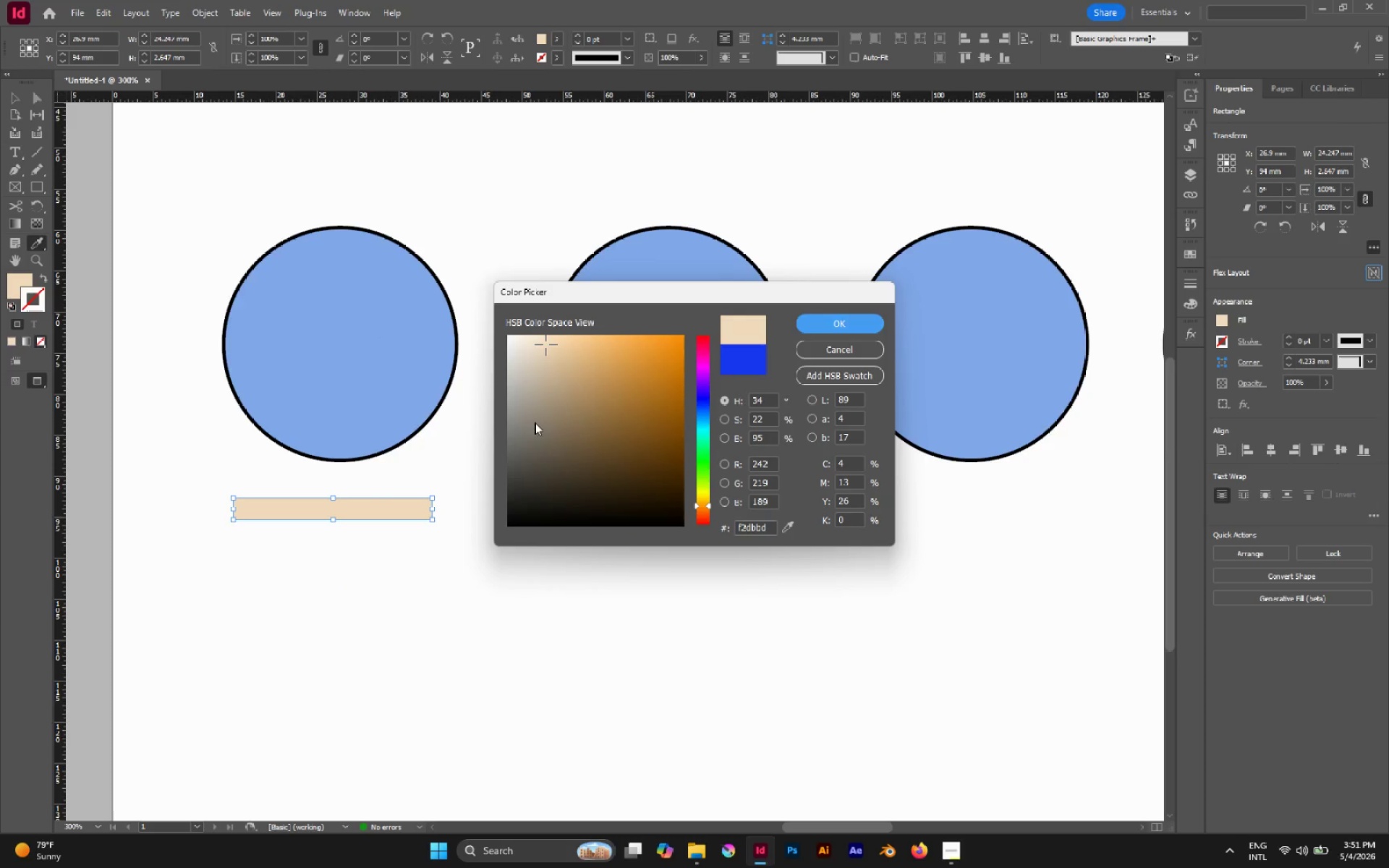 
left_click_drag(start_coordinate=[526, 409], to_coordinate=[481, 452])
 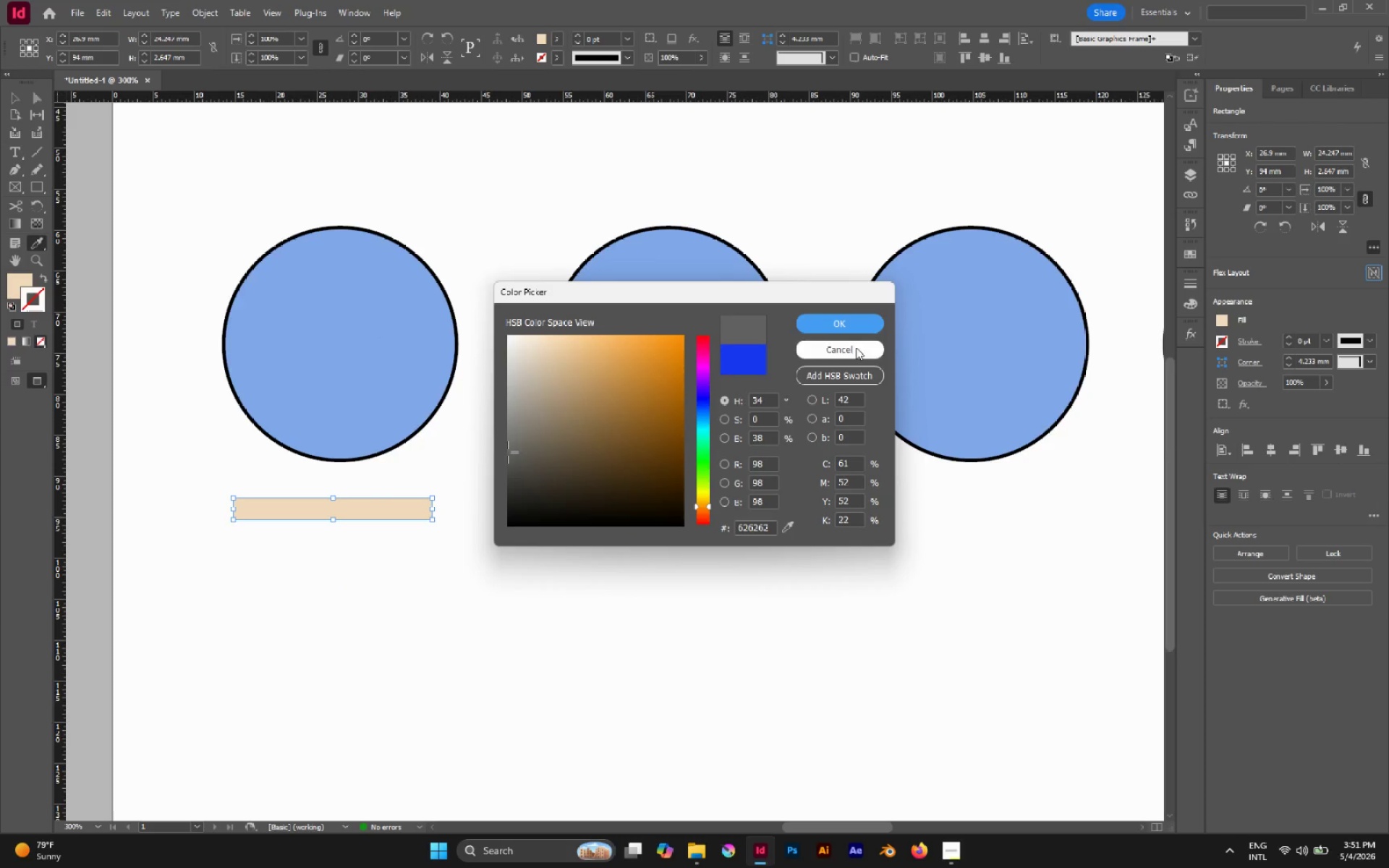 
left_click([846, 327])
 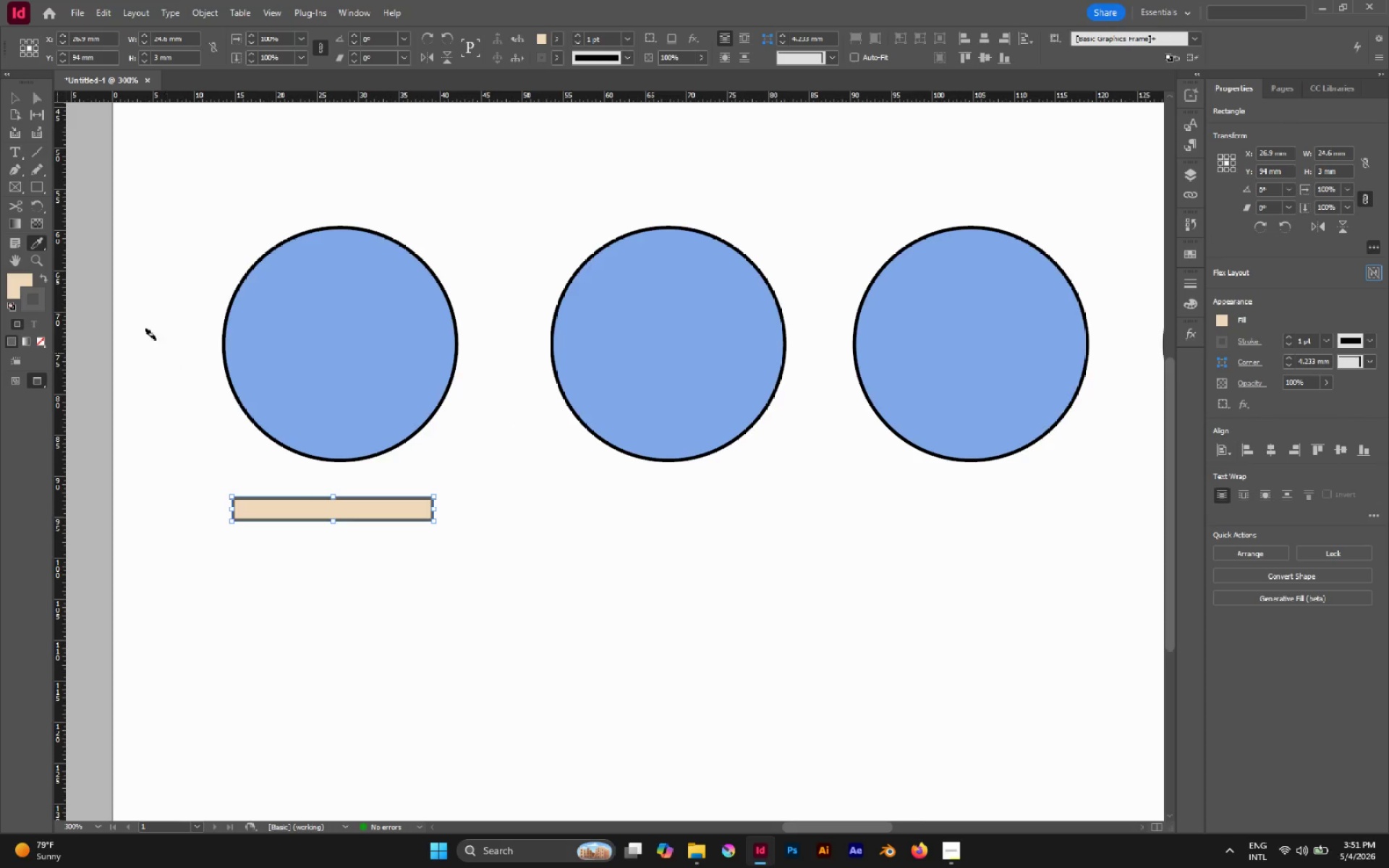 
double_click([30, 286])
 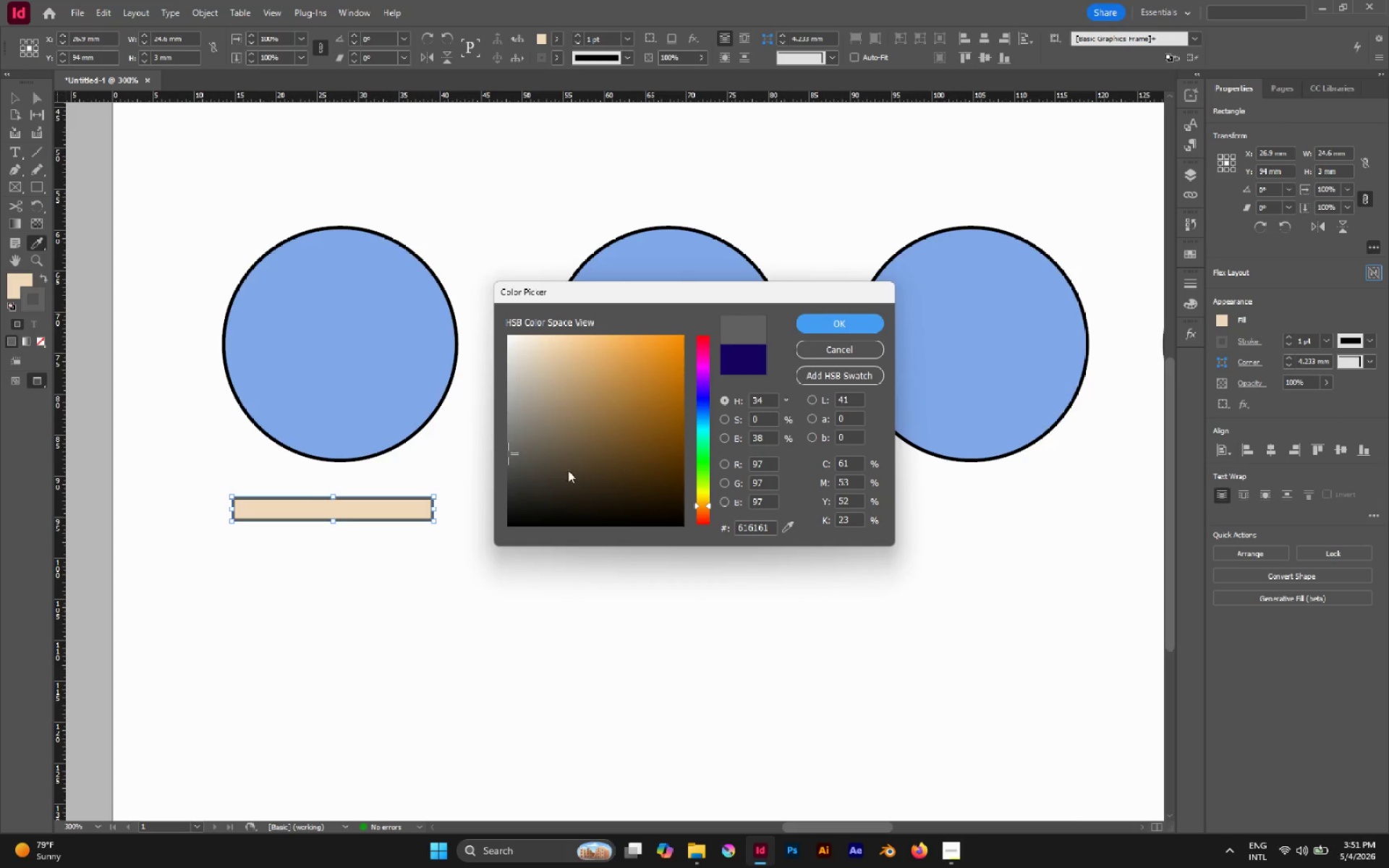 
left_click_drag(start_coordinate=[543, 474], to_coordinate=[464, 484])
 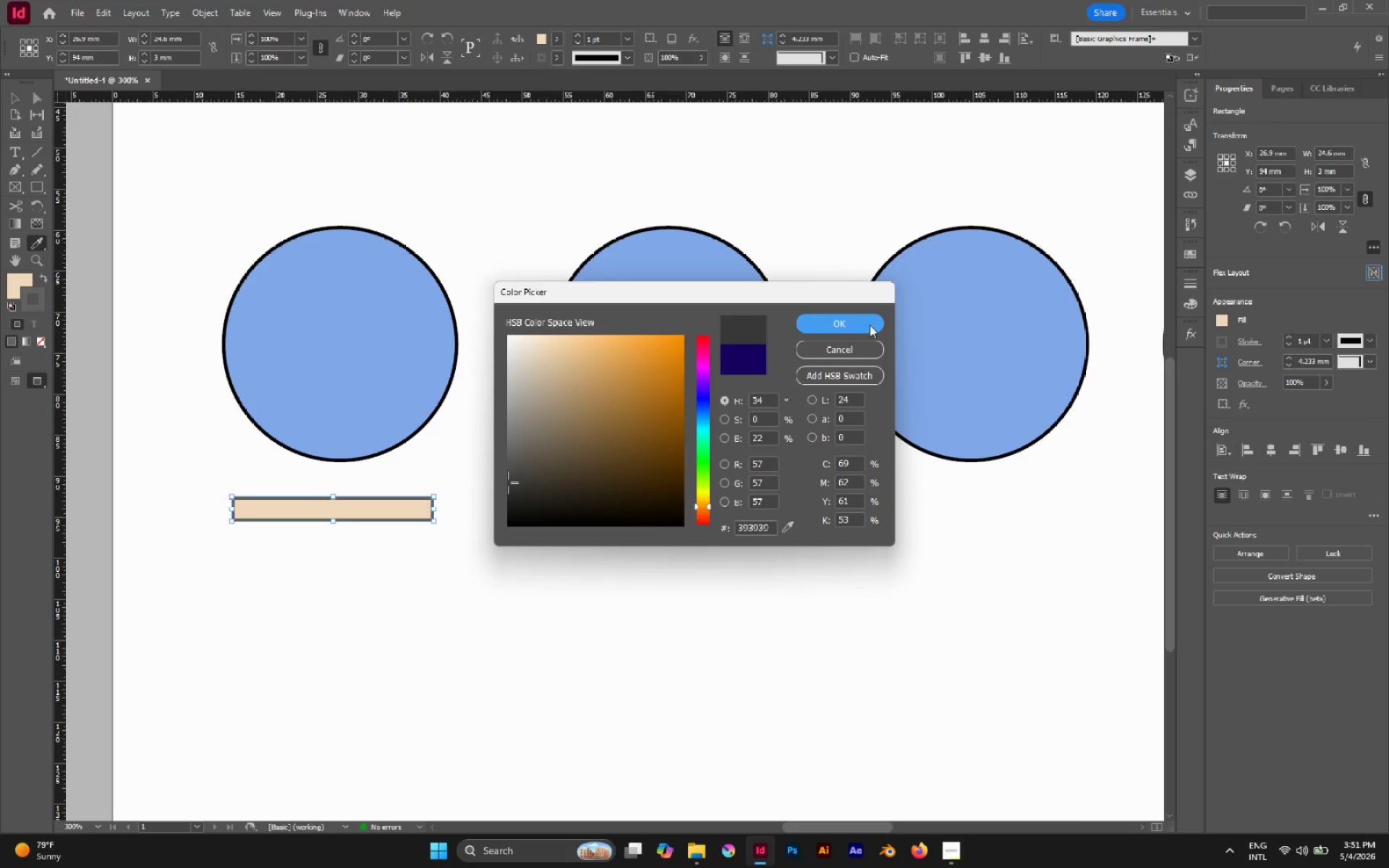 
left_click([870, 325])
 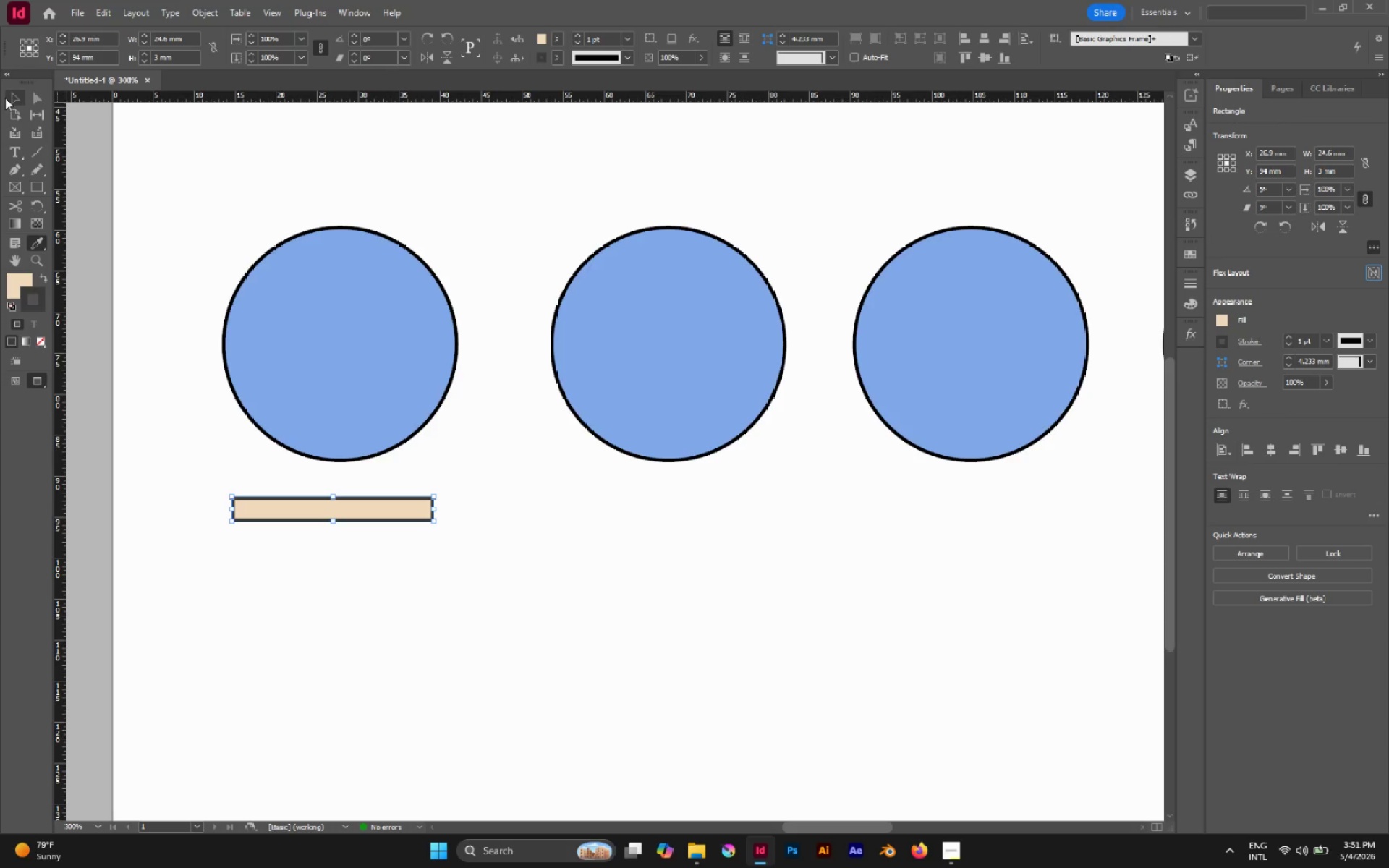 
double_click([384, 166])
 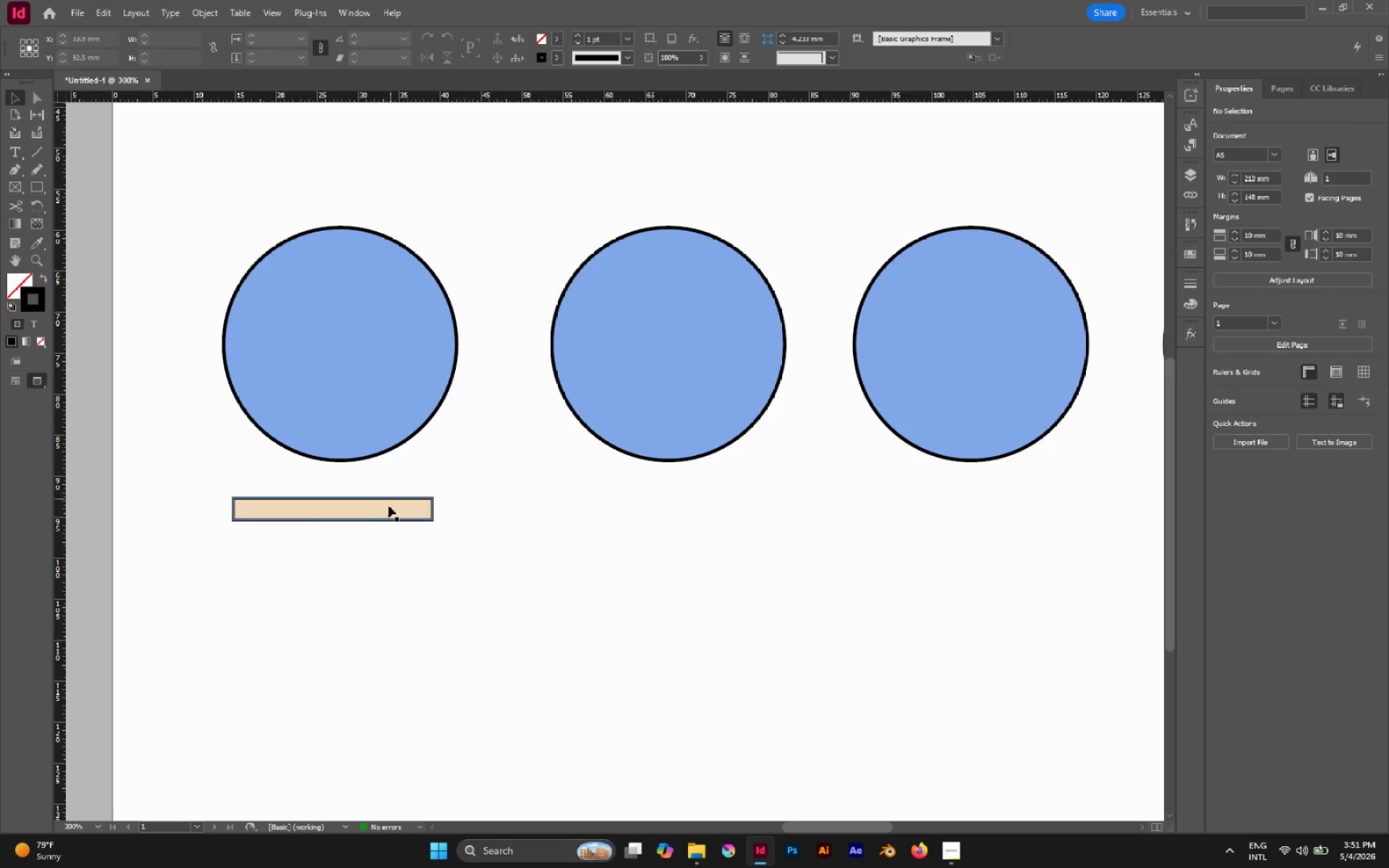 
left_click([383, 513])
 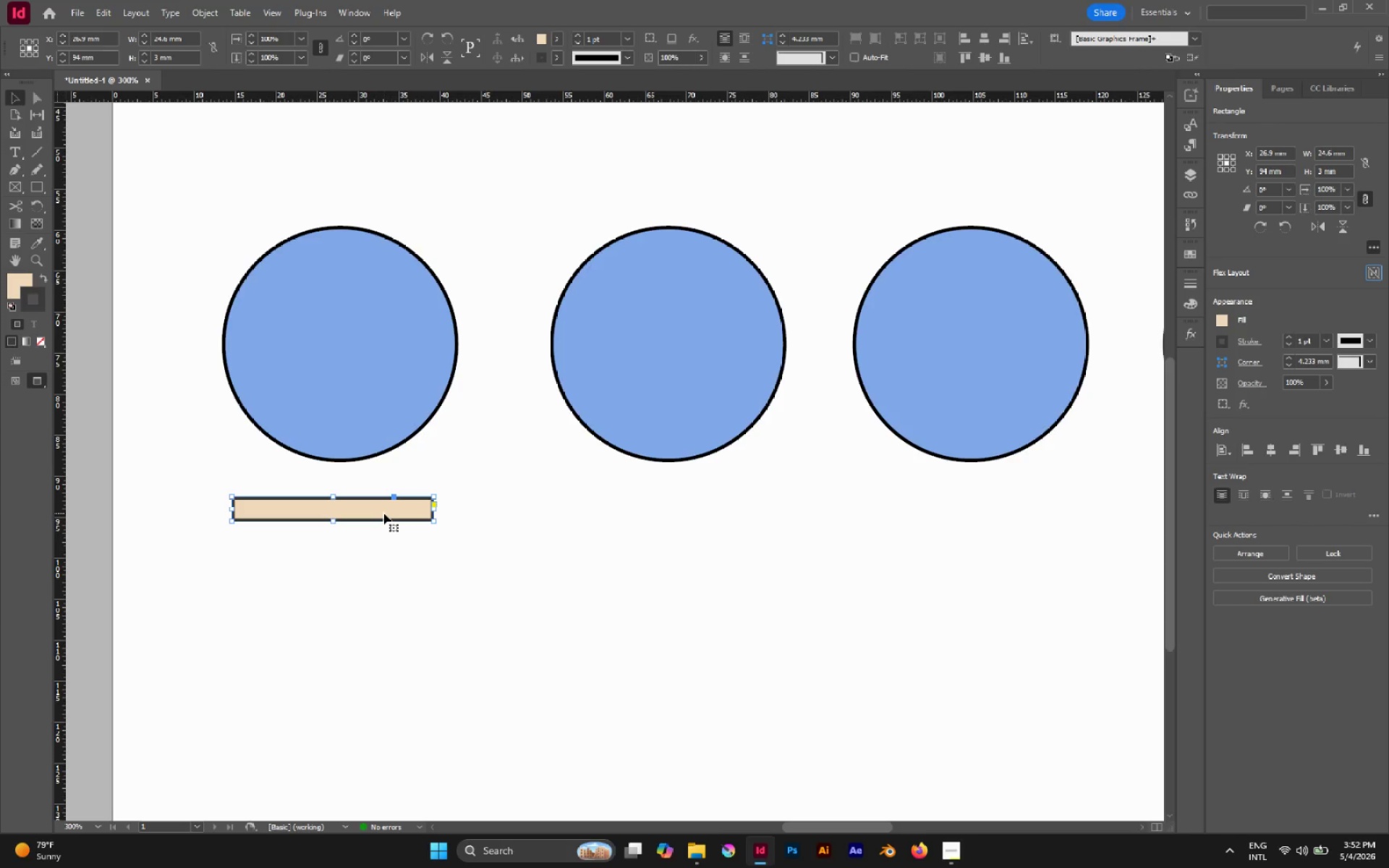 
hold_key(key=AltLeft, duration=2.97)
left_click_drag(start_coordinate=[383, 513], to_coordinate=[380, 535])
 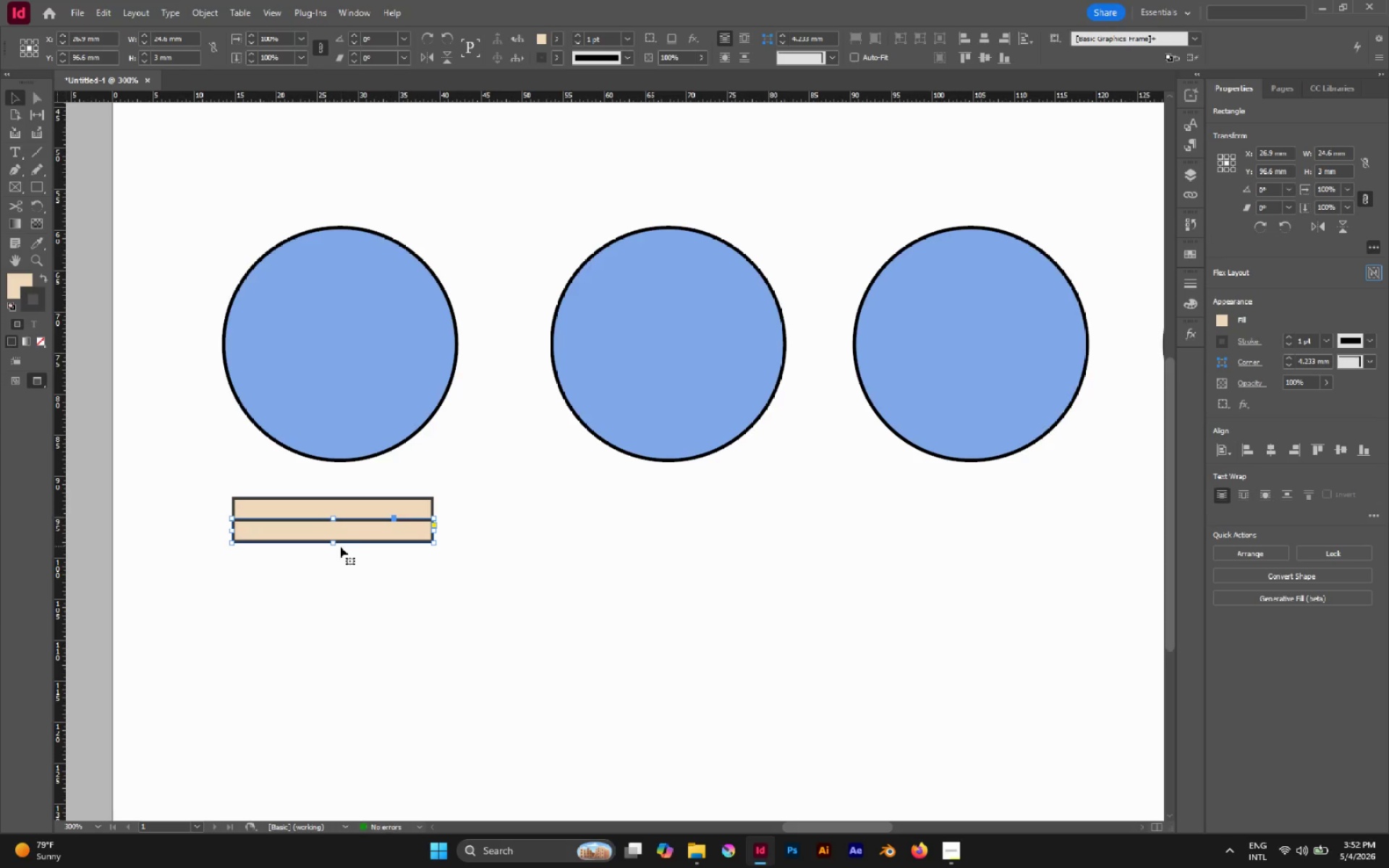 
hold_key(key=ShiftLeft, duration=2.33)
 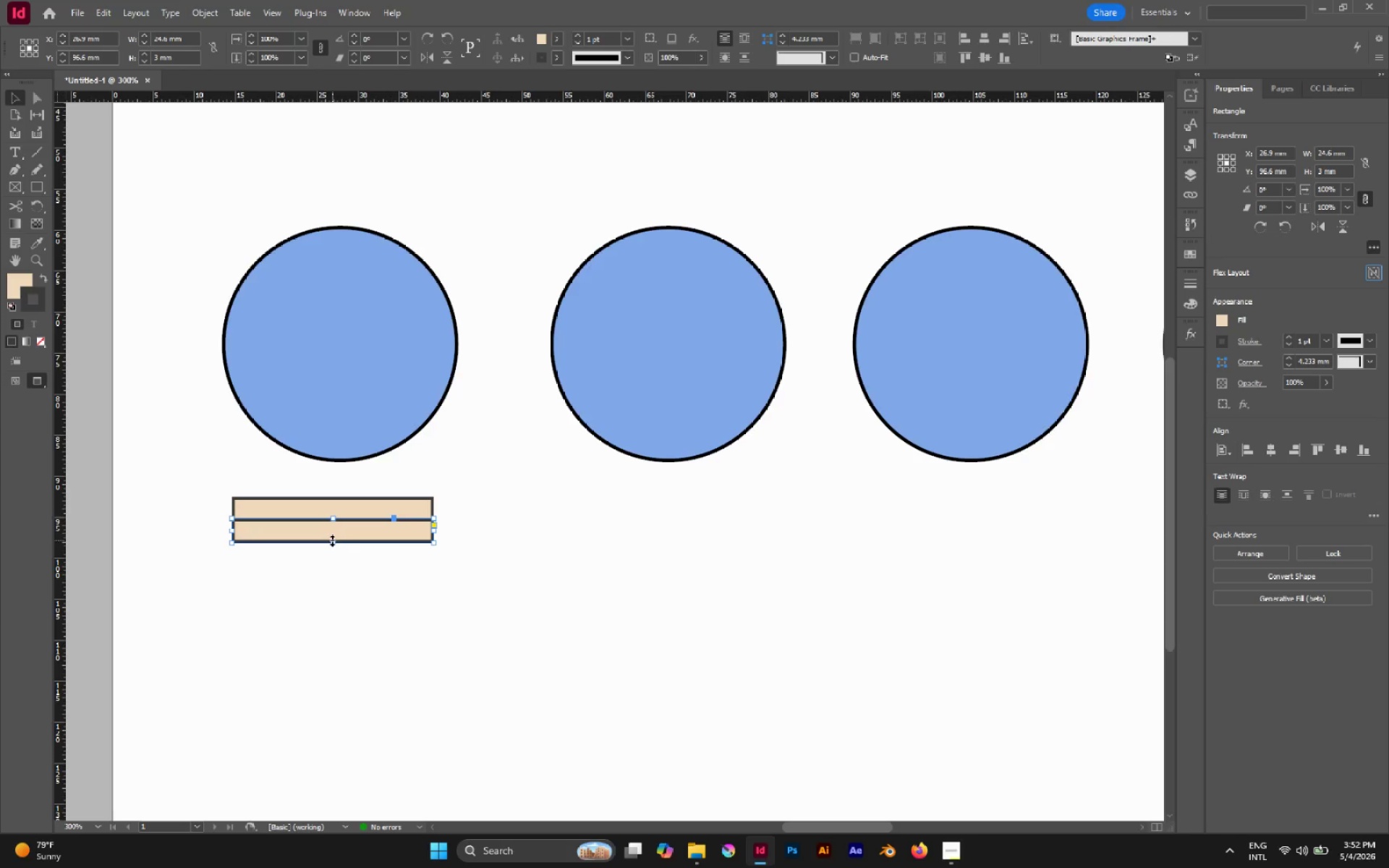 
left_click_drag(start_coordinate=[332, 540], to_coordinate=[372, 682])
 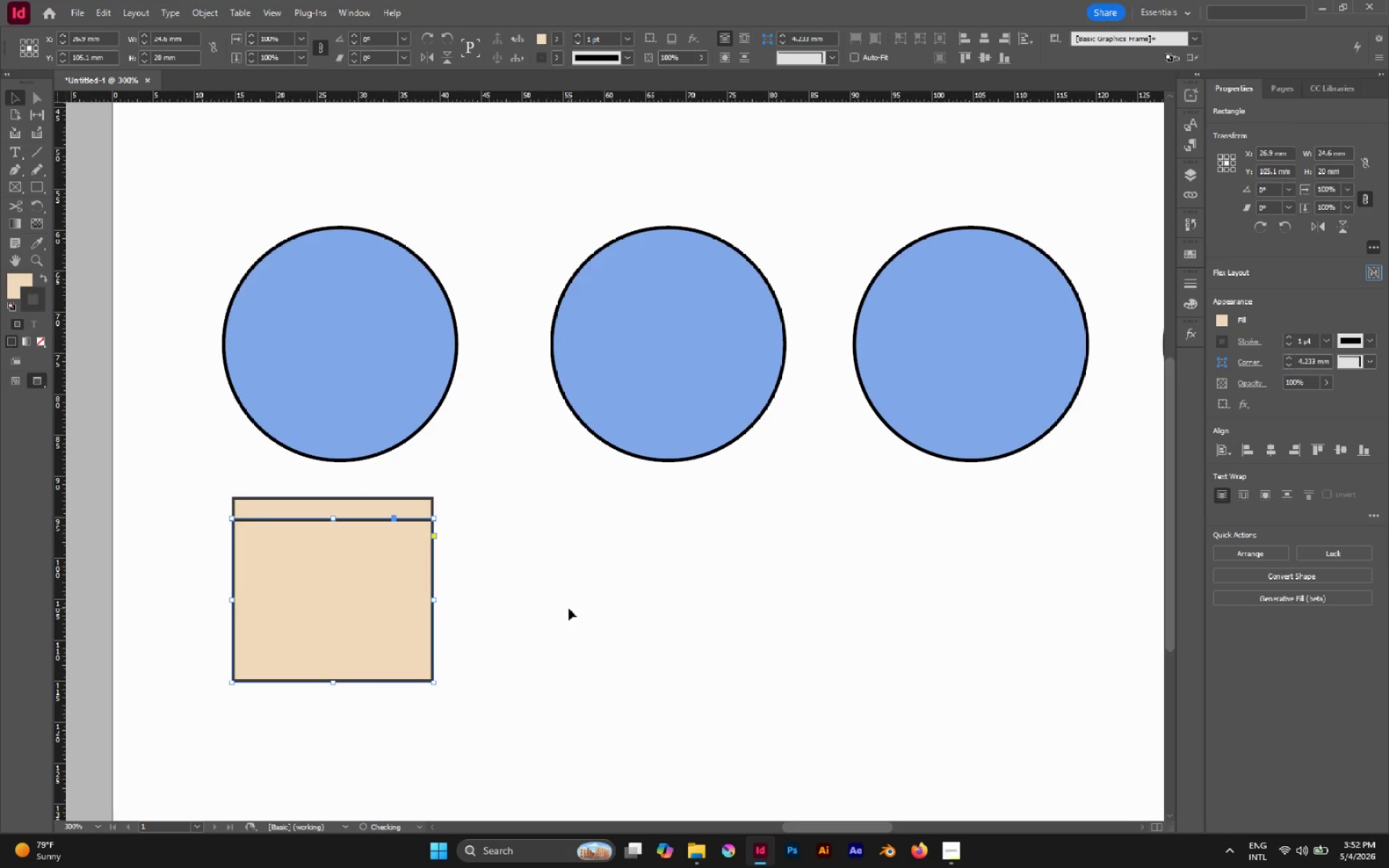 
left_click([569, 608])
 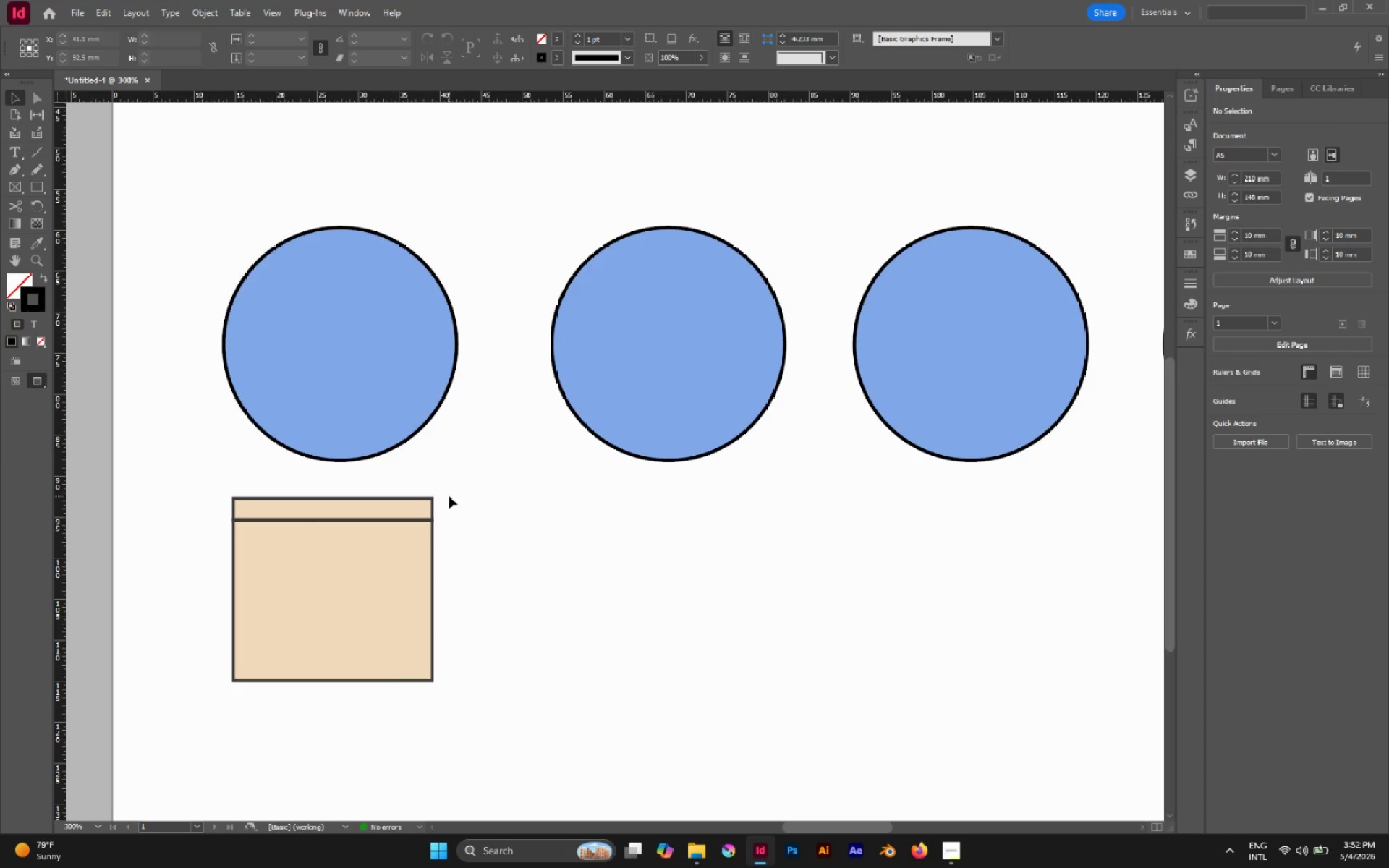 
wait(6.44)
 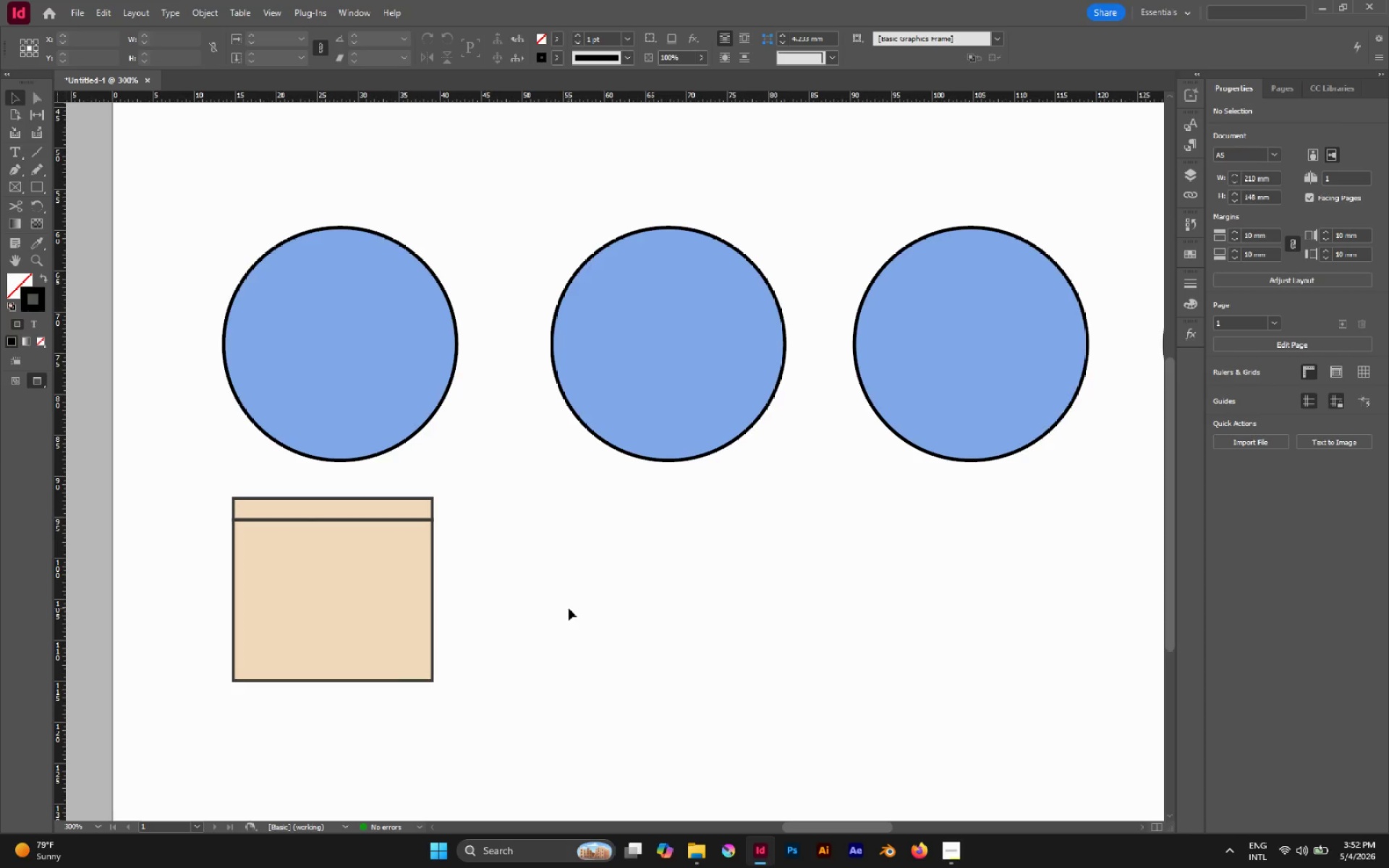 
key(P)
 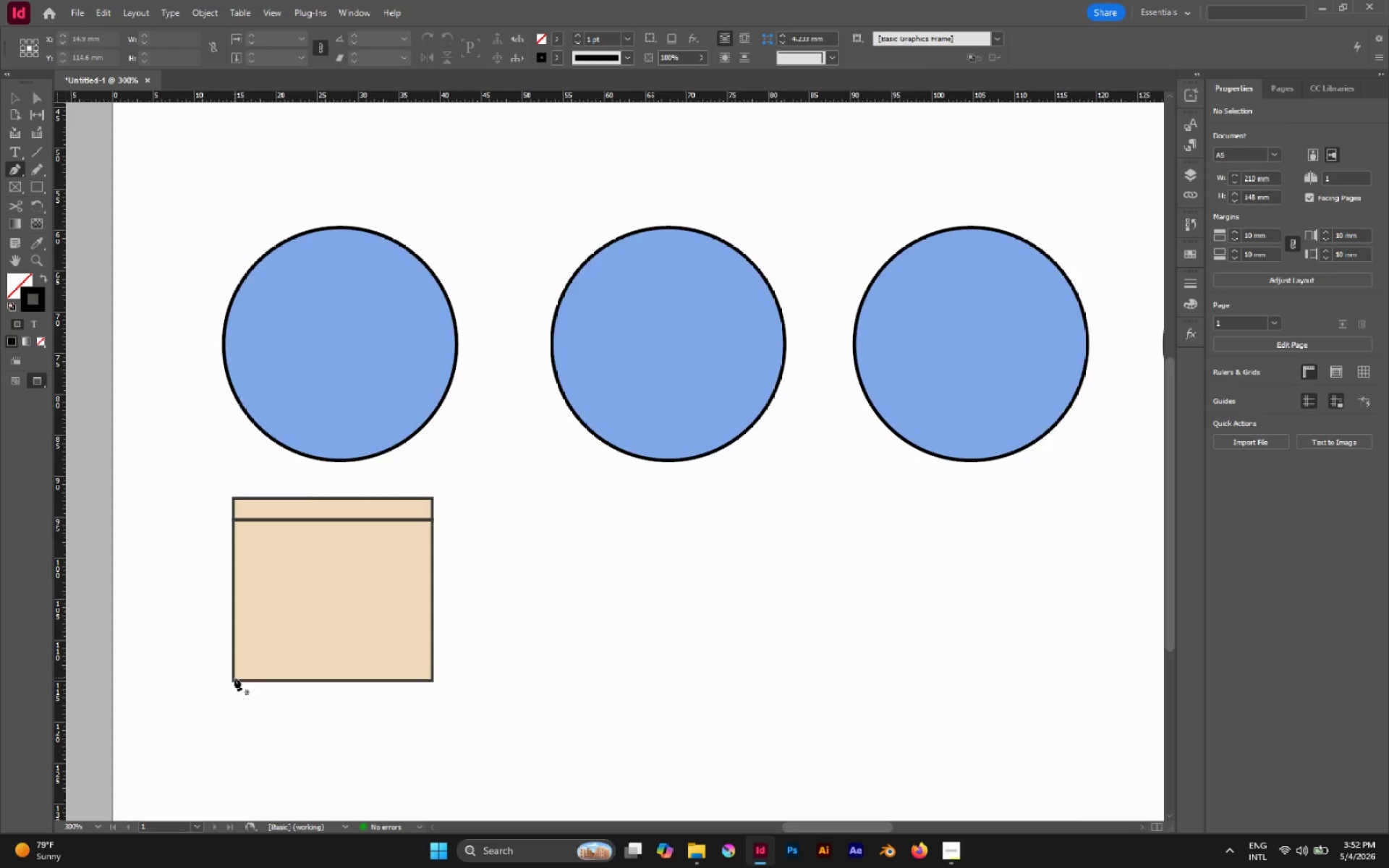 
left_click([232, 678])
 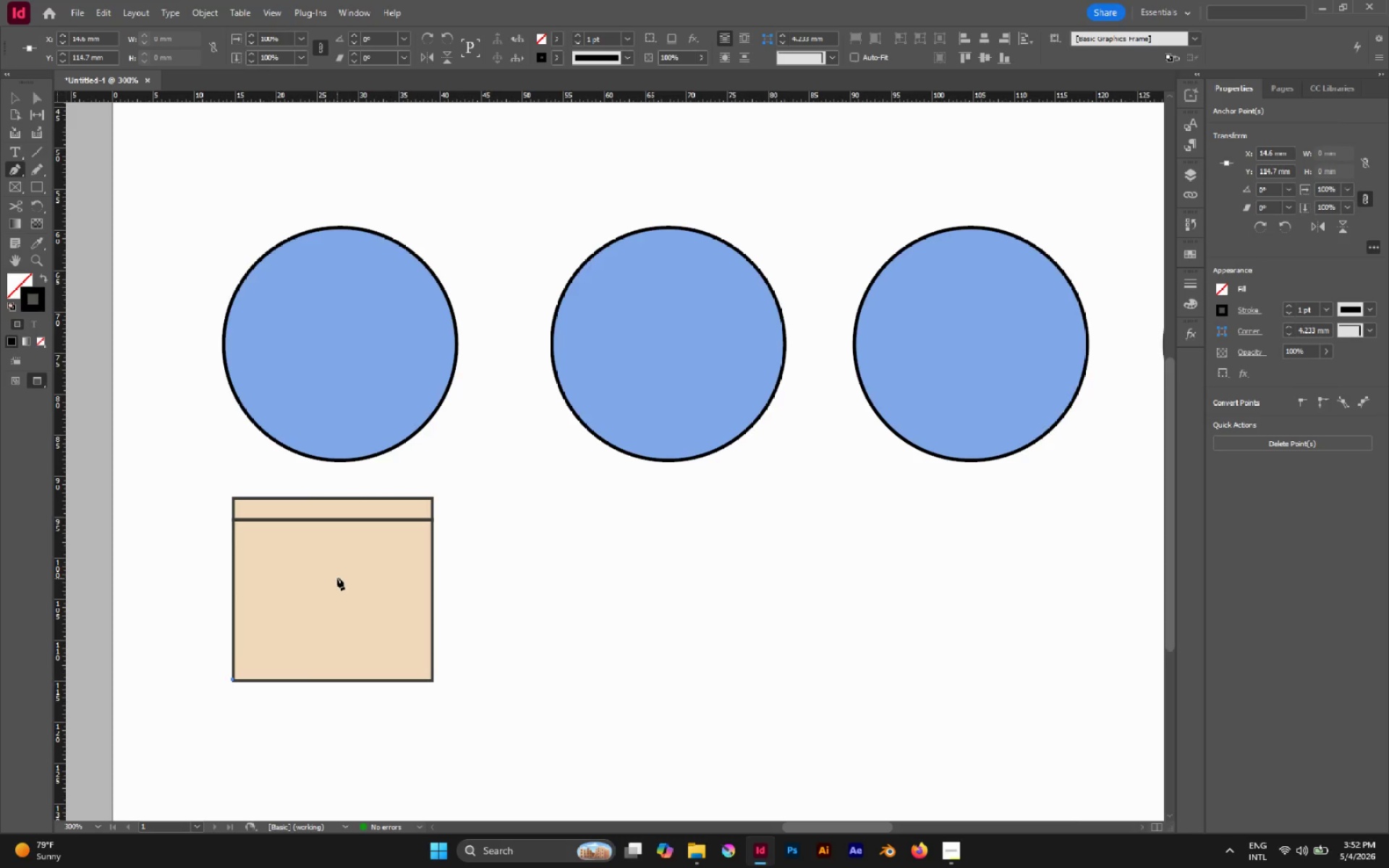 
left_click_drag(start_coordinate=[337, 575], to_coordinate=[334, 496])
 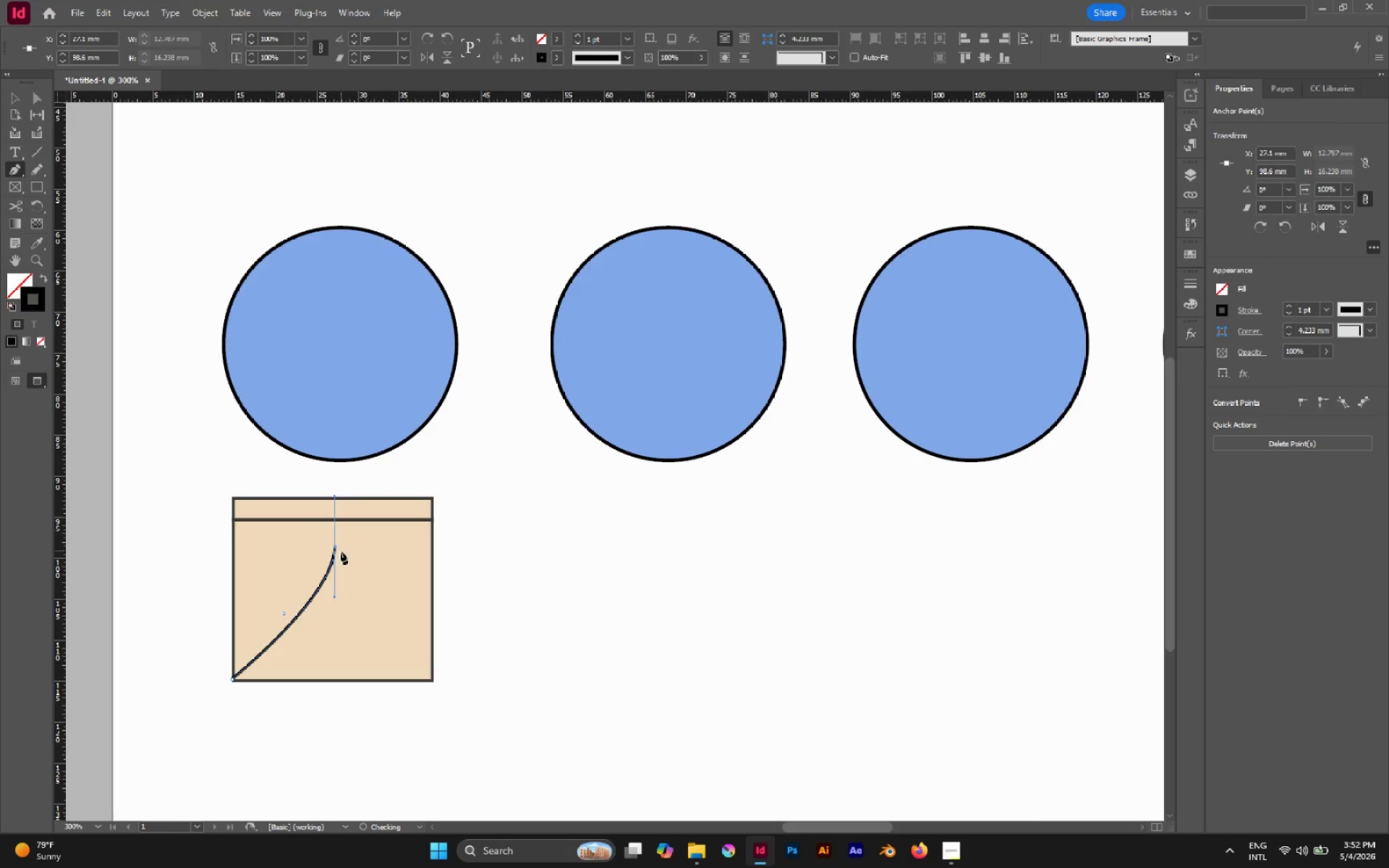 
hold_key(key=Space, duration=1.52)
 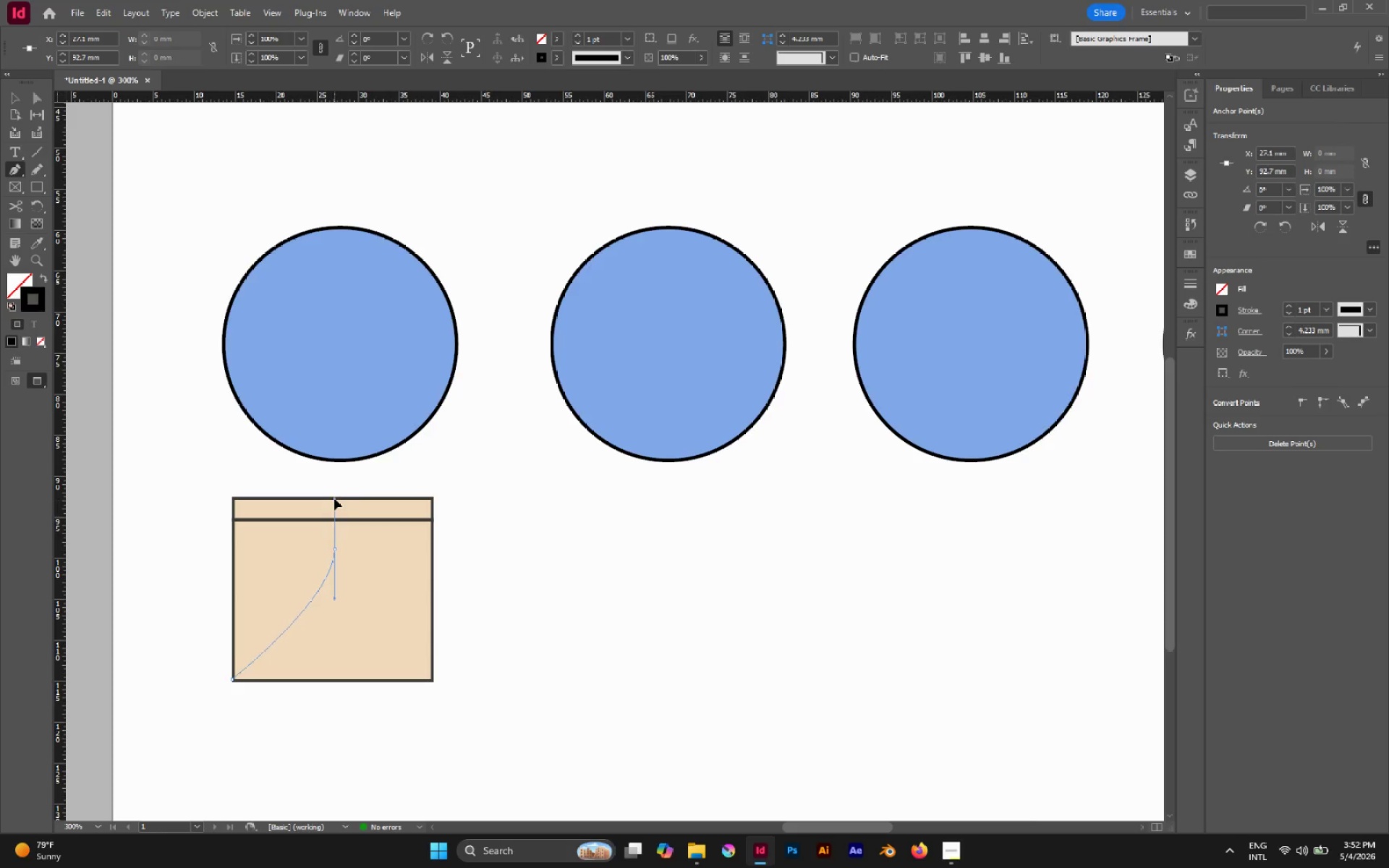 
hold_key(key=Space, duration=1.51)
 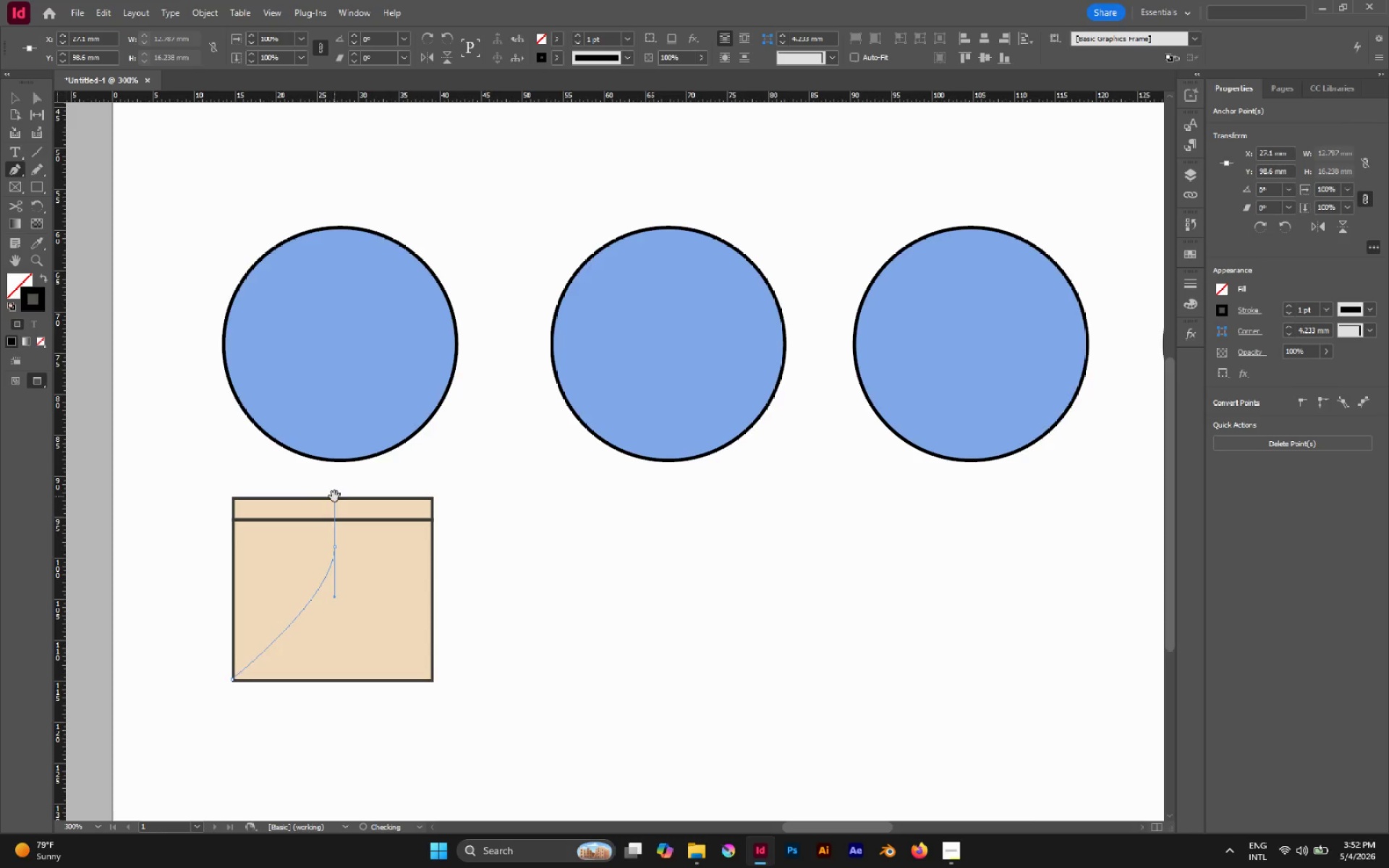 
hold_key(key=Space, duration=0.78)
 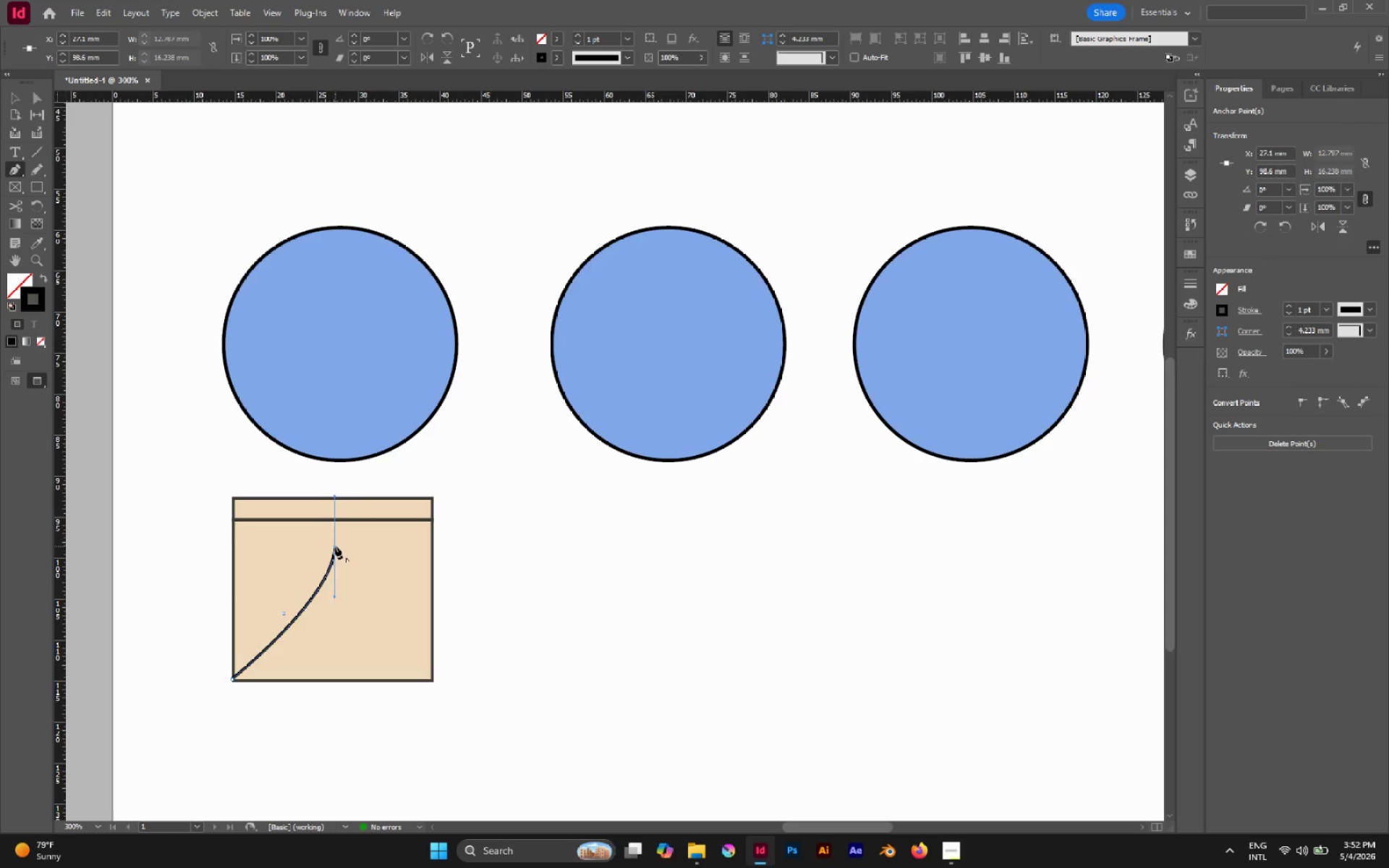 
left_click([334, 546])
 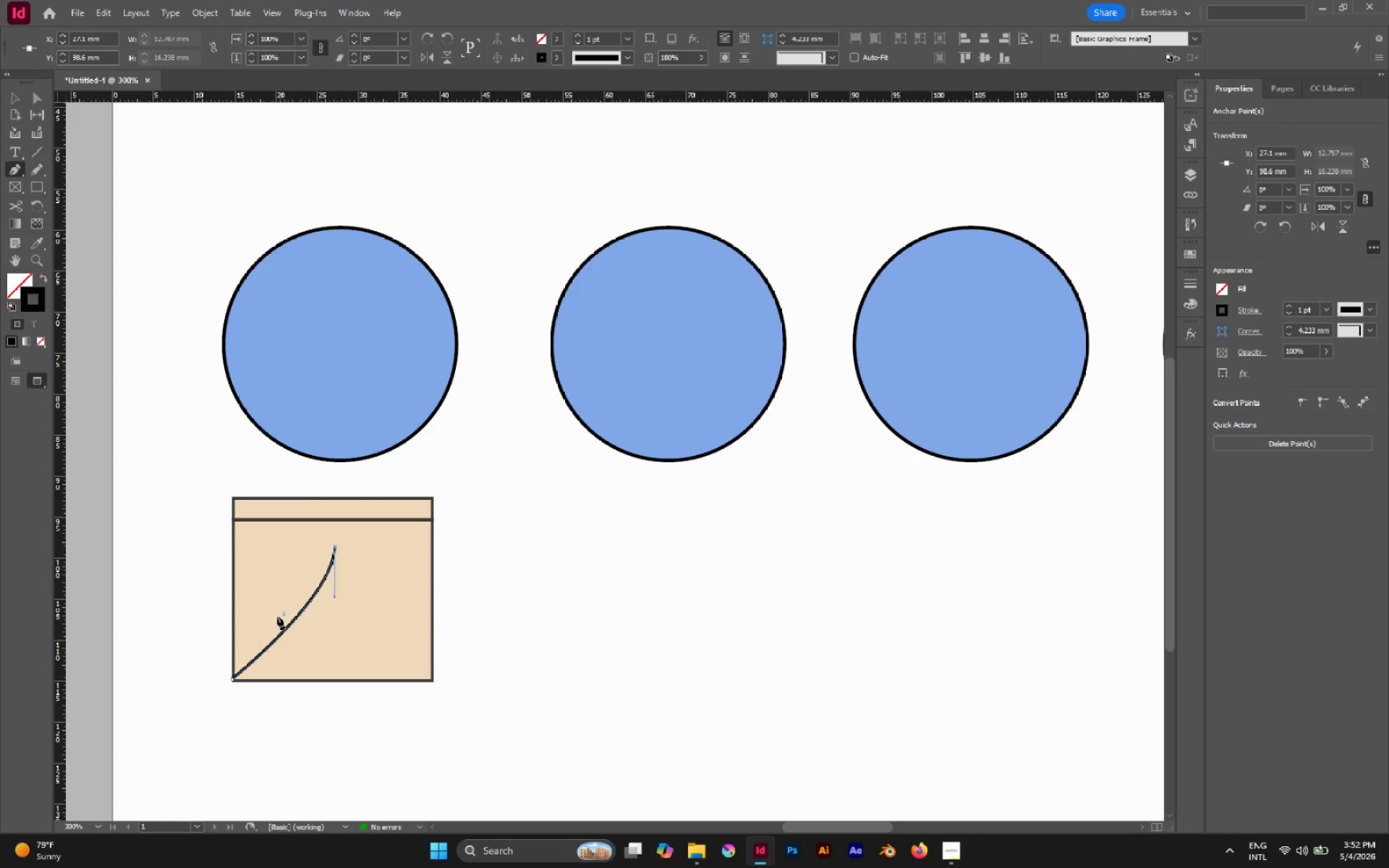 
left_click_drag(start_coordinate=[245, 618], to_coordinate=[209, 621])
 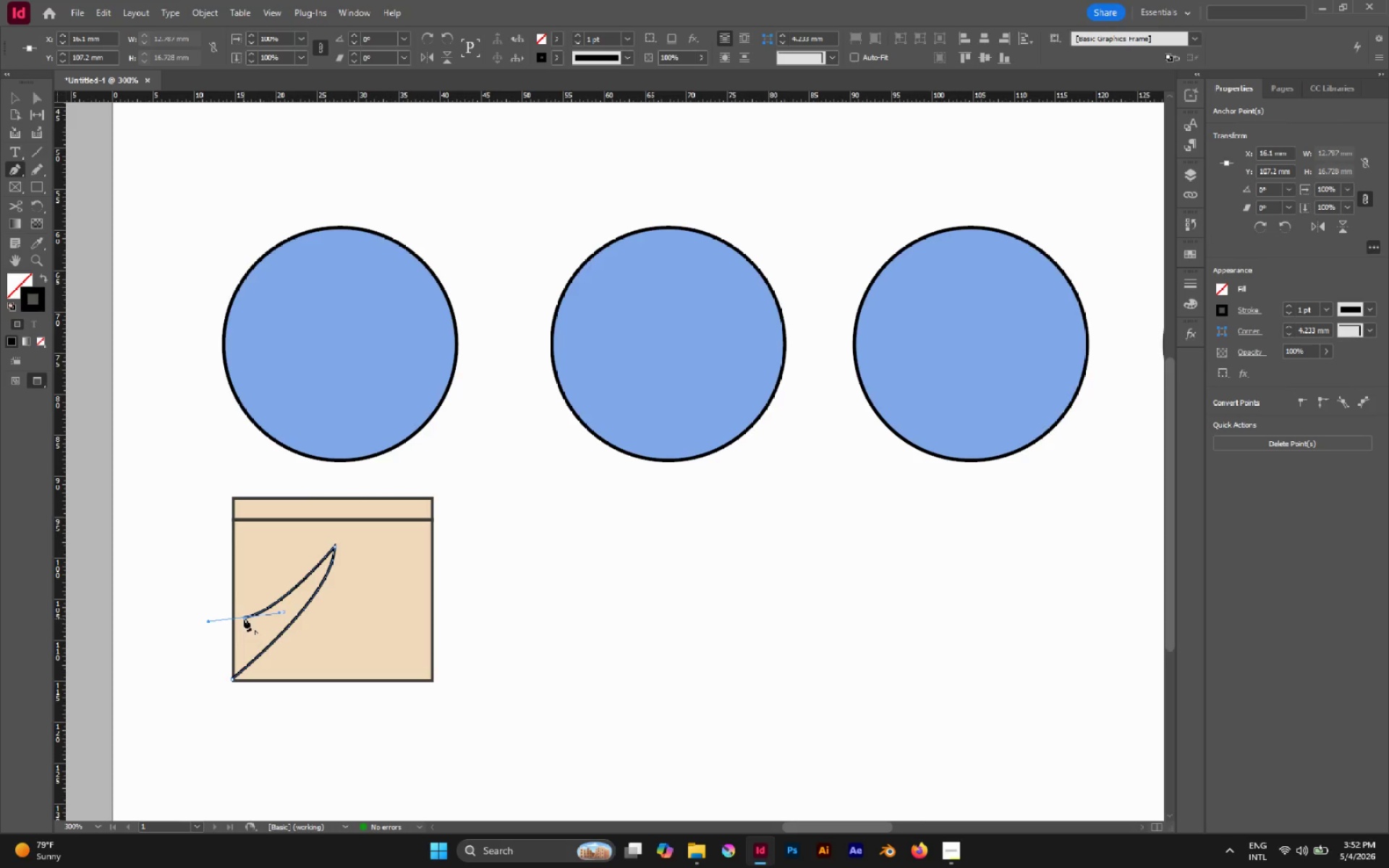 
left_click([244, 618])
 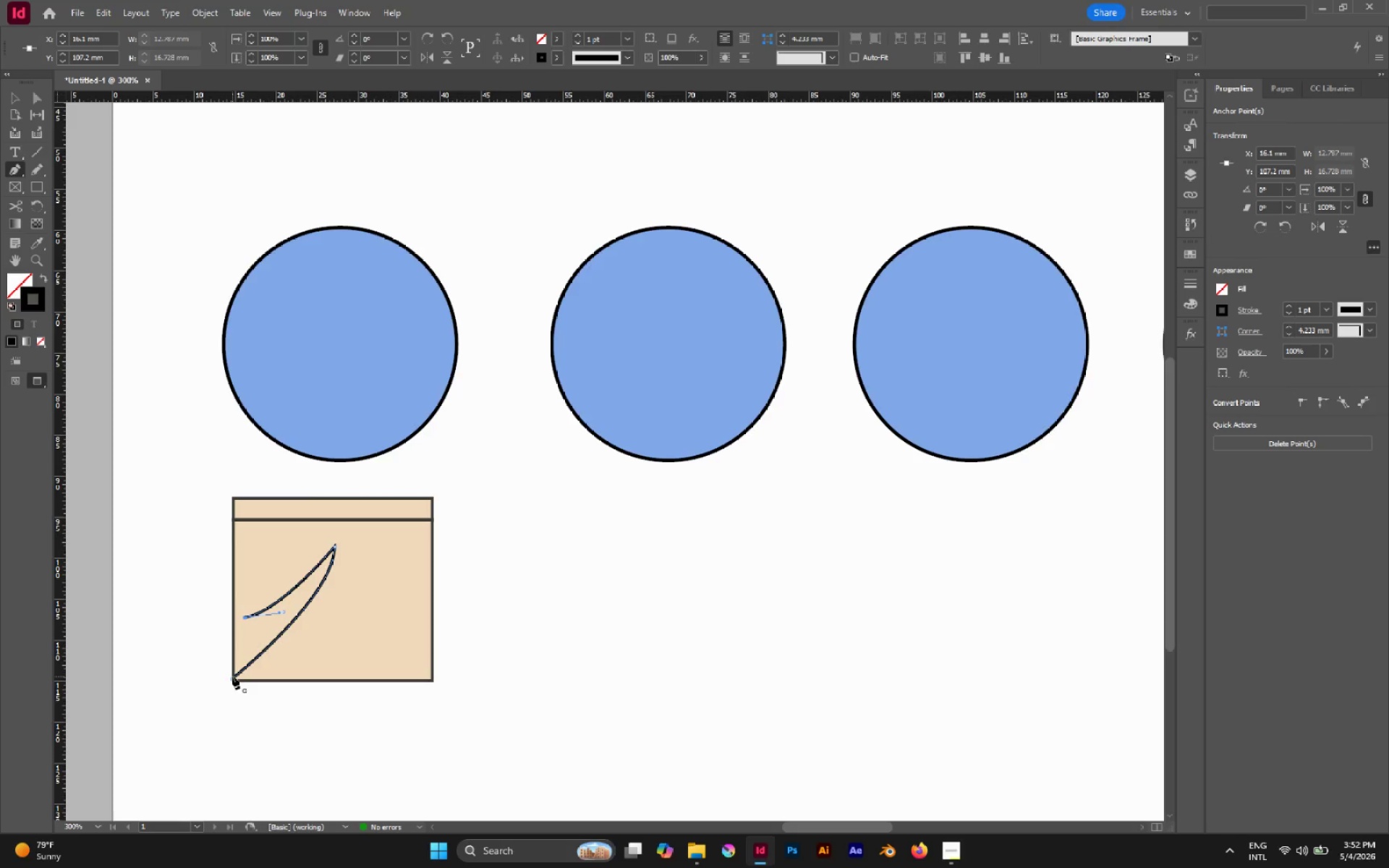 
left_click_drag(start_coordinate=[232, 676], to_coordinate=[253, 650])
 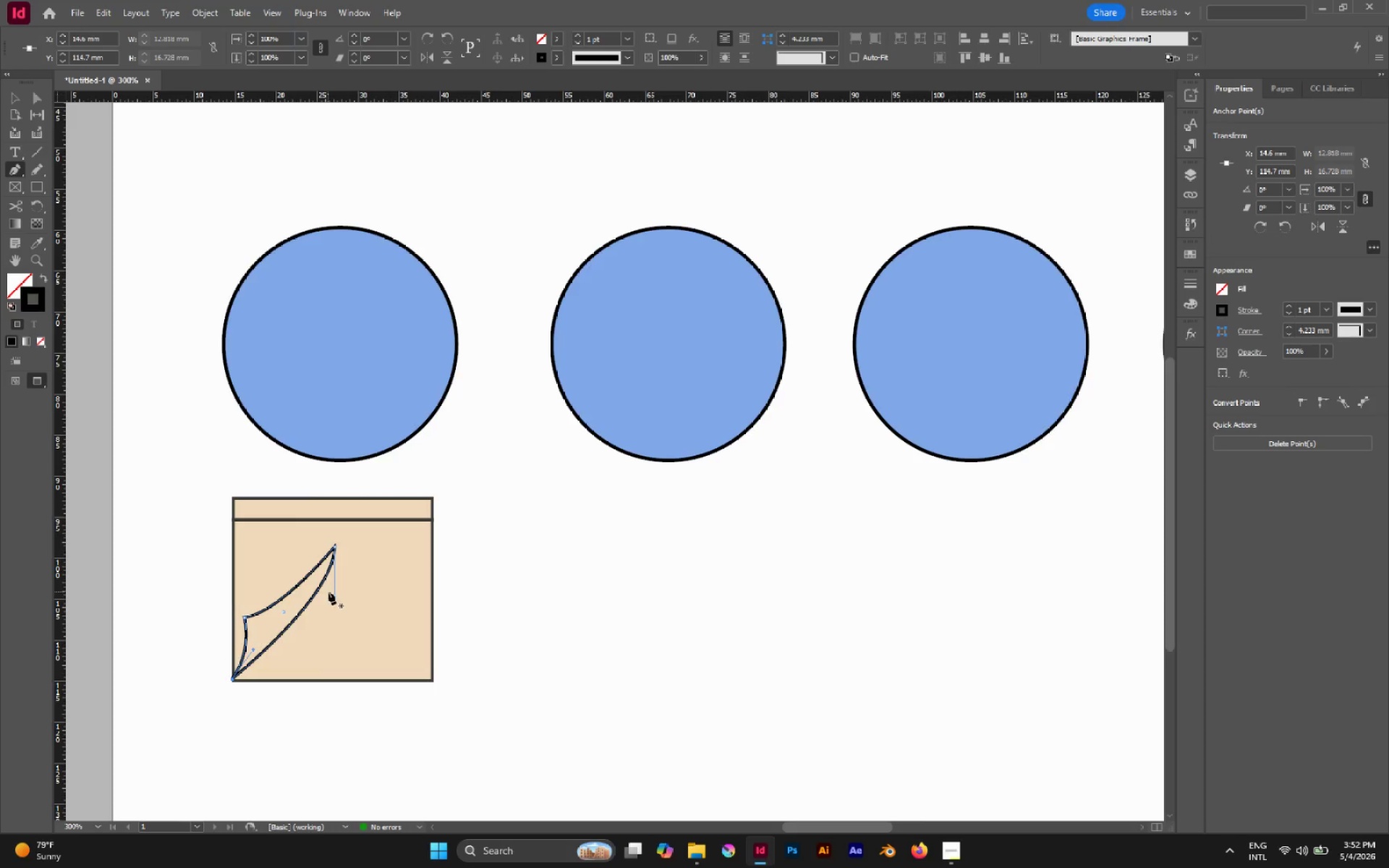 
key(V)
 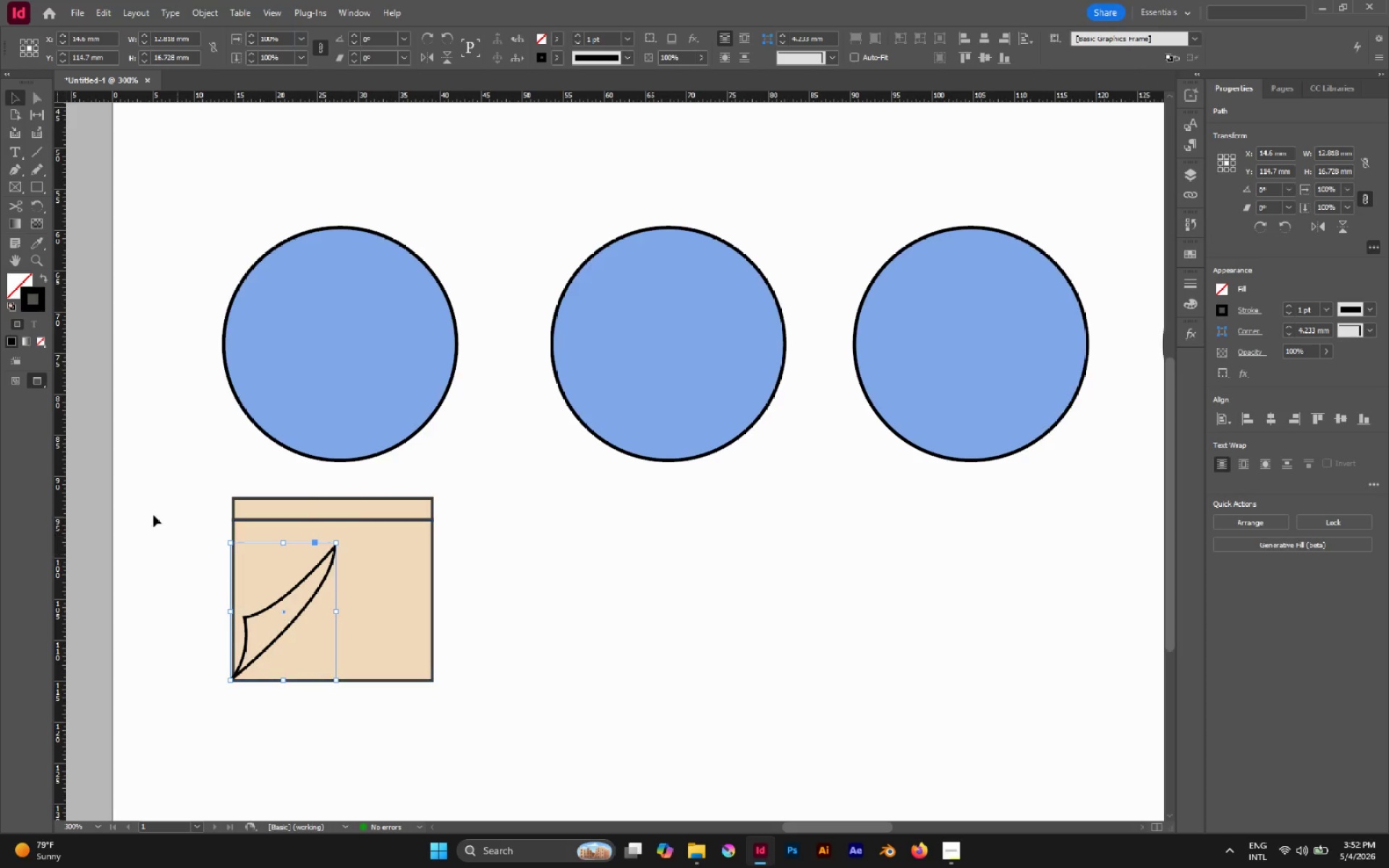 
double_click([14, 281])
 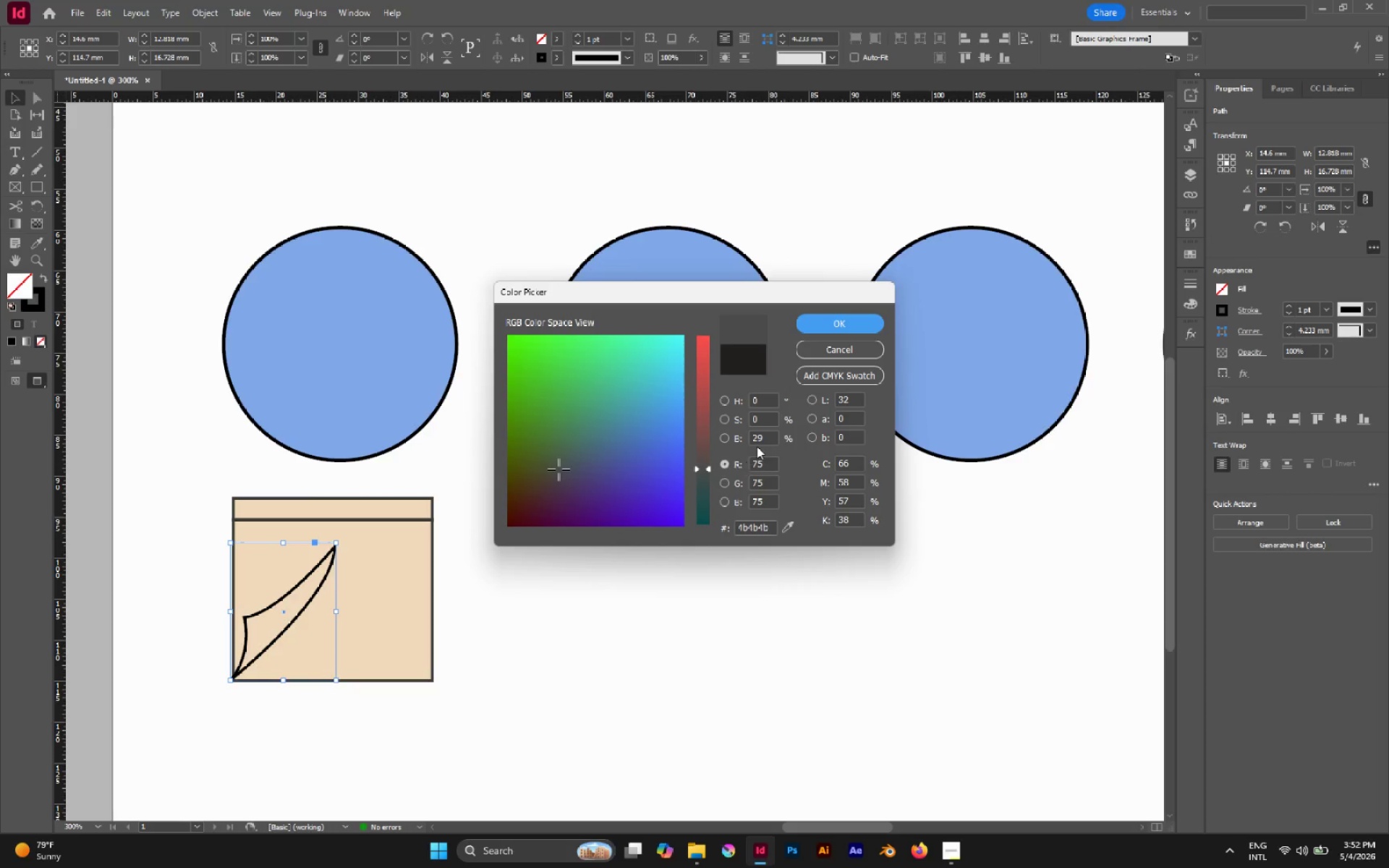 
left_click([792, 527])
 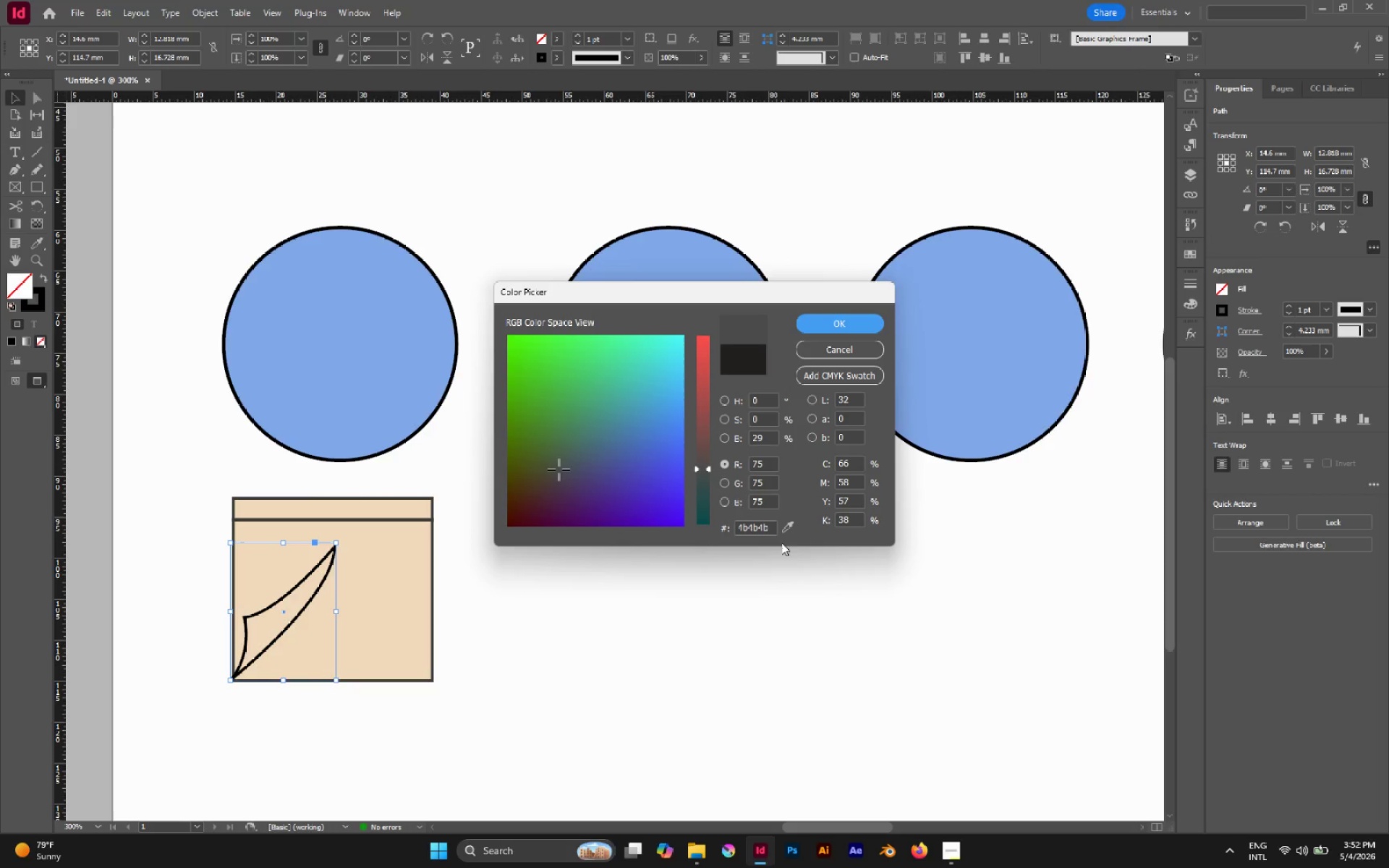 
left_click_drag(start_coordinate=[787, 529], to_coordinate=[409, 565])
 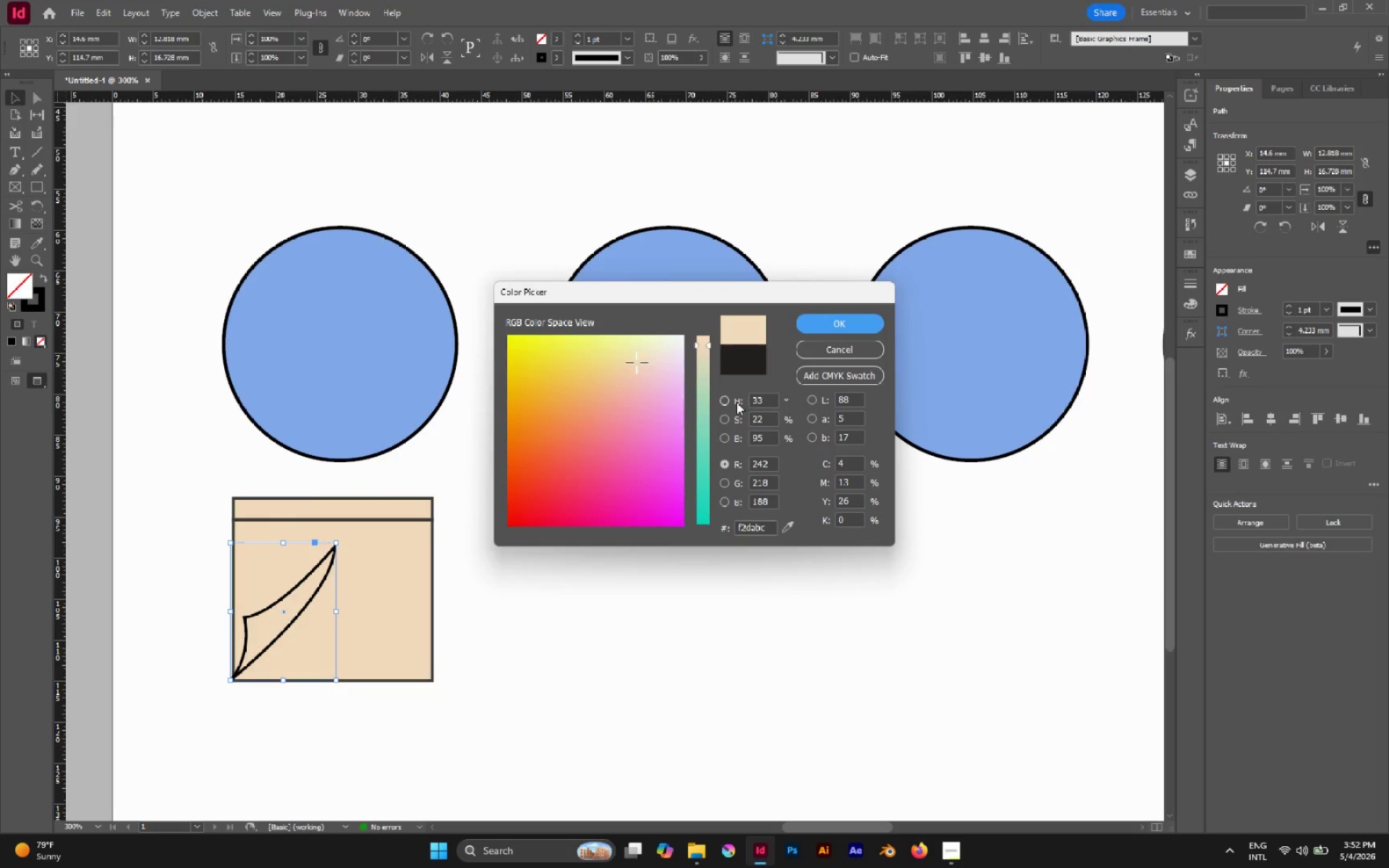 
left_click([735, 401])
 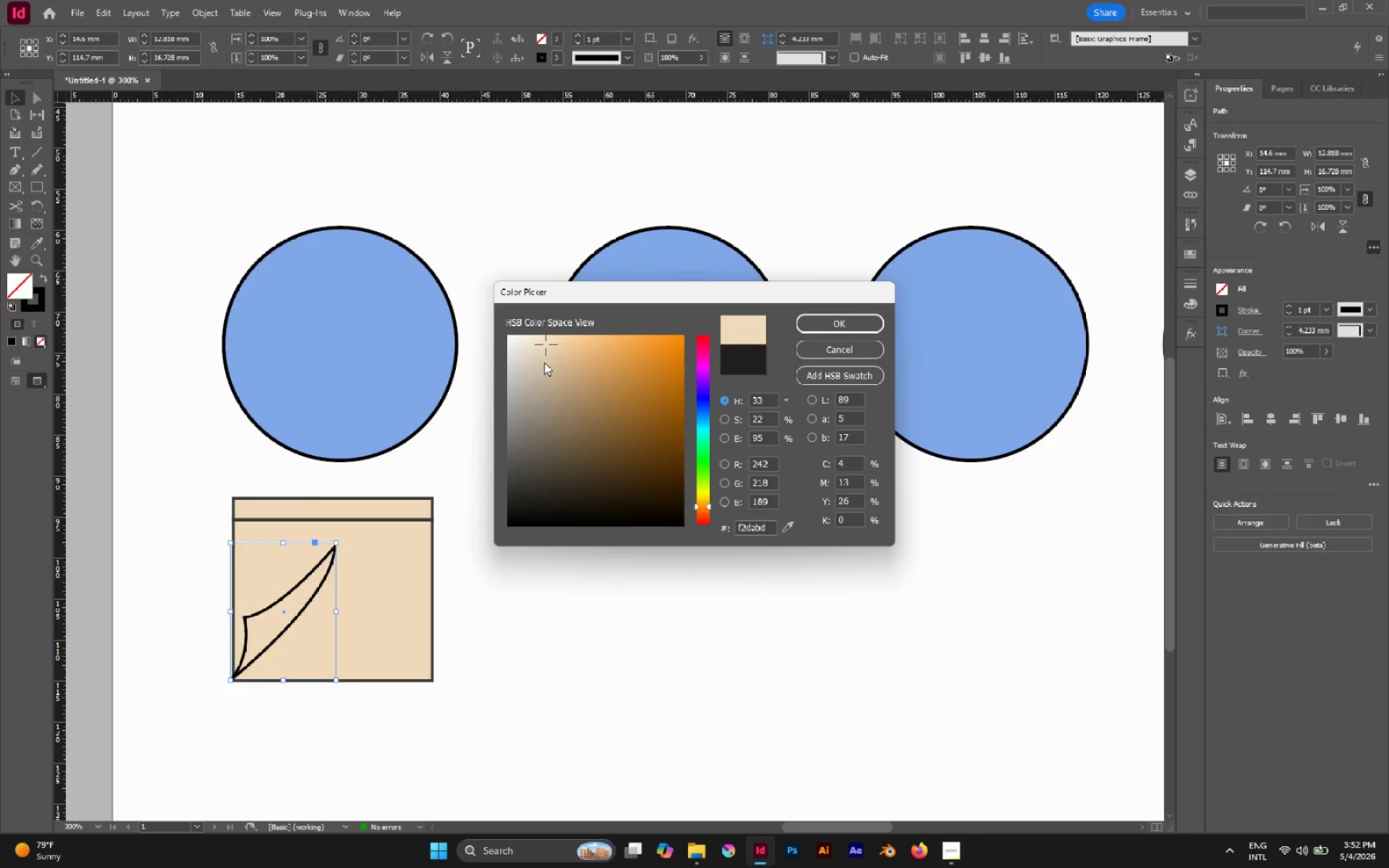 
left_click_drag(start_coordinate=[547, 364], to_coordinate=[552, 370])
 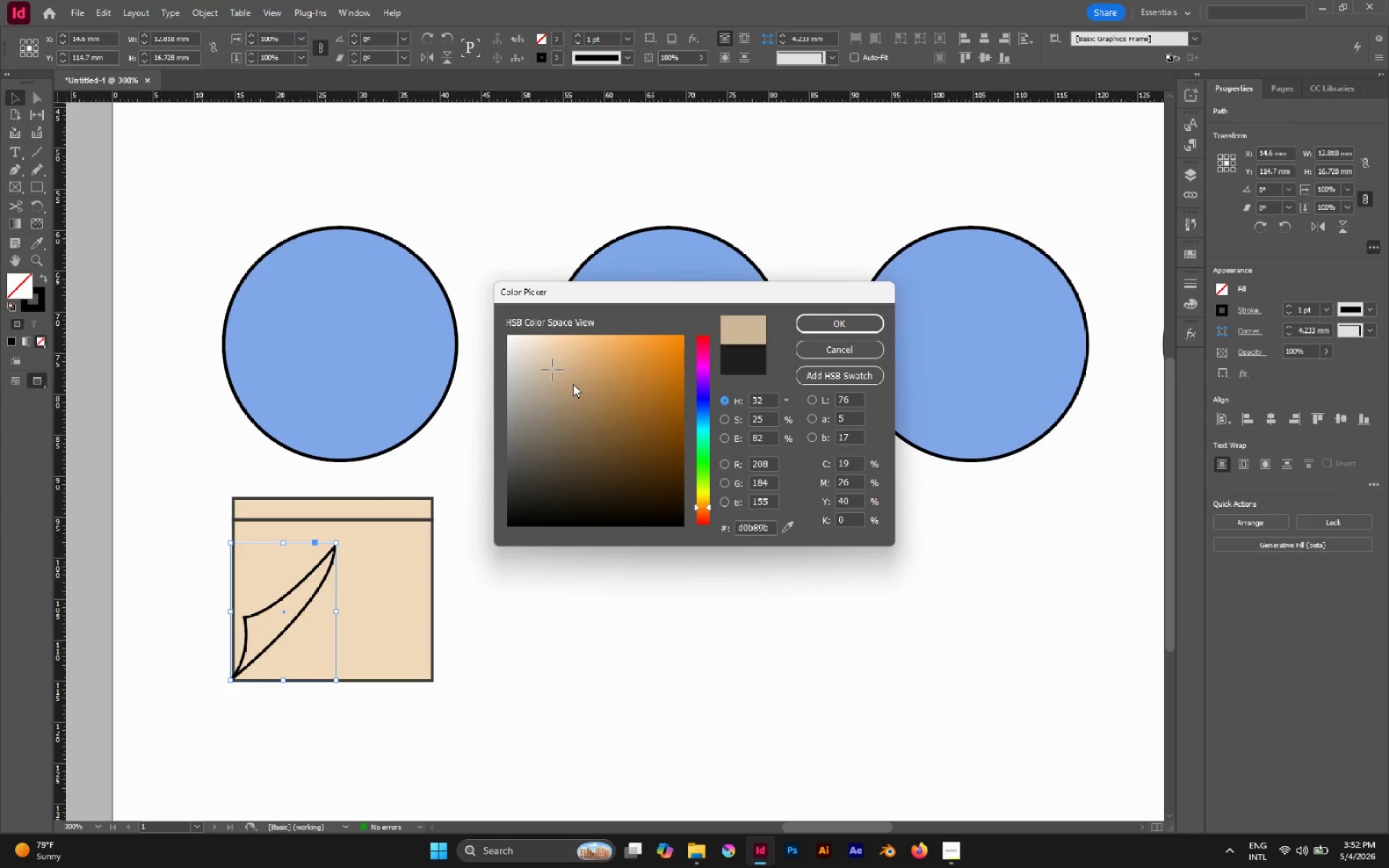 
left_click_drag(start_coordinate=[562, 378], to_coordinate=[556, 380])
 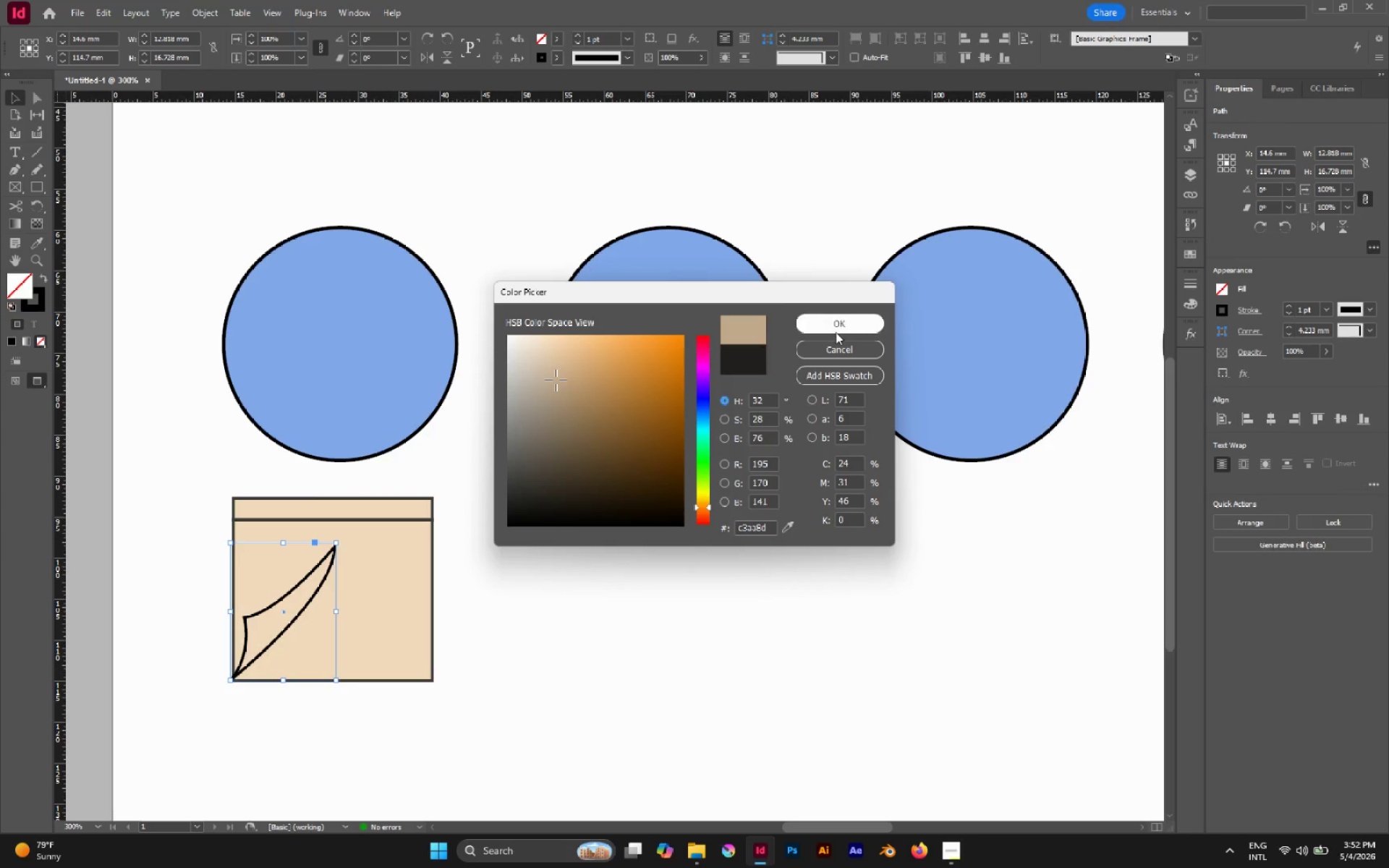 
left_click([836, 332])
 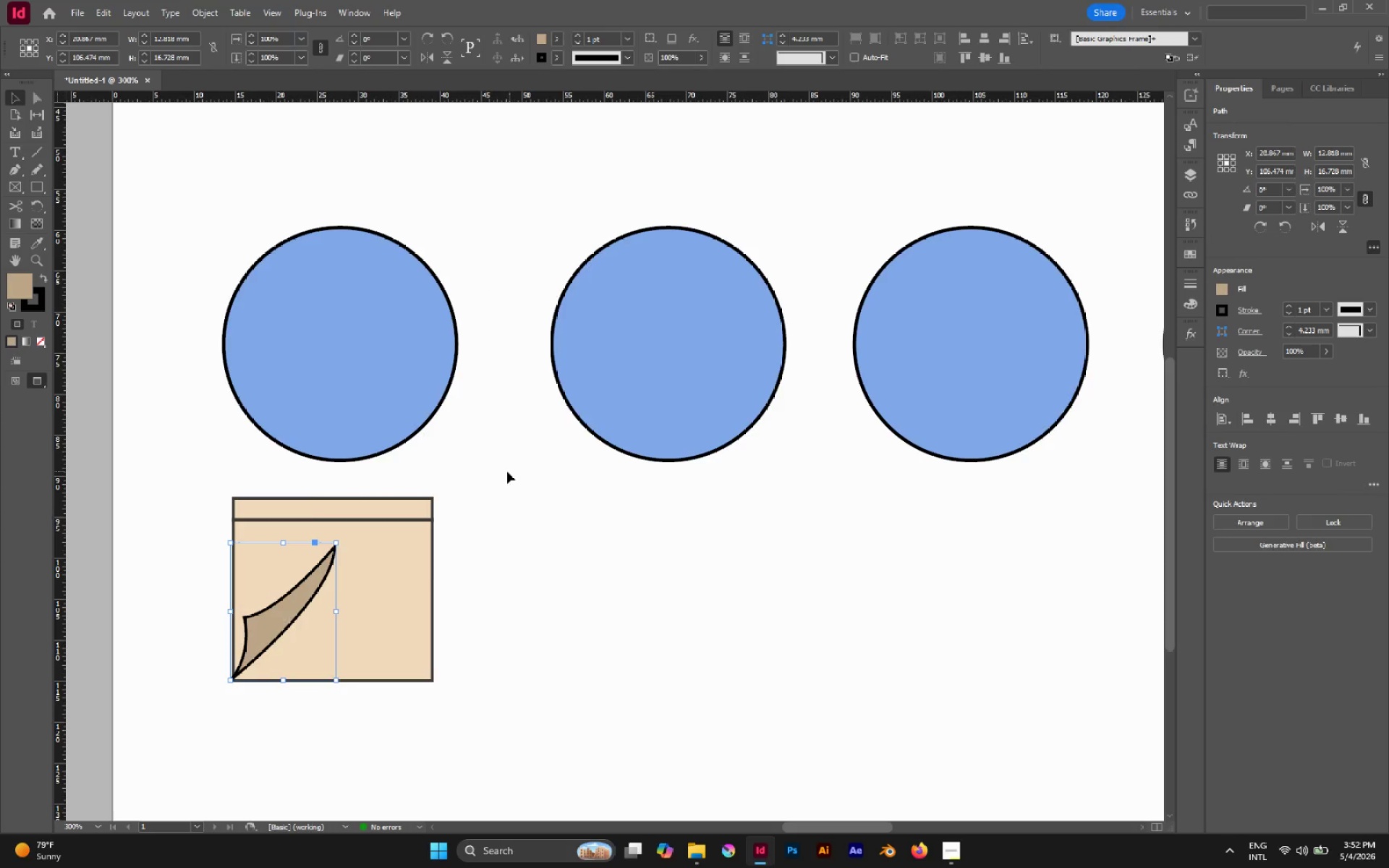 
hold_key(key=AltLeft, duration=1.66)
left_click_drag(start_coordinate=[324, 572], to_coordinate=[423, 572])
 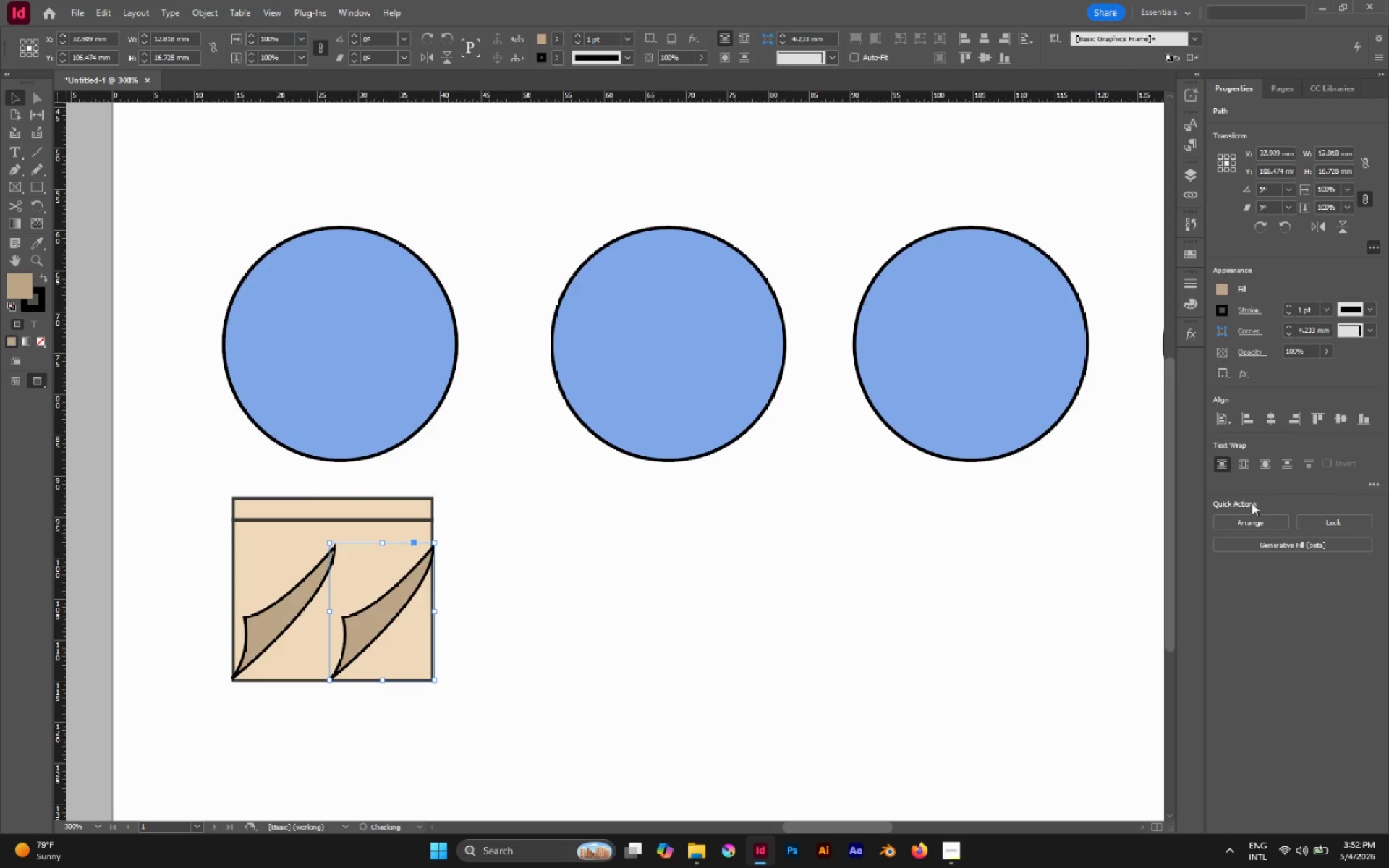 
hold_key(key=ShiftLeft, duration=1.33)
 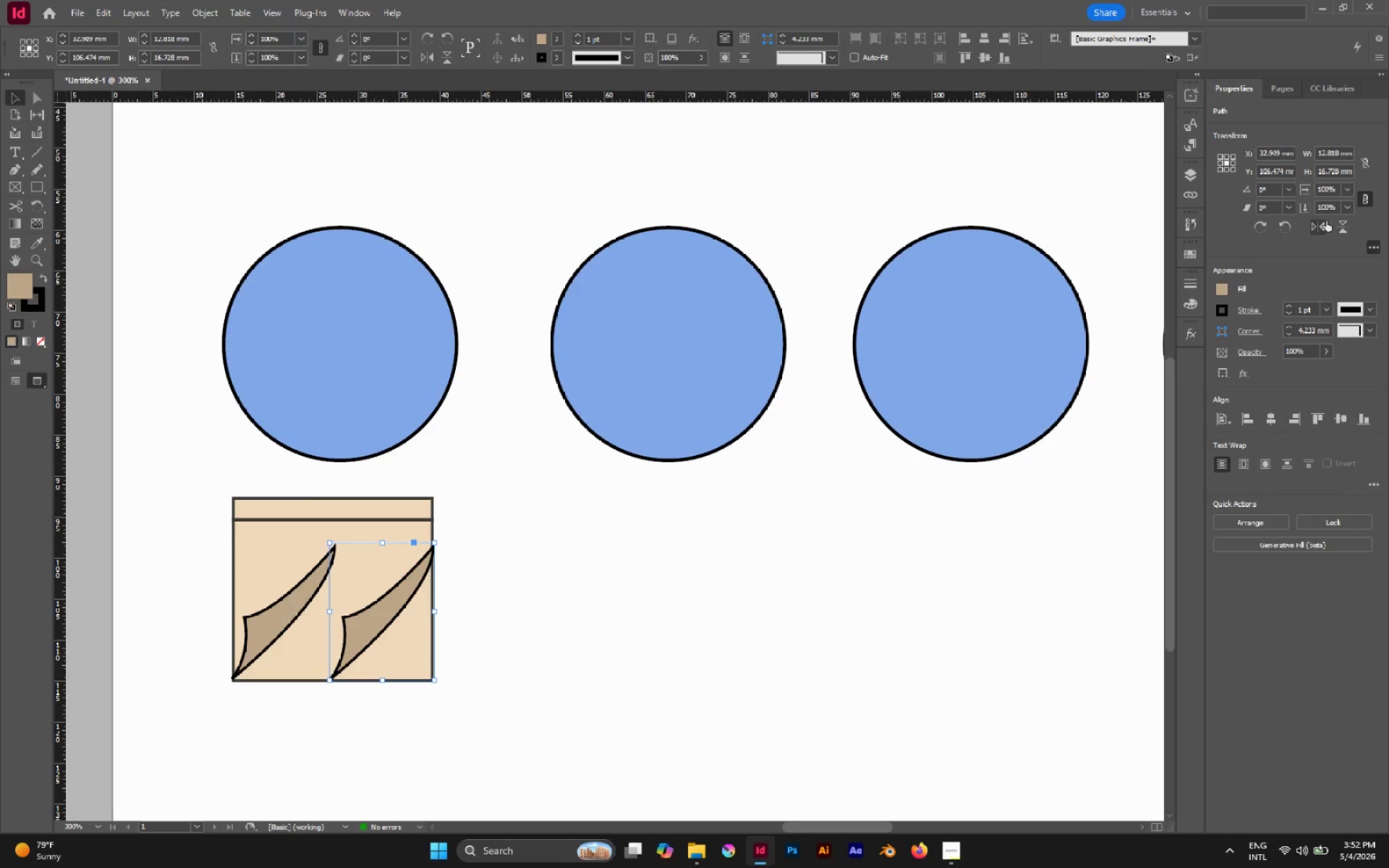 
left_click([1326, 221])
 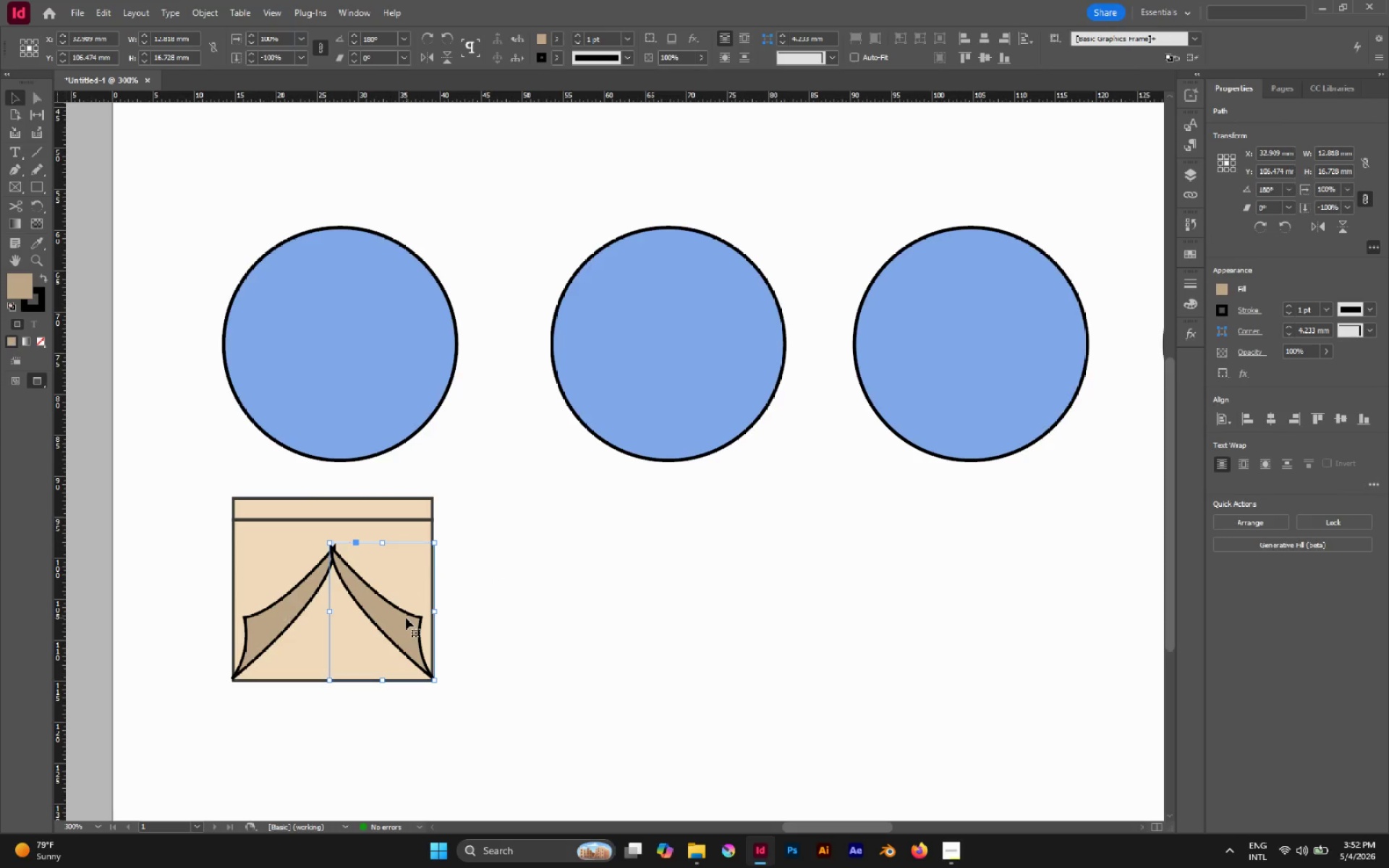 
hold_key(key=ShiftLeft, duration=2.31)
 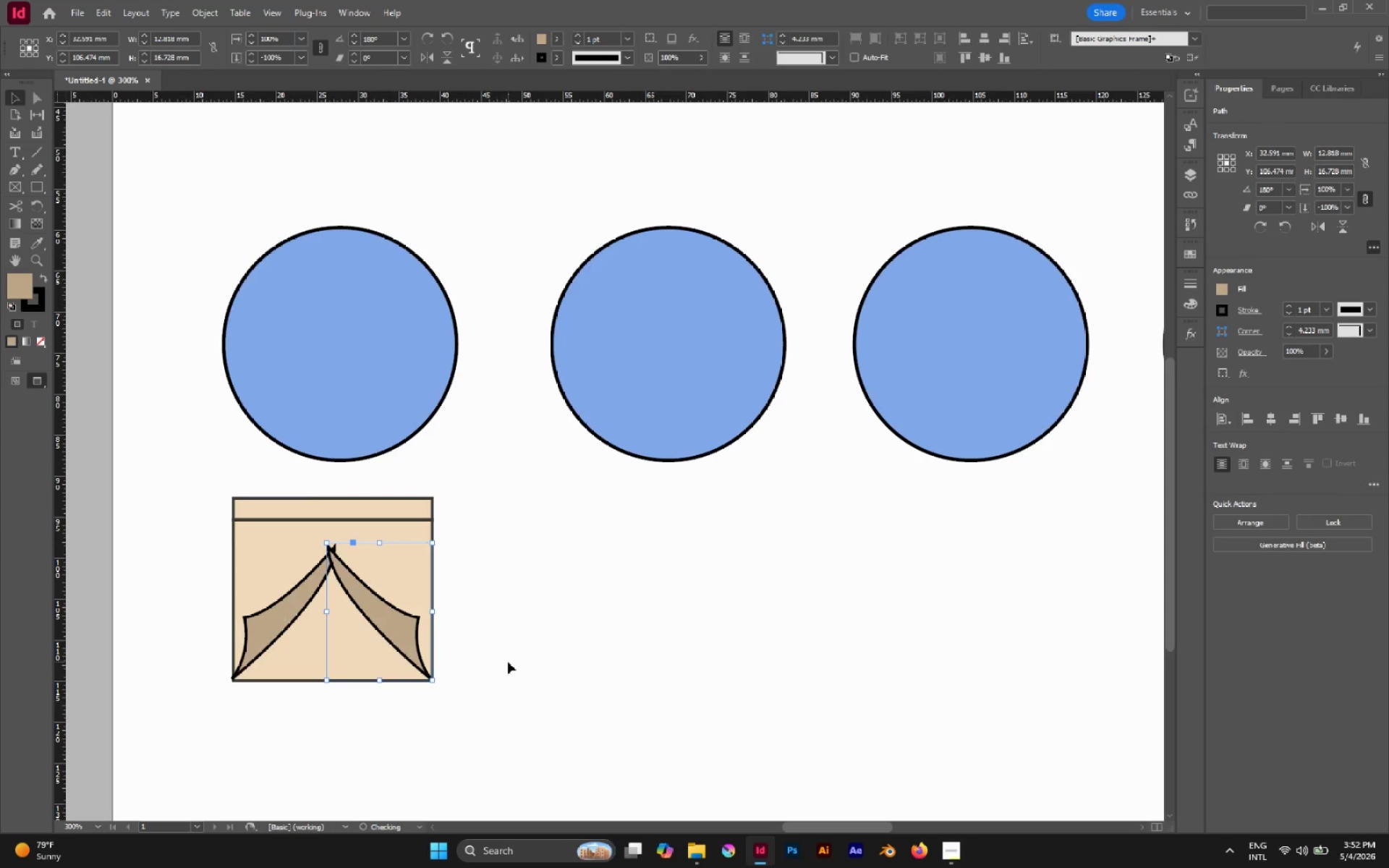 
left_click_drag(start_coordinate=[508, 662], to_coordinate=[425, 717])
 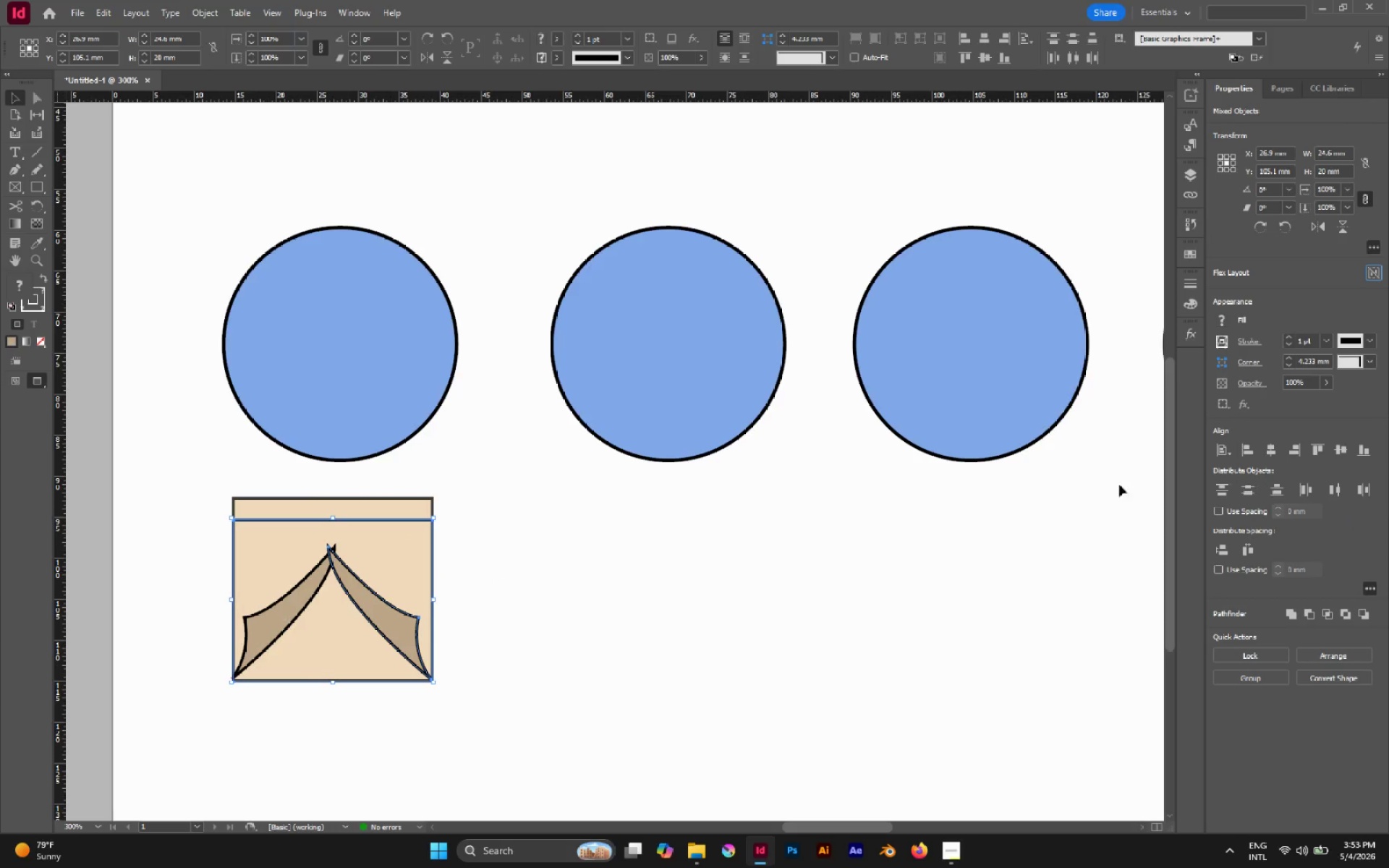 
left_click([418, 558])
 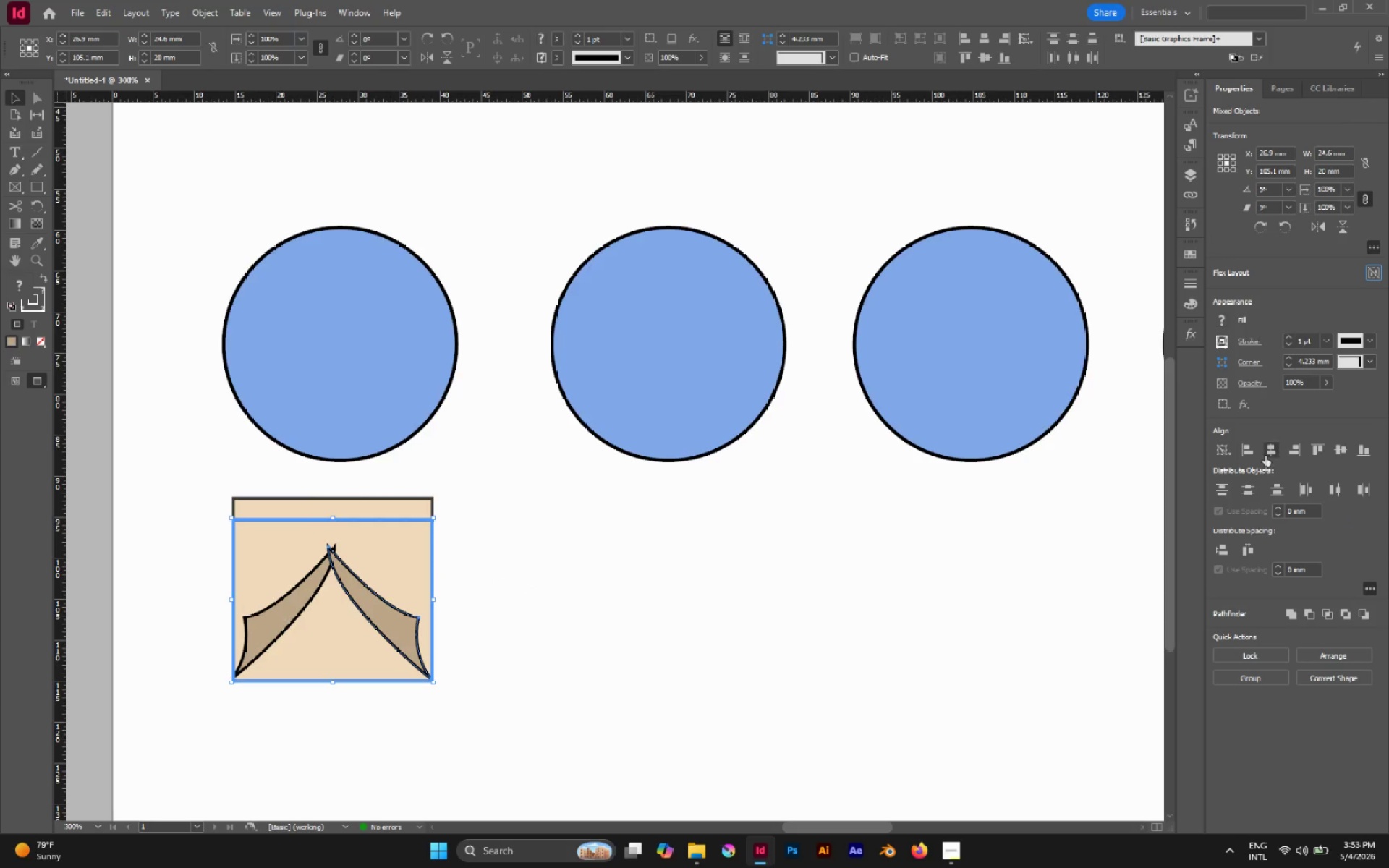 
left_click([1301, 453])
 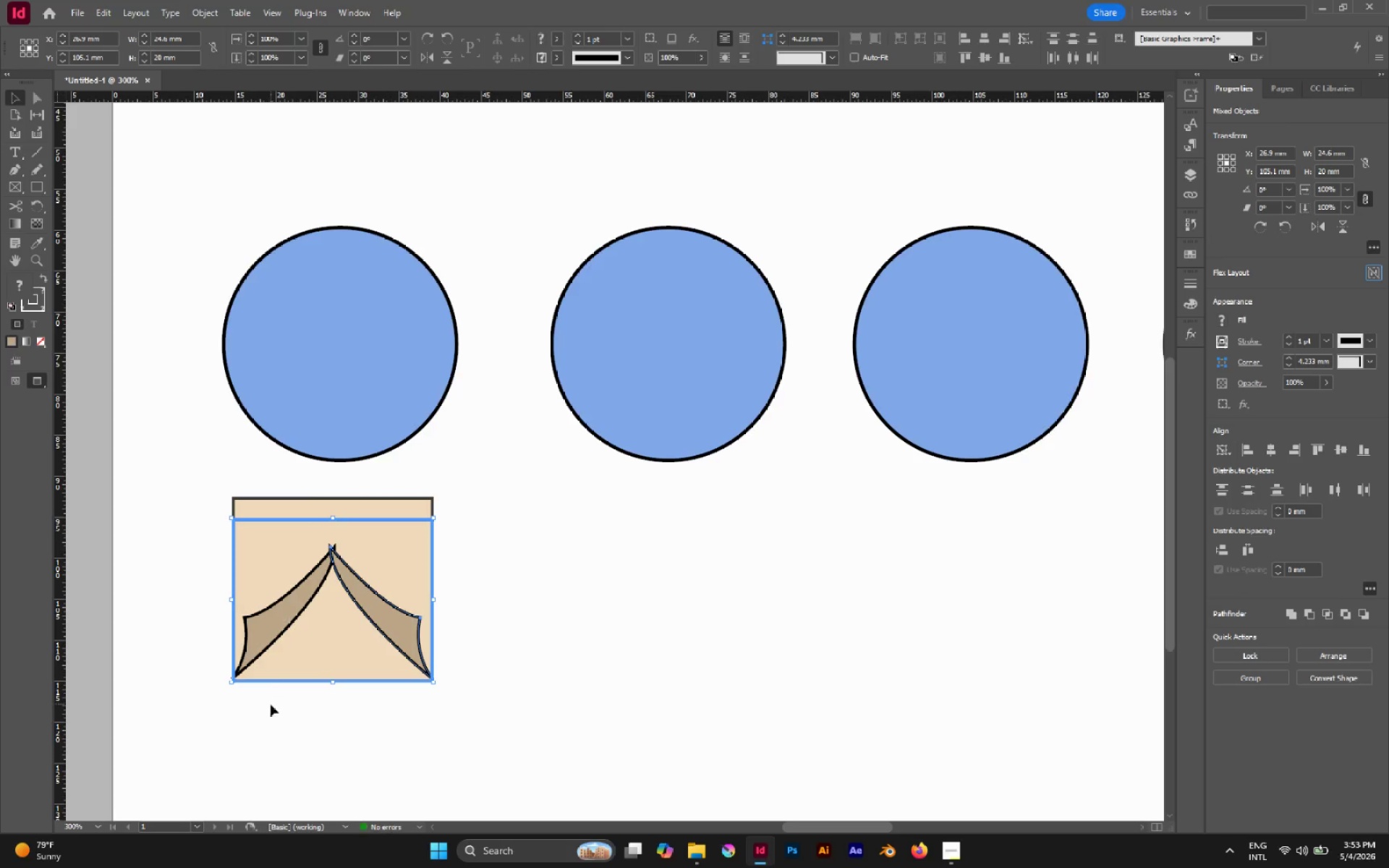 
left_click_drag(start_coordinate=[292, 718], to_coordinate=[236, 641])
 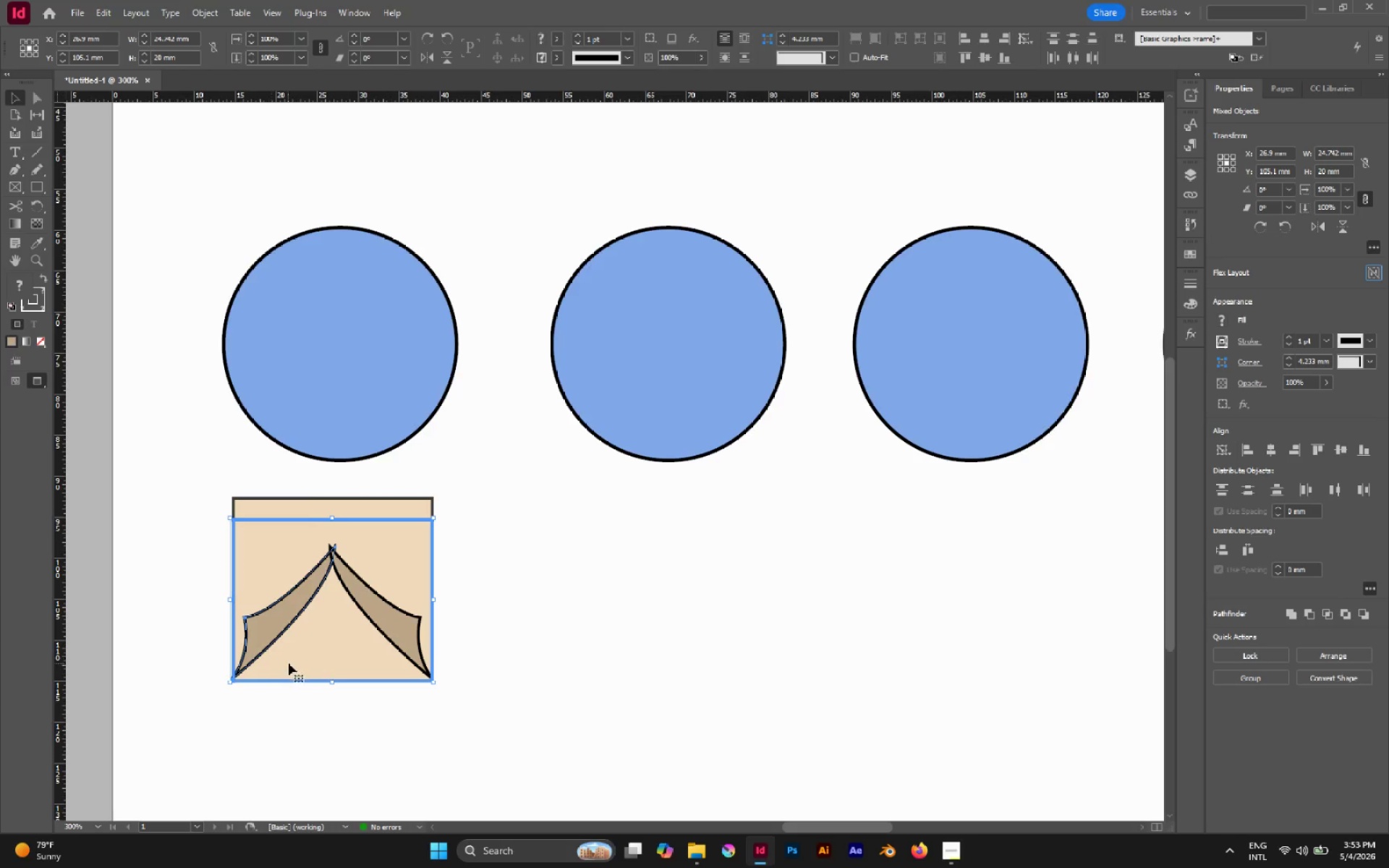 
left_click([289, 663])
 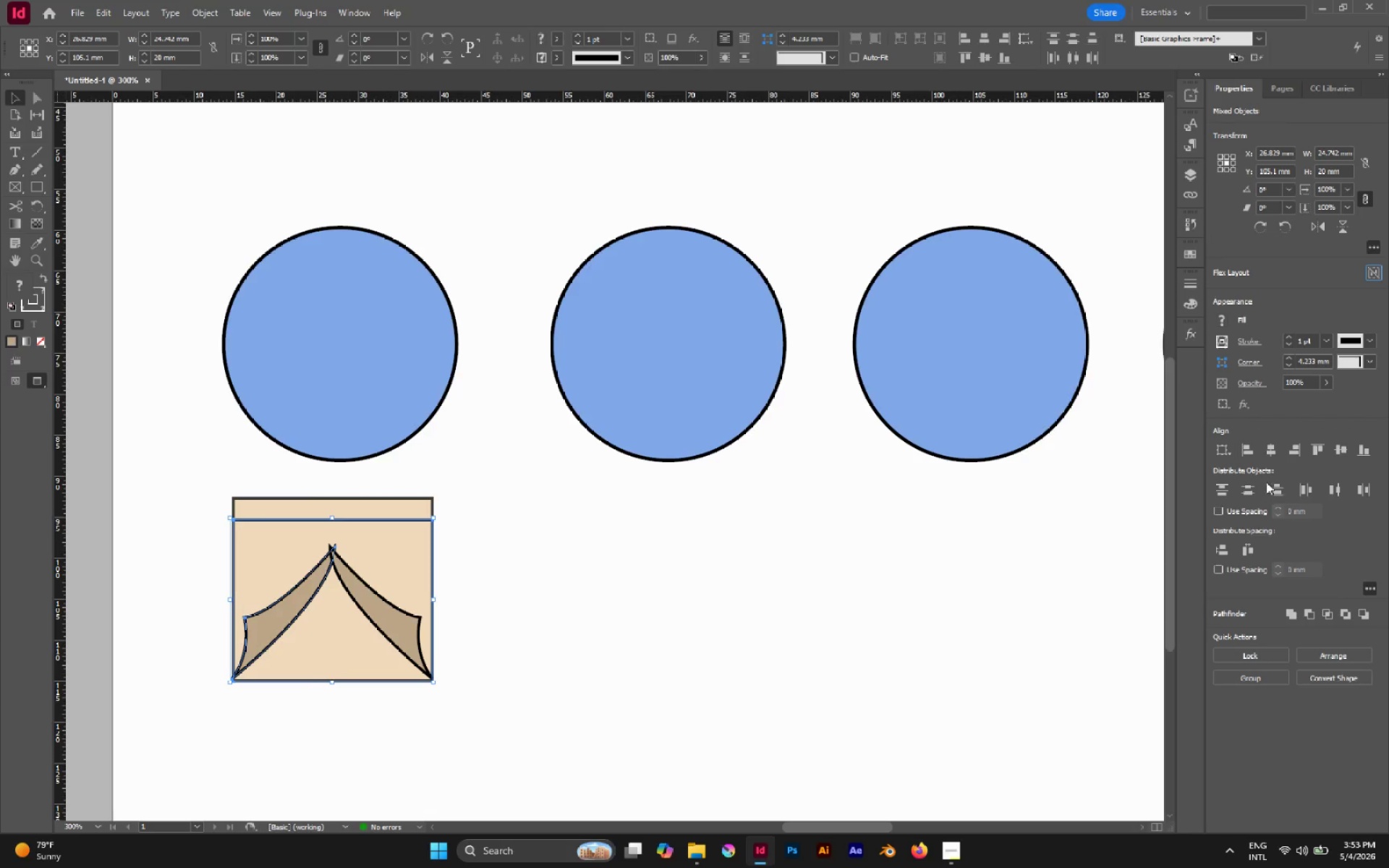 
left_click([1253, 451])
 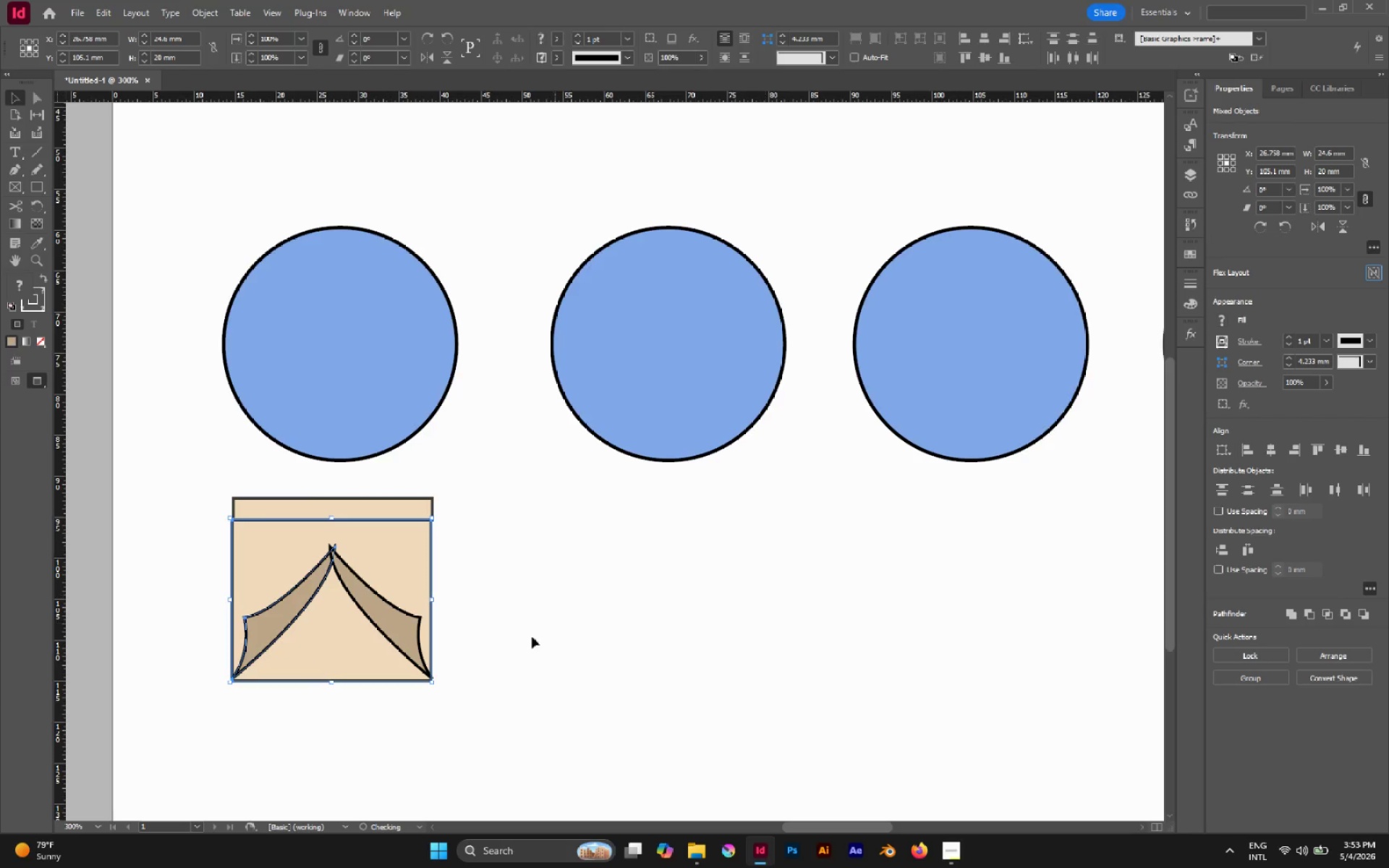 
left_click([517, 641])
 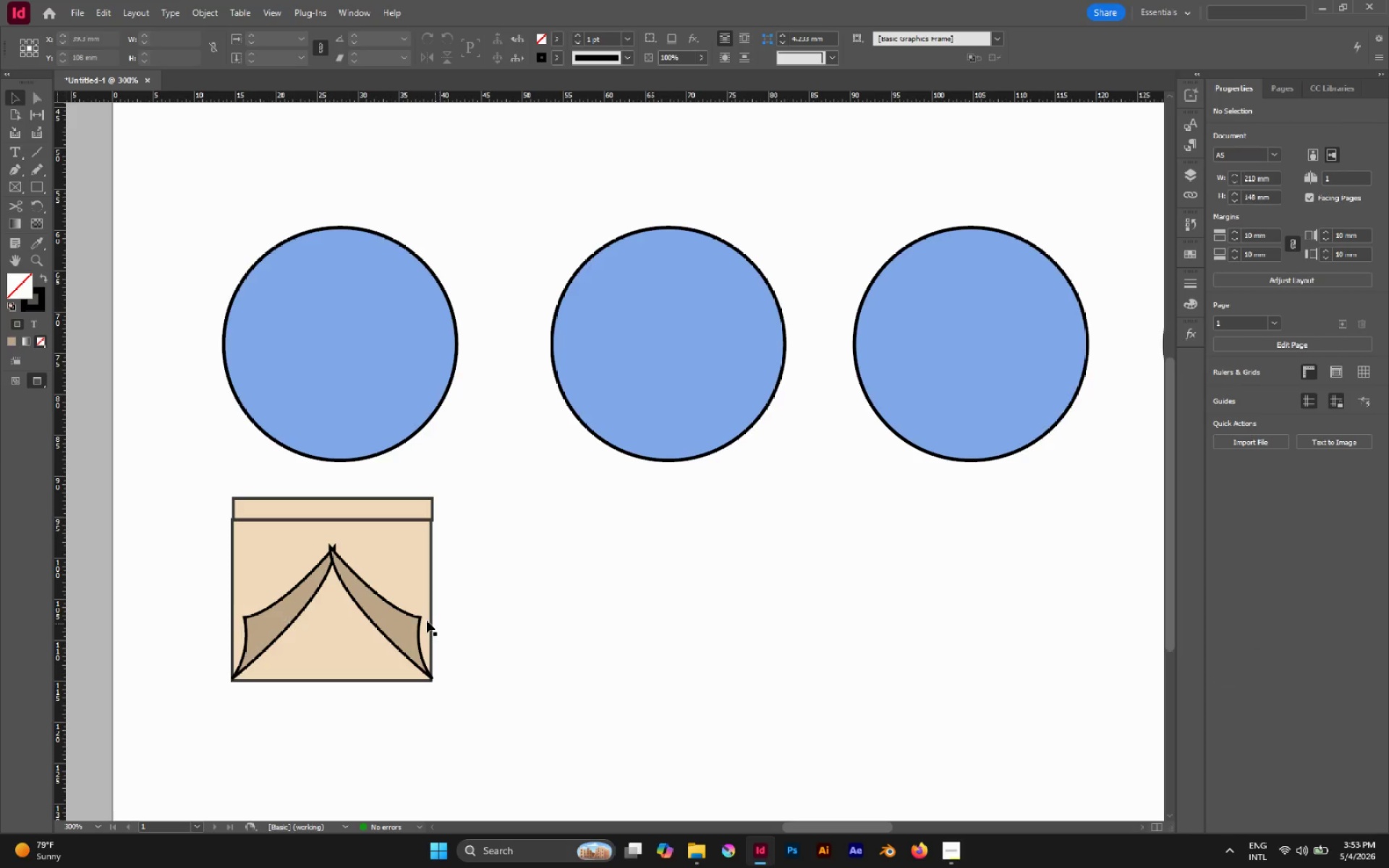 
left_click([302, 594])
 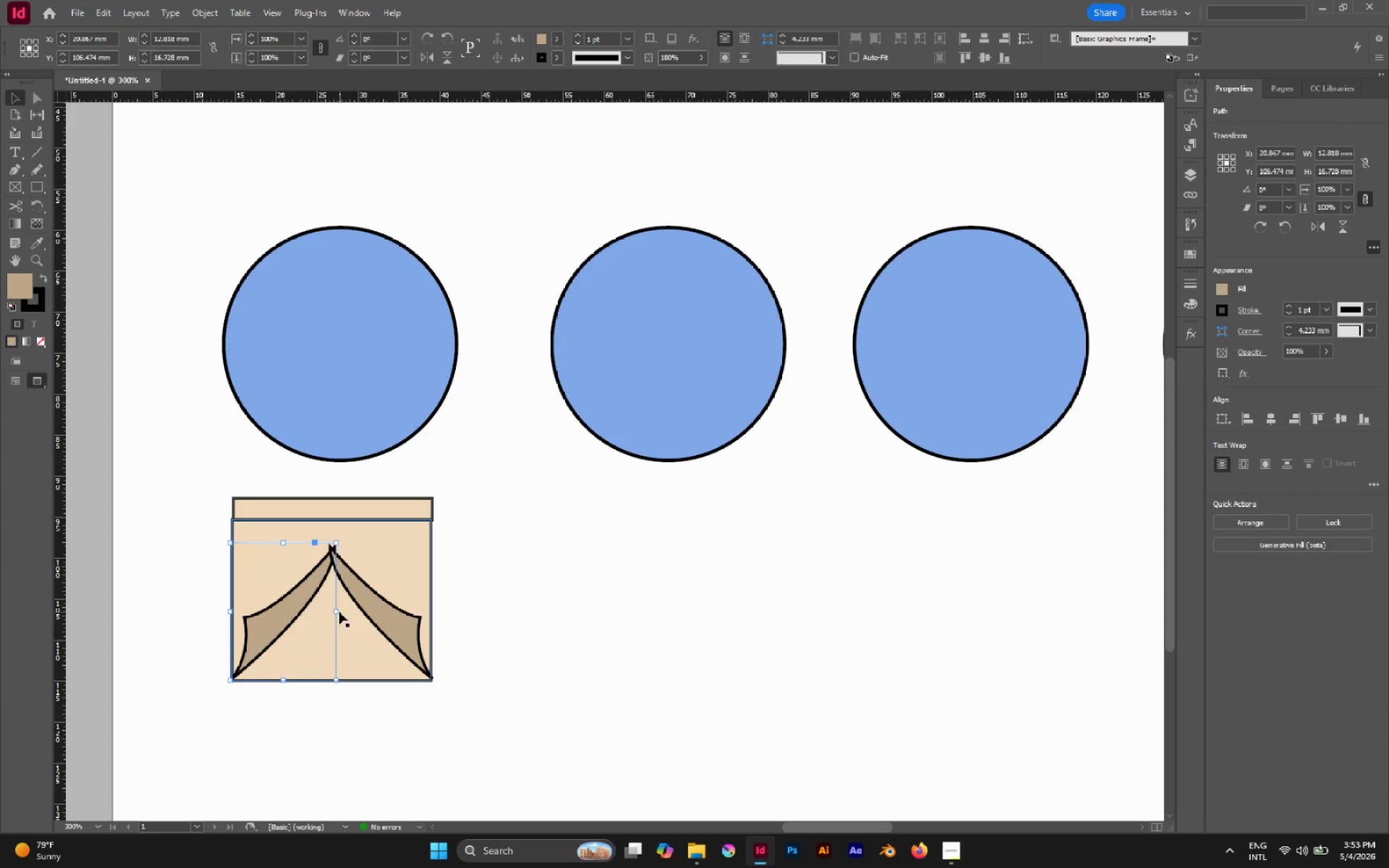 
left_click_drag(start_coordinate=[337, 611], to_coordinate=[330, 610])
 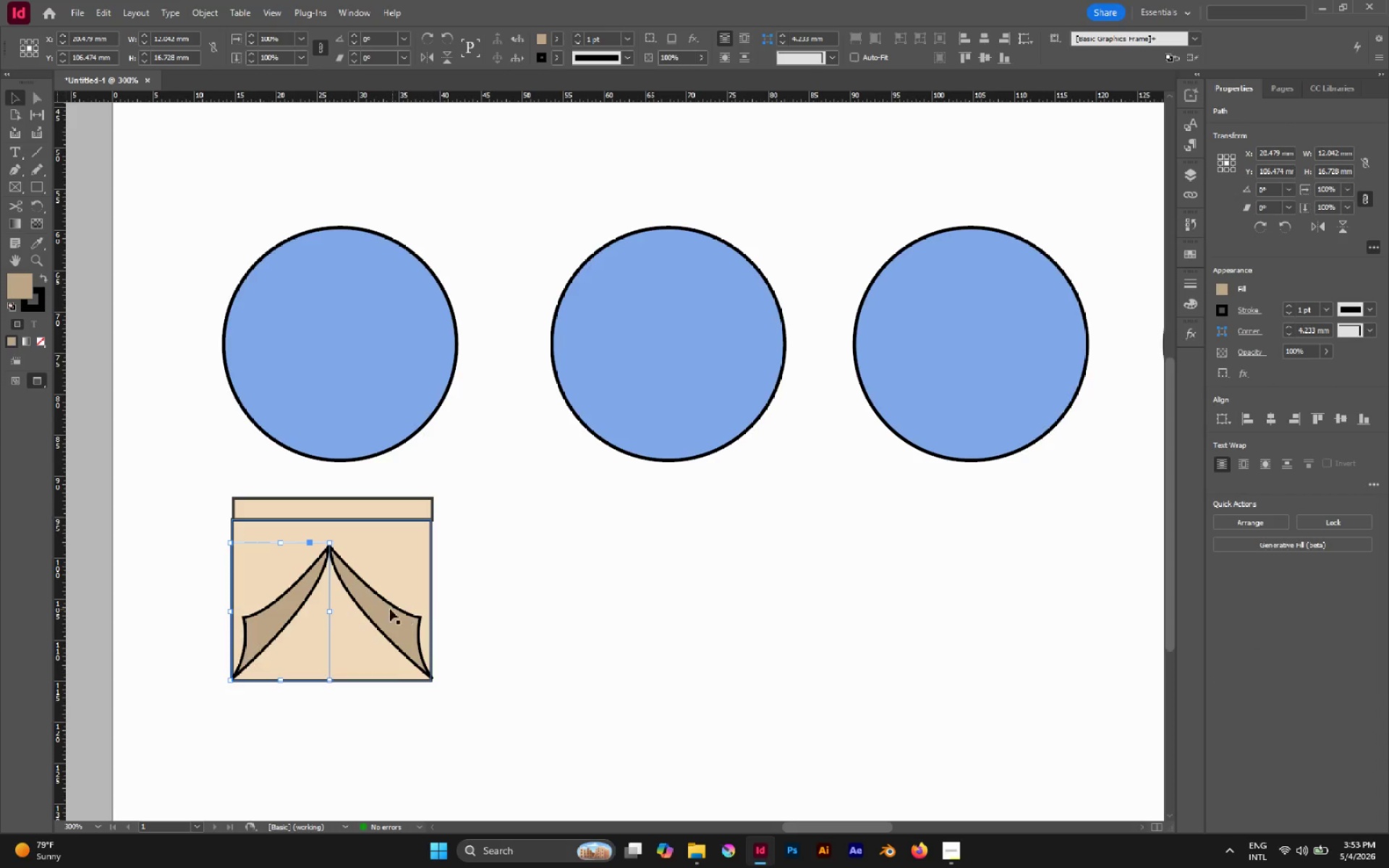 
left_click([367, 609])
 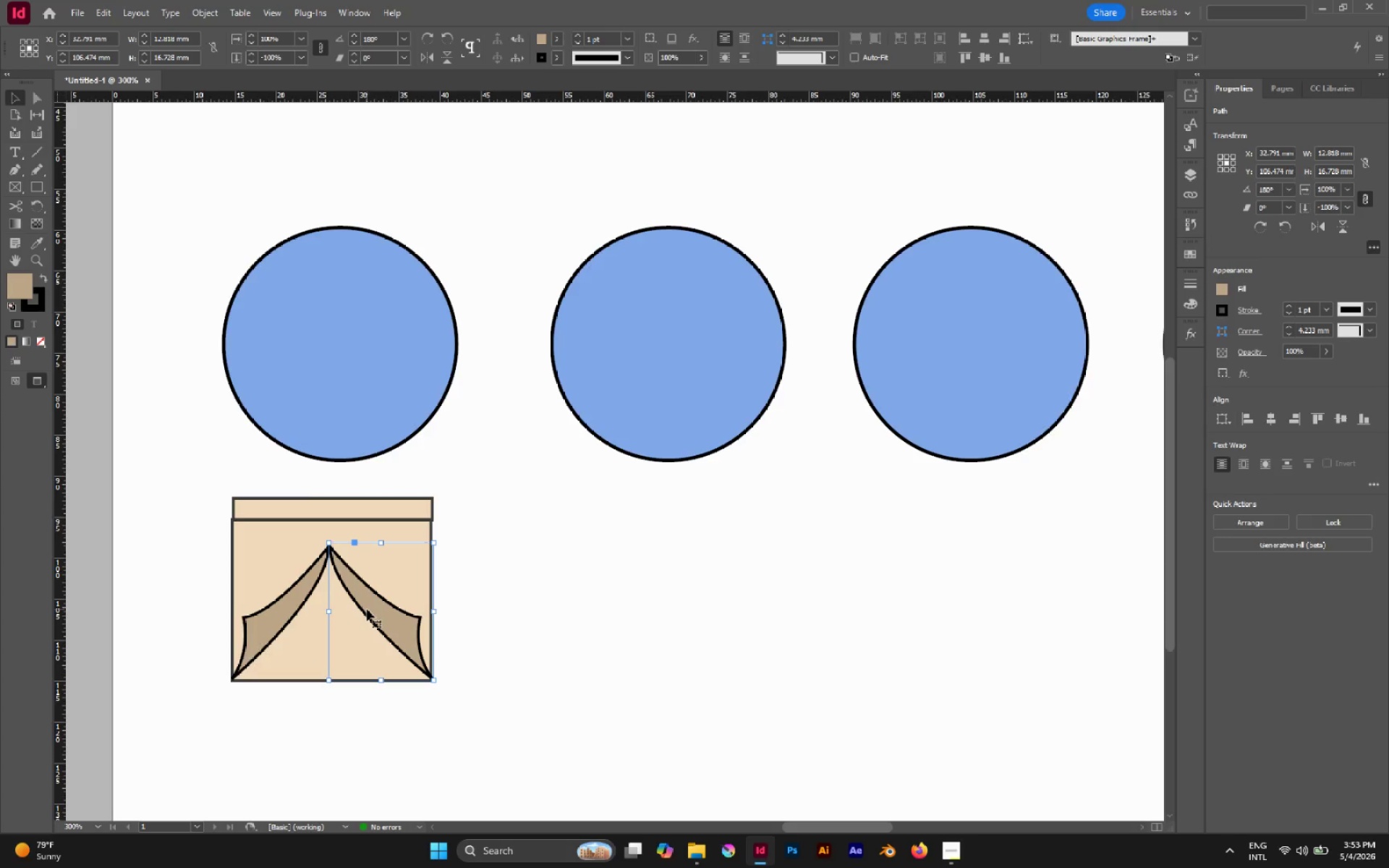 
key(Delete)
 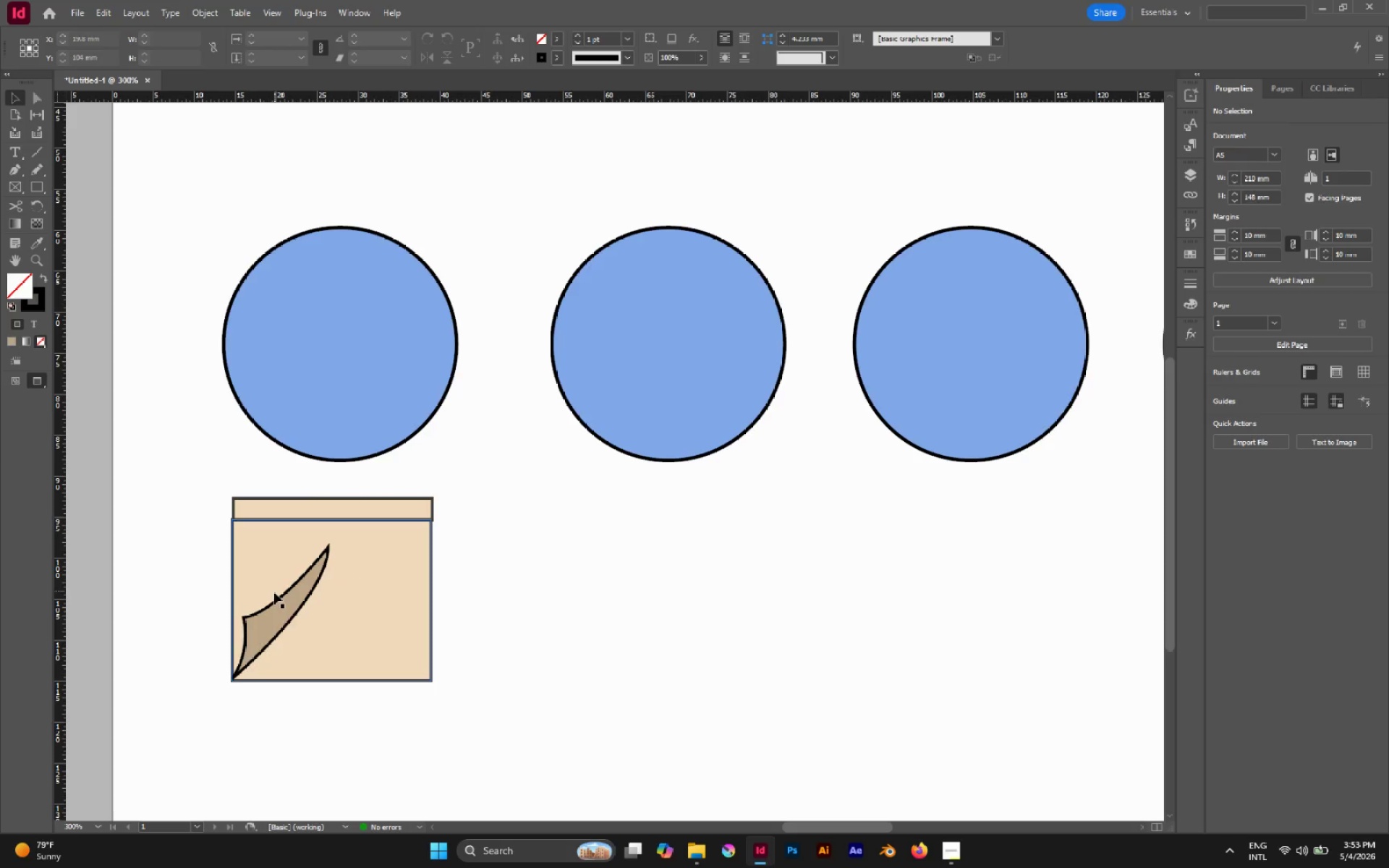 
left_click([286, 608])
 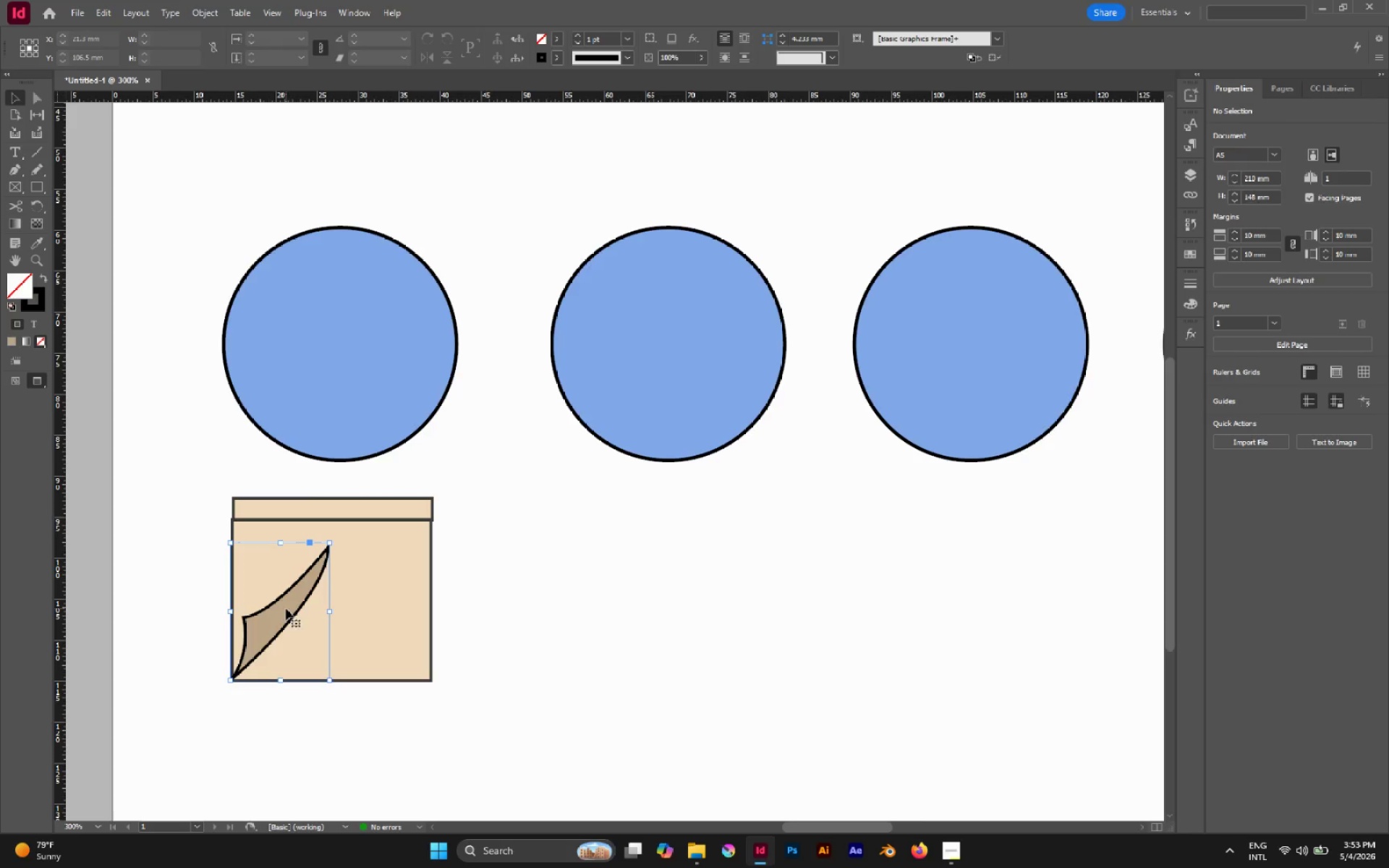 
hold_key(key=AltLeft, duration=1.5)
left_click_drag(start_coordinate=[284, 608], to_coordinate=[336, 612])
 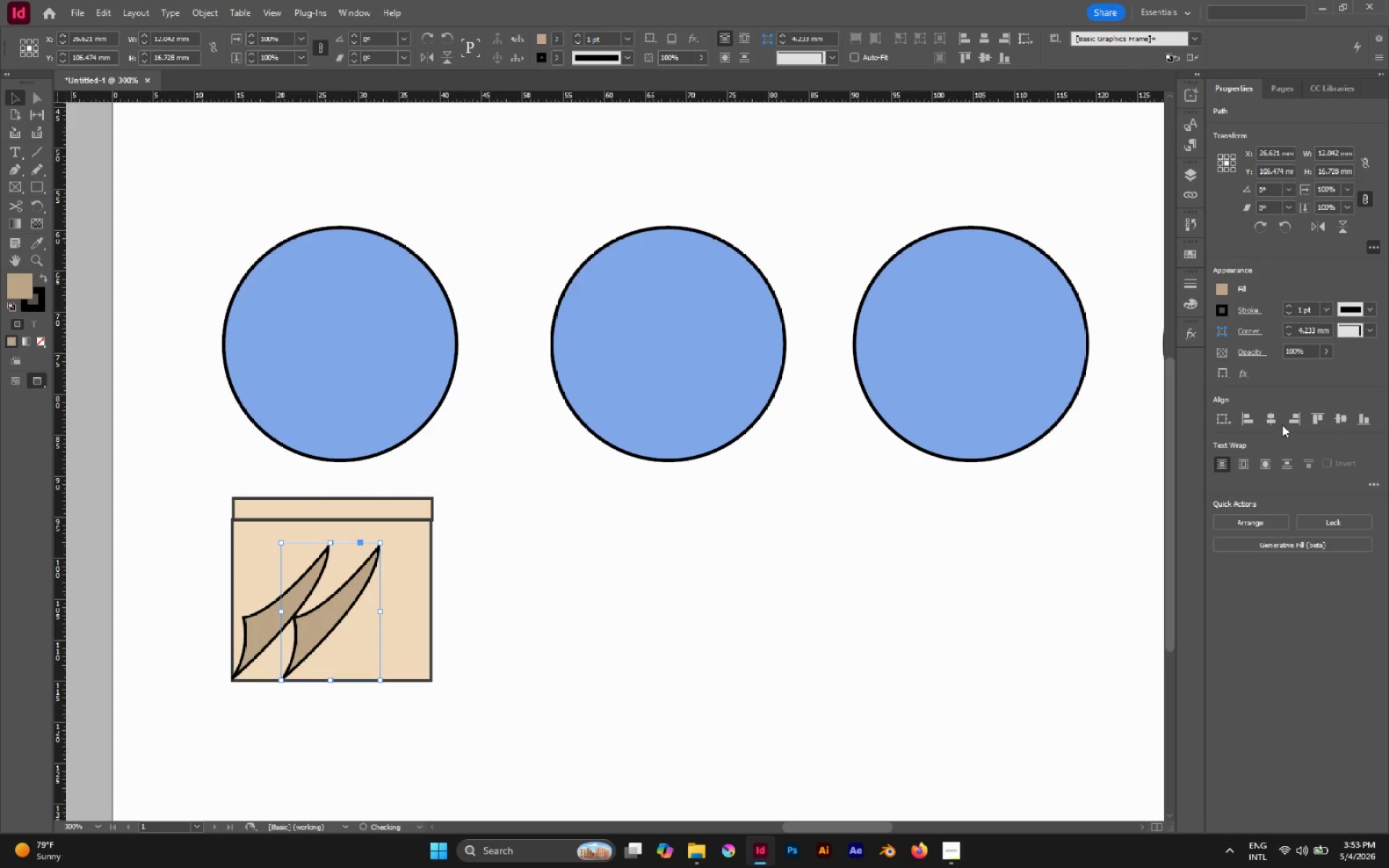 
hold_key(key=ShiftLeft, duration=1.01)
 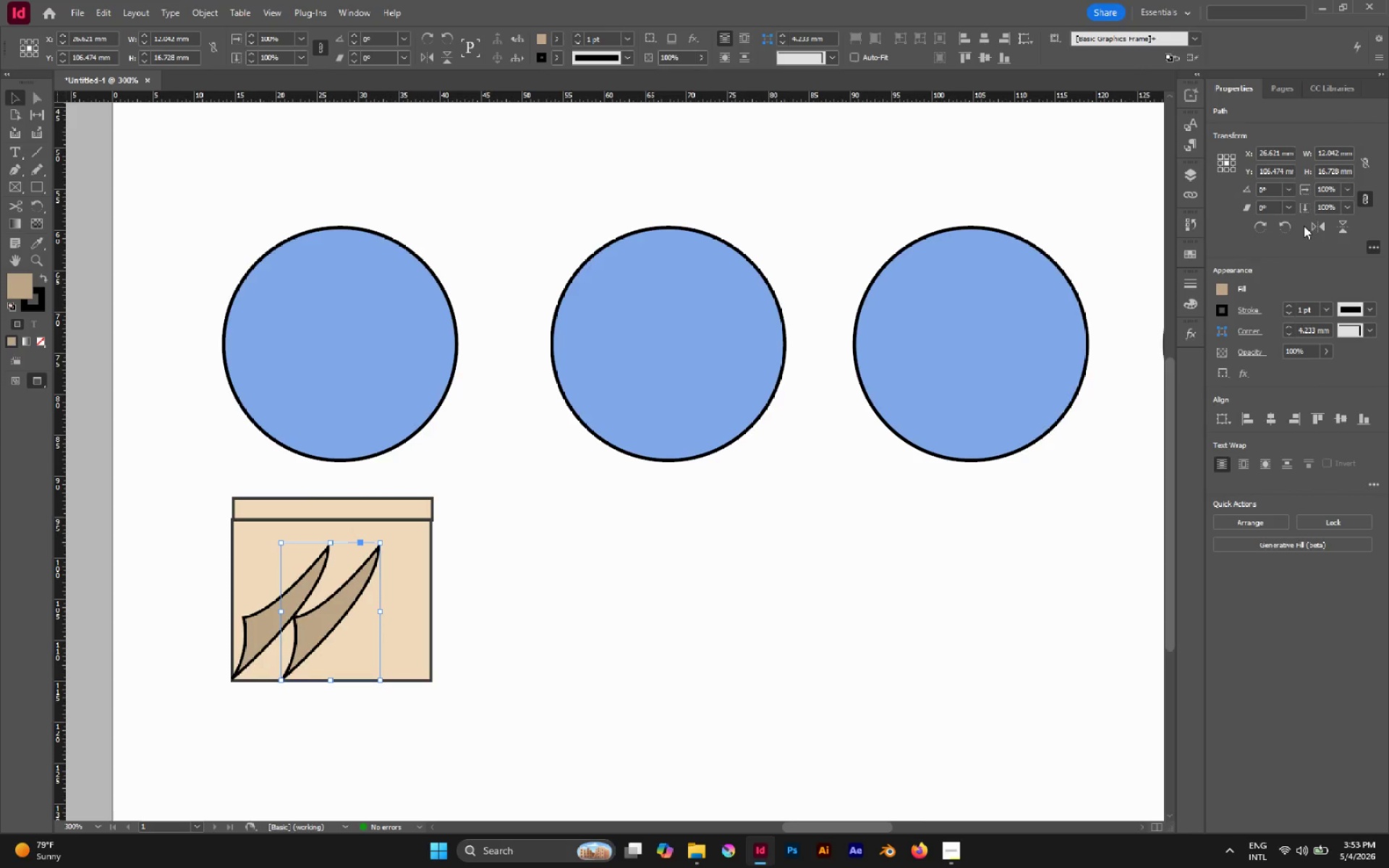 
left_click([1317, 222])
 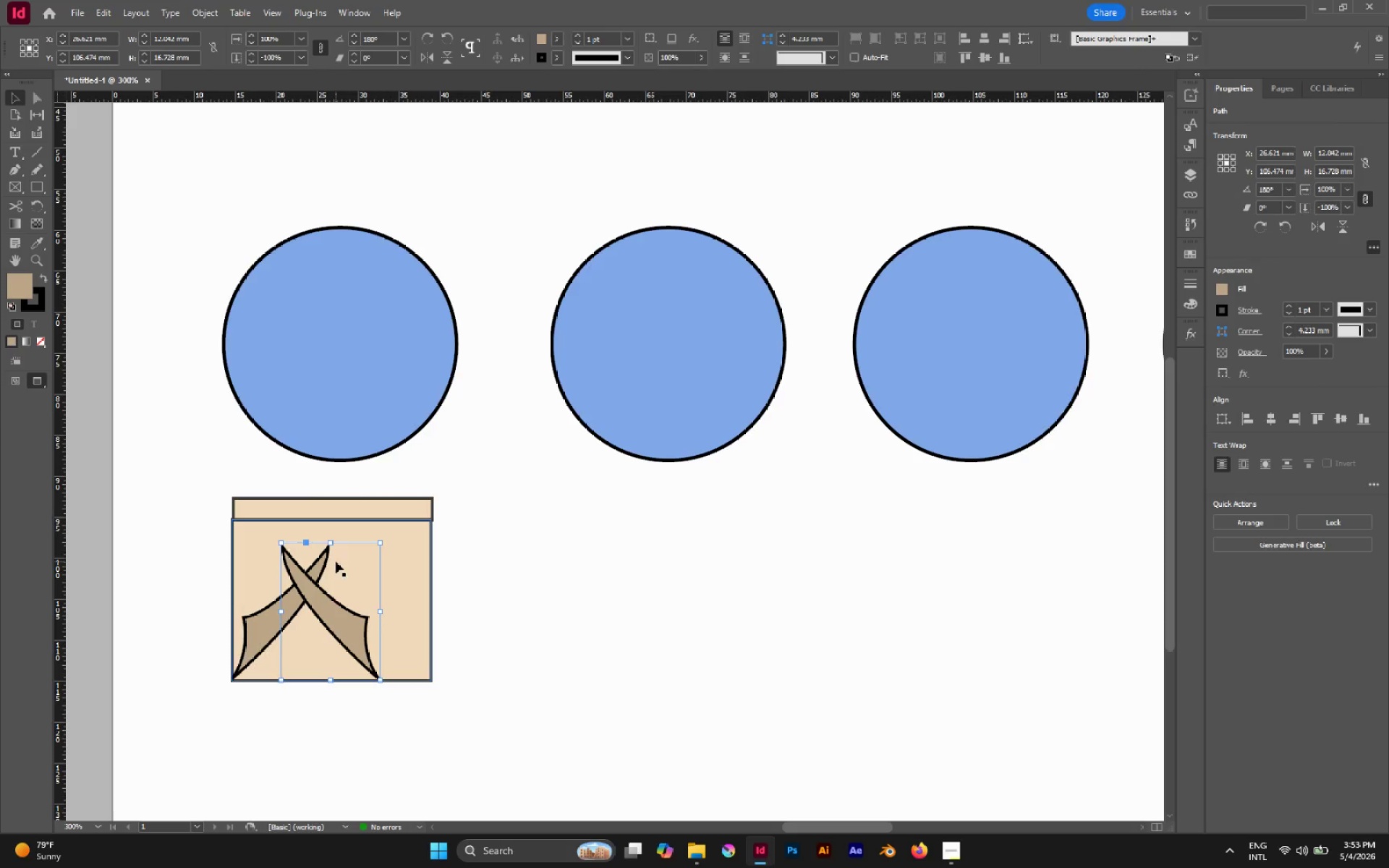 
left_click_drag(start_coordinate=[331, 620], to_coordinate=[381, 626])
 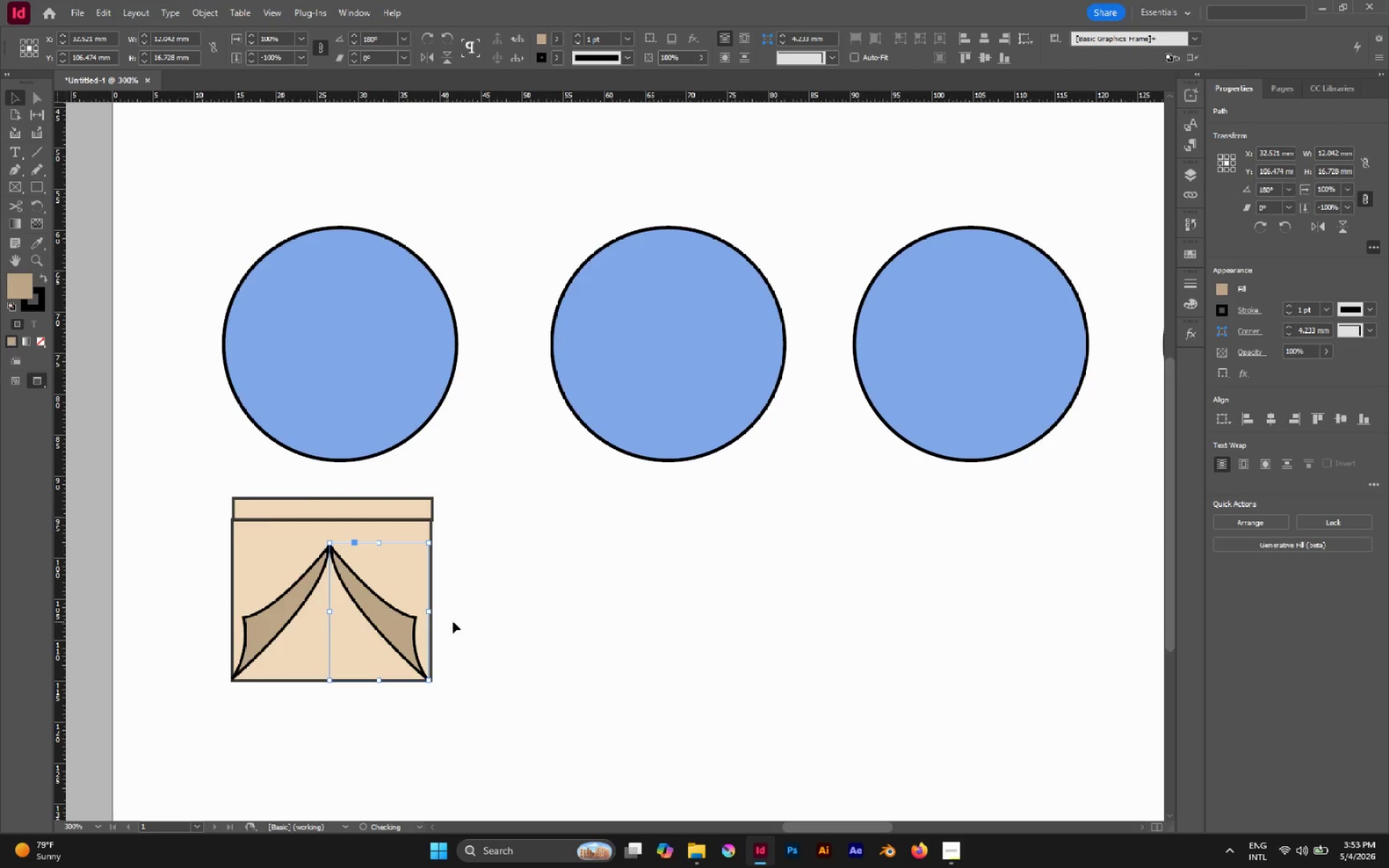 
hold_key(key=ShiftLeft, duration=2.0)
 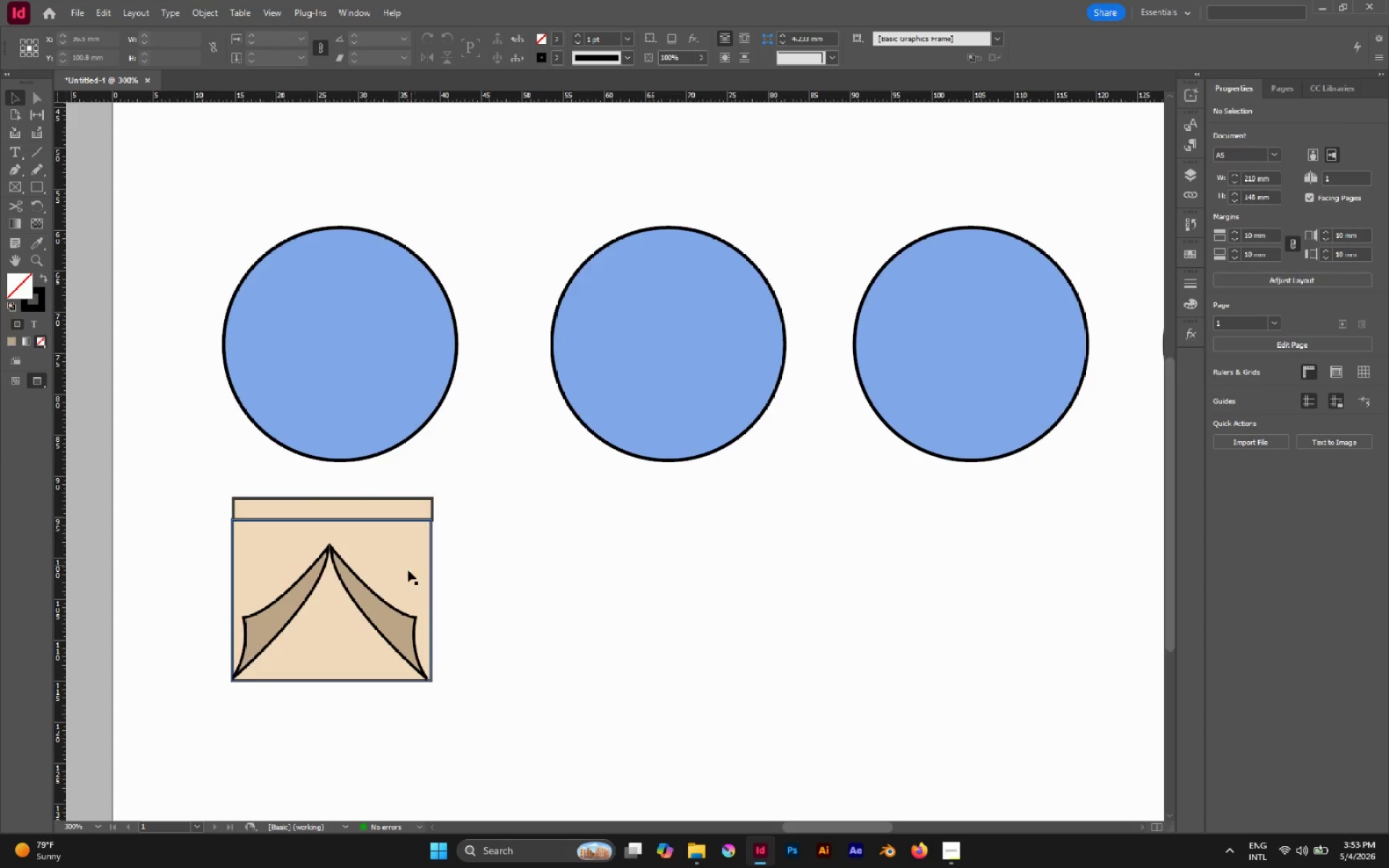 
left_click([367, 596])
 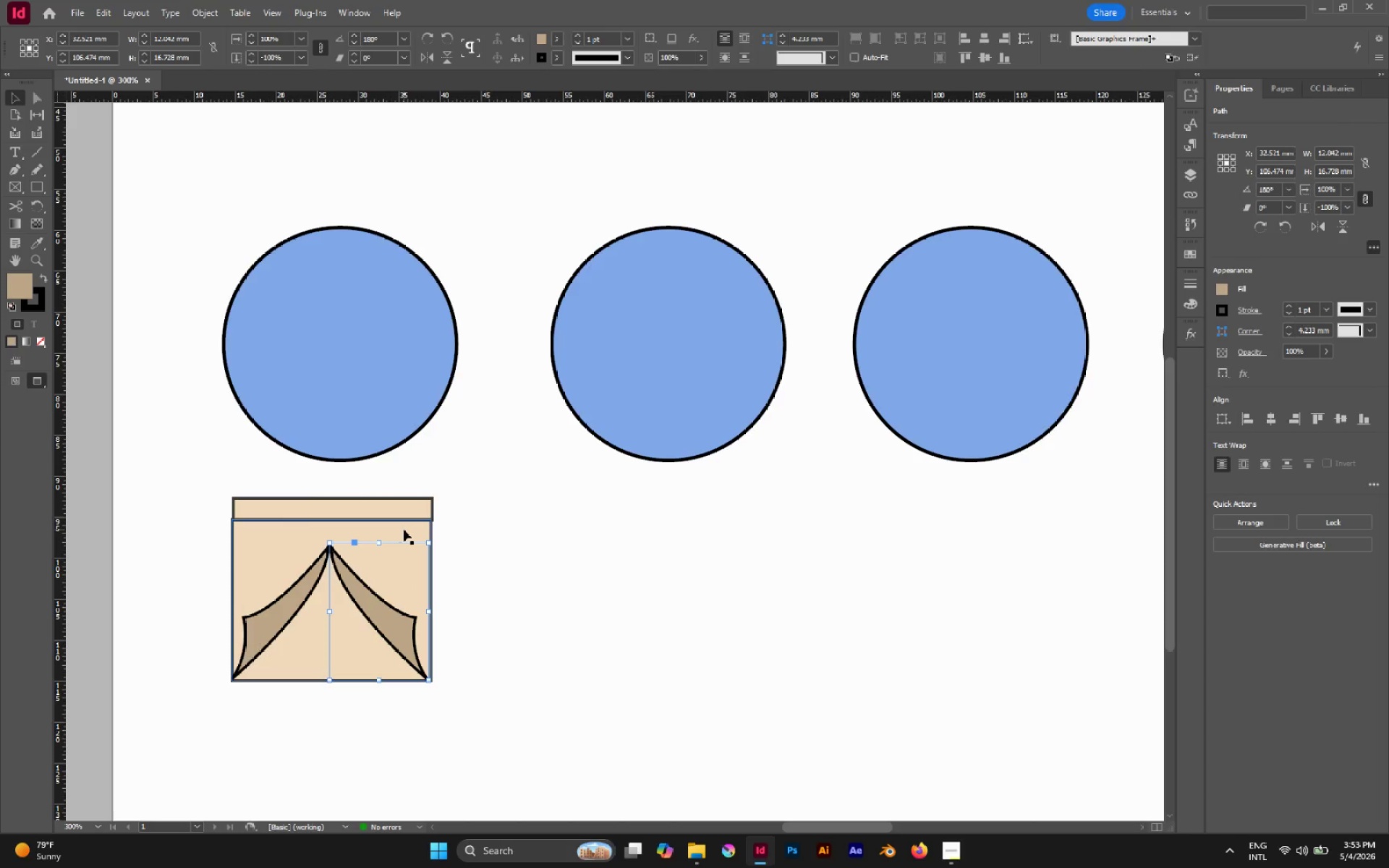 
left_click([404, 529])
 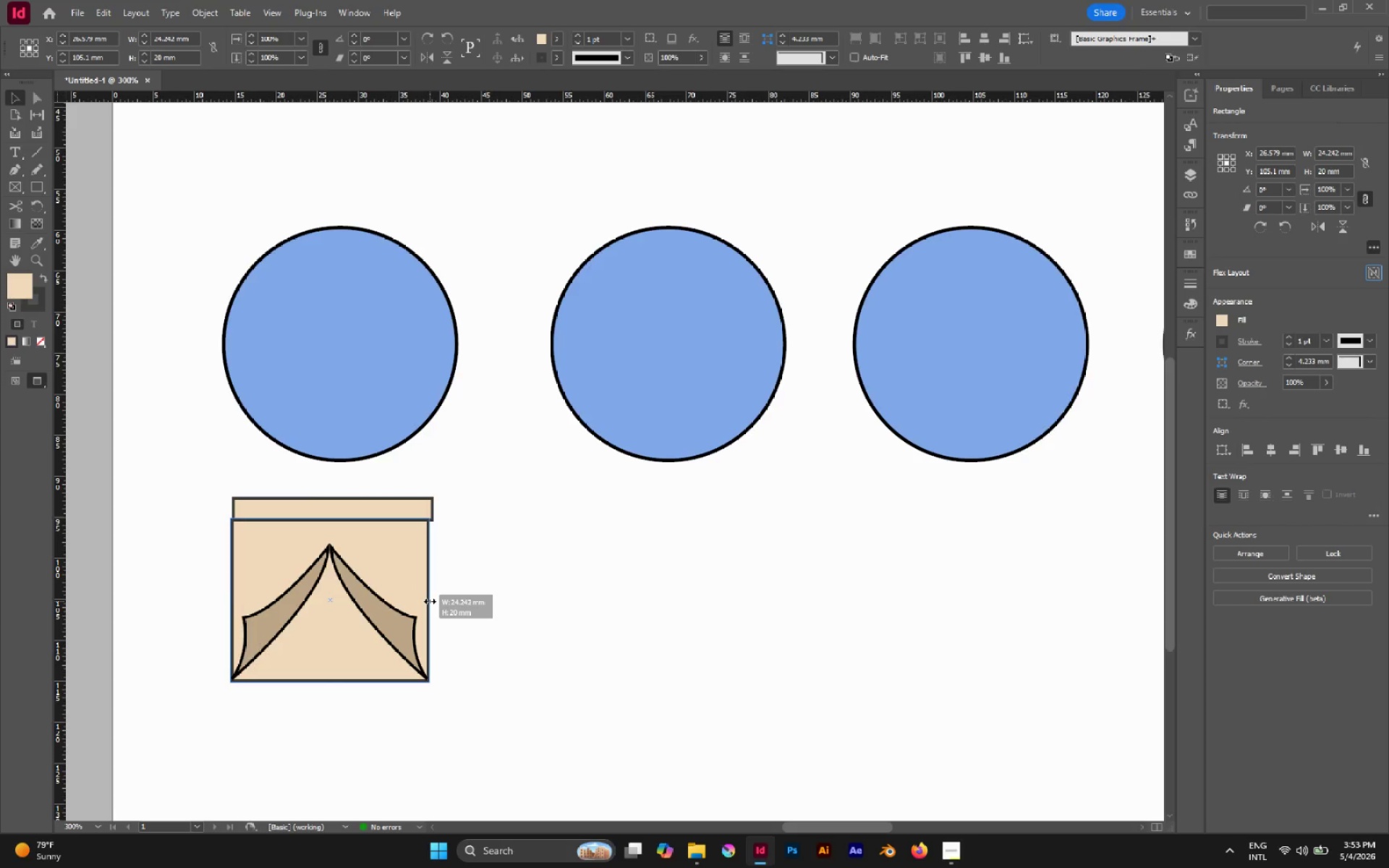 
wait(6.19)
 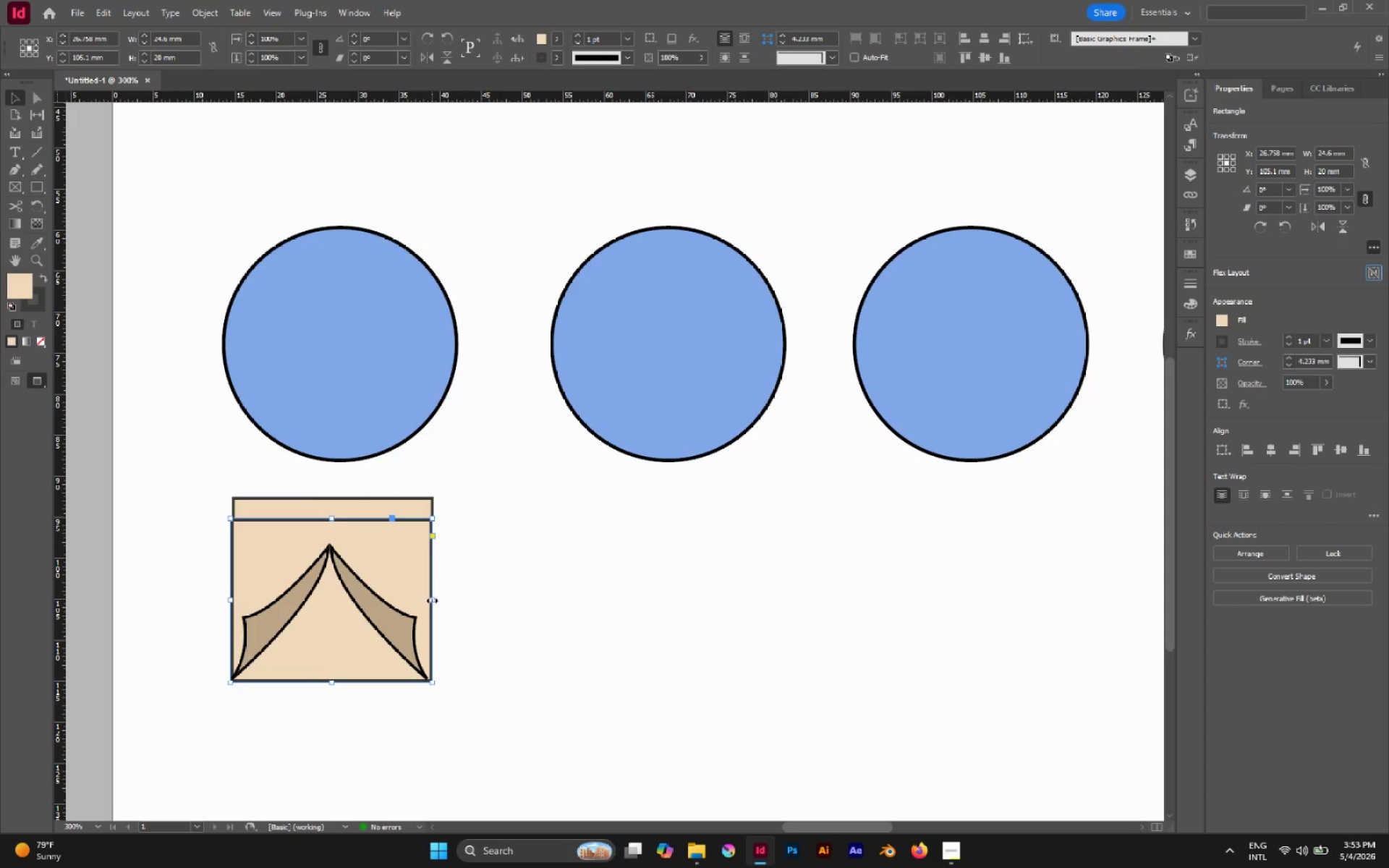 
left_click_drag(start_coordinate=[324, 475], to_coordinate=[392, 545])
 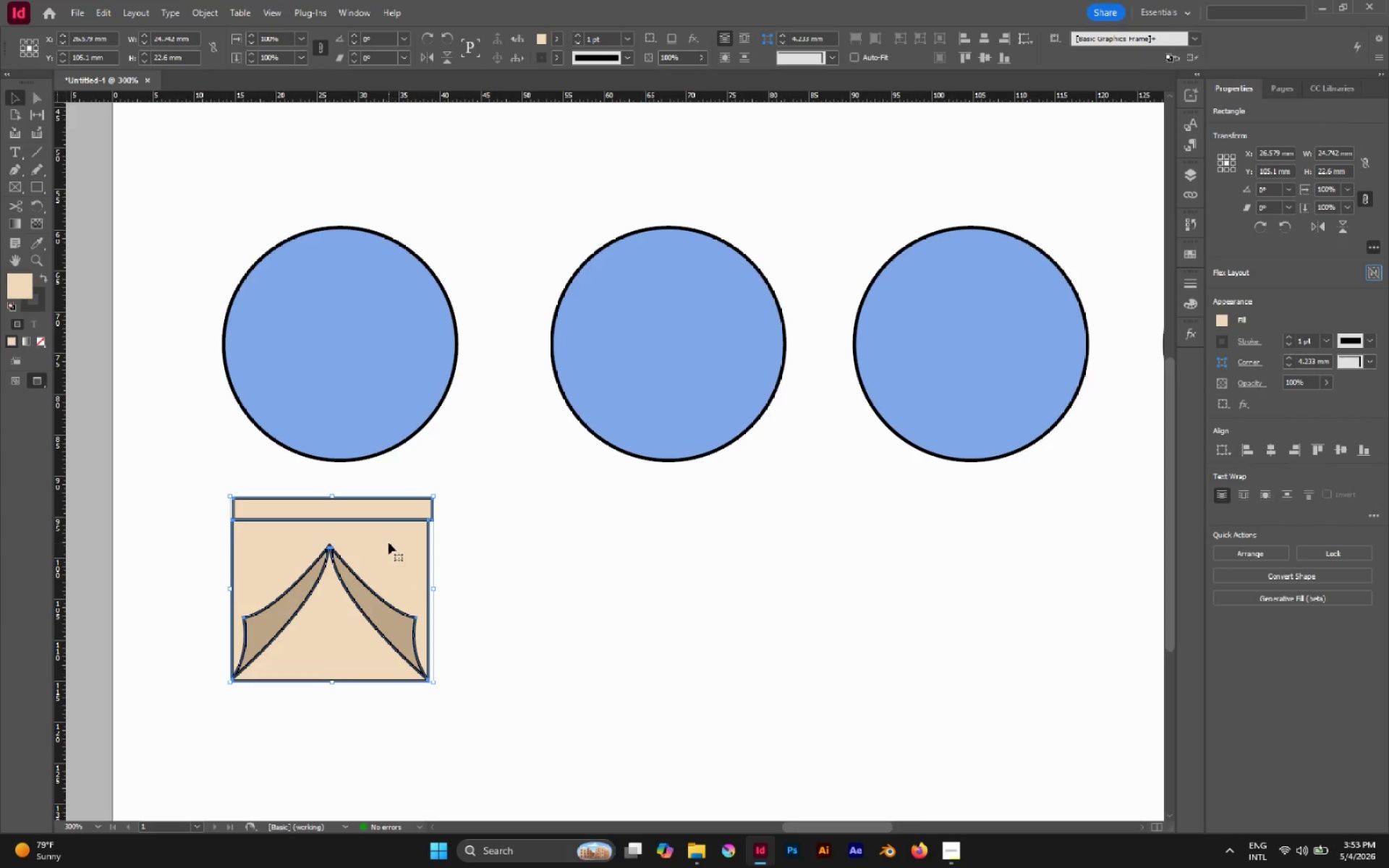 
left_click([388, 542])
 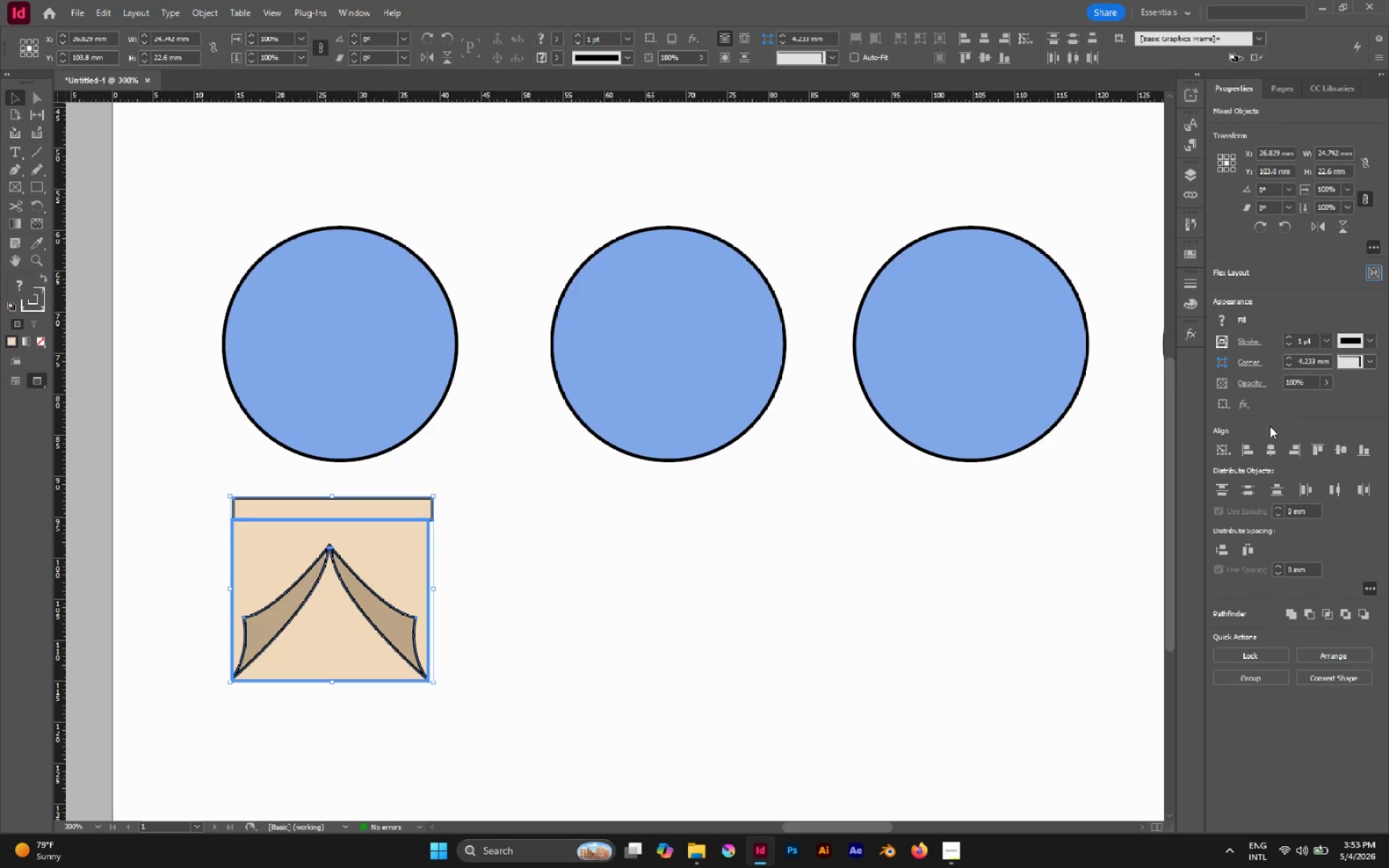 
left_click([1274, 449])
 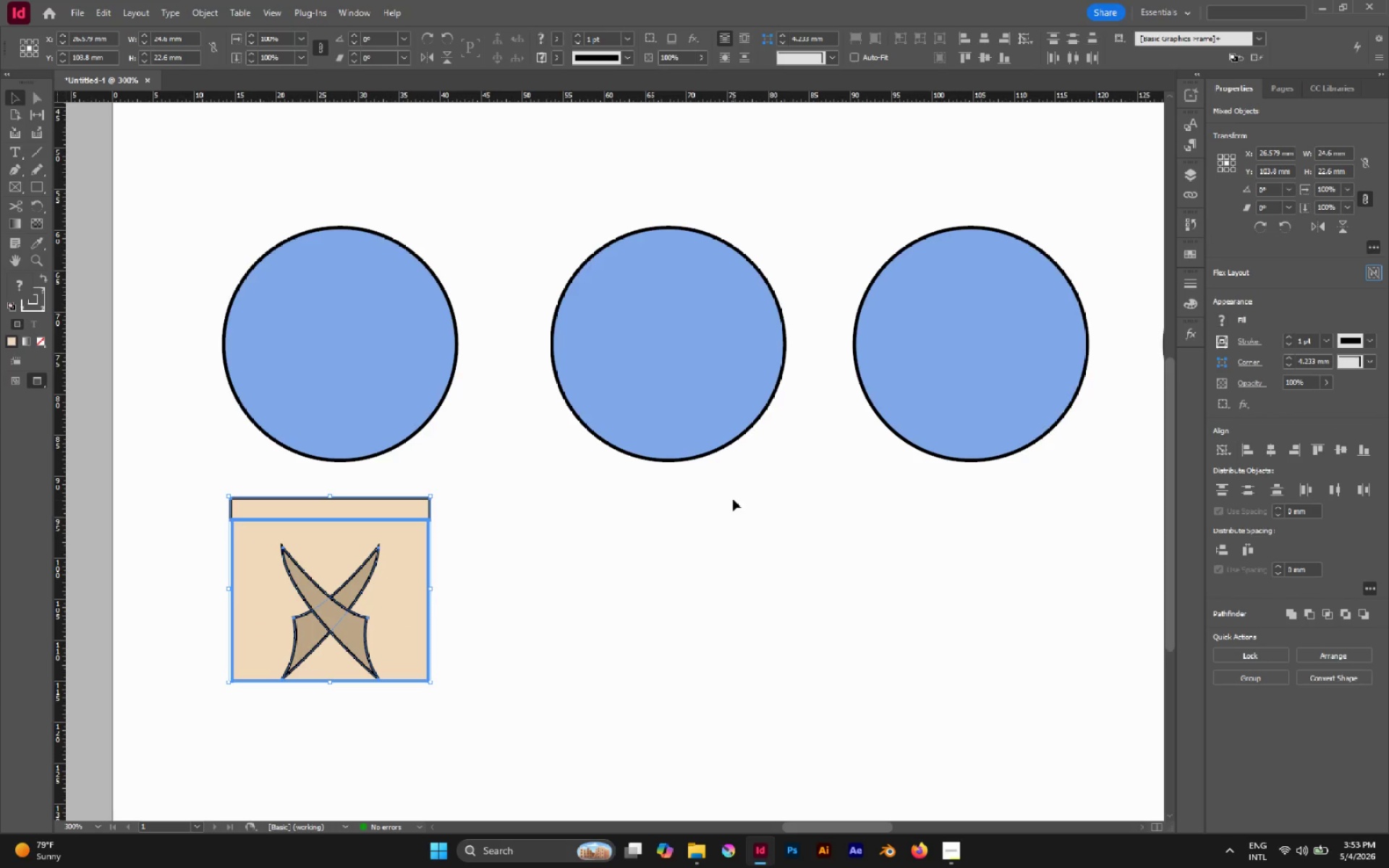 
key(Control+Z)
 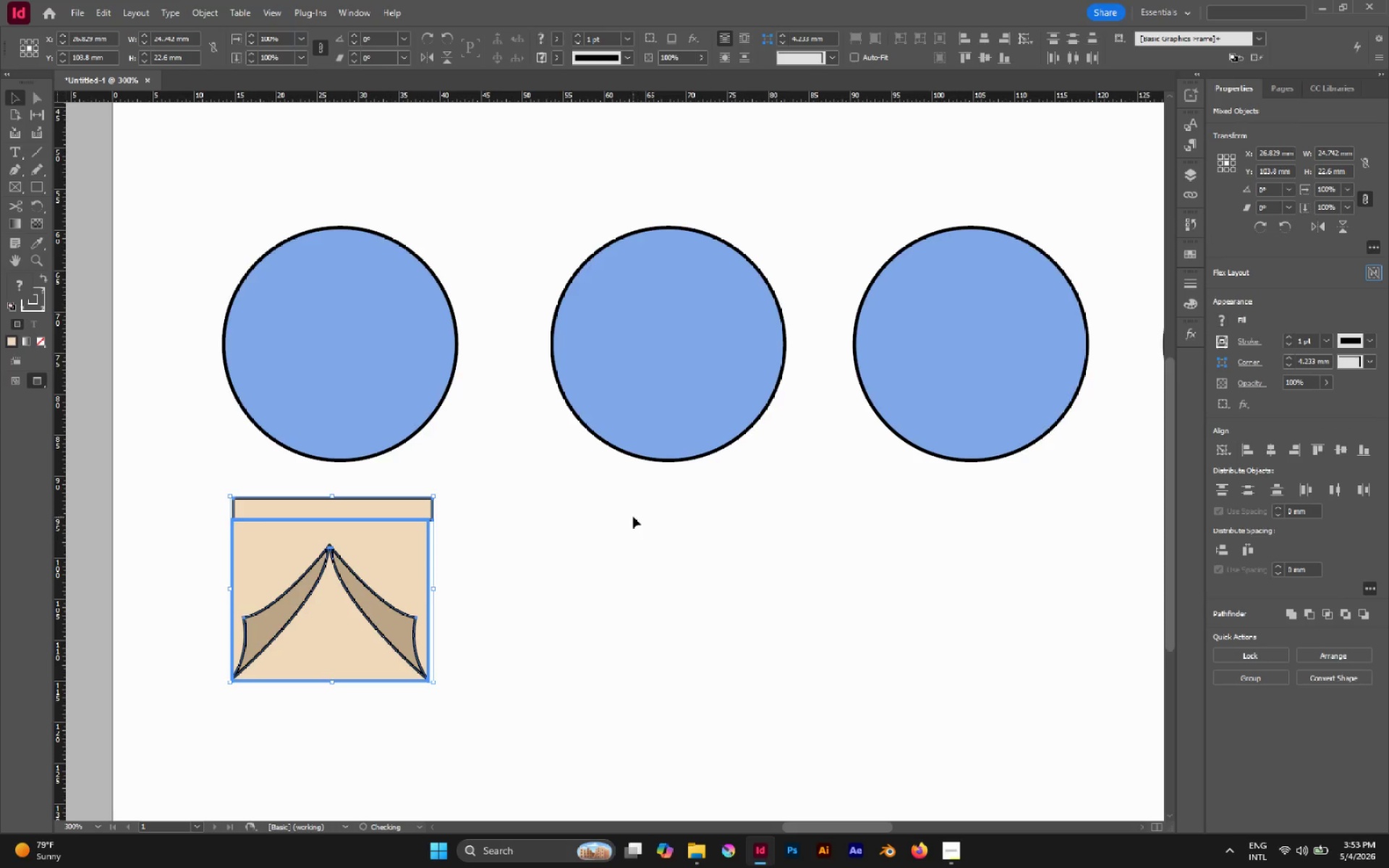 
left_click_drag(start_coordinate=[633, 516], to_coordinate=[628, 516])
 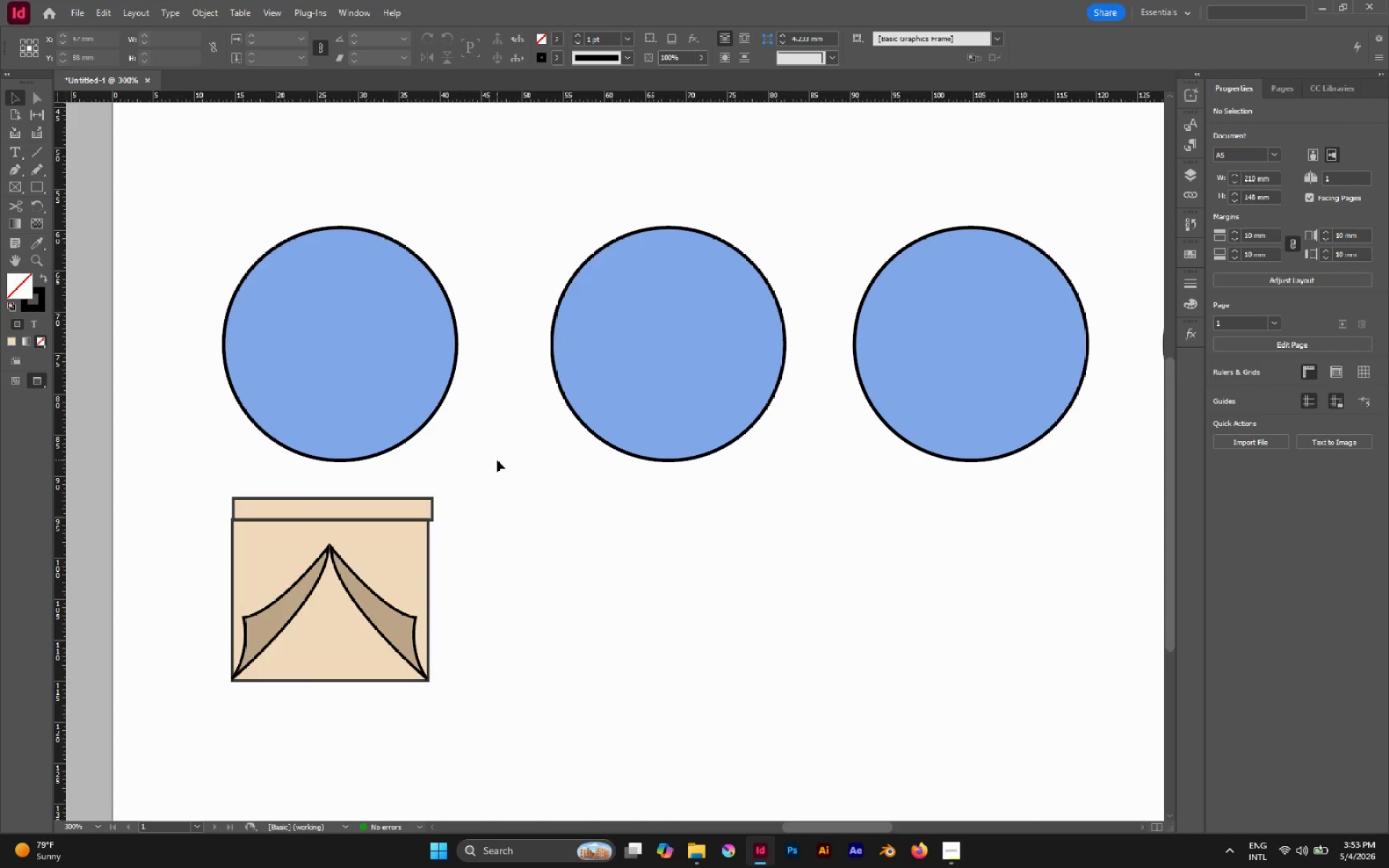 
left_click_drag(start_coordinate=[483, 479], to_coordinate=[410, 532])
 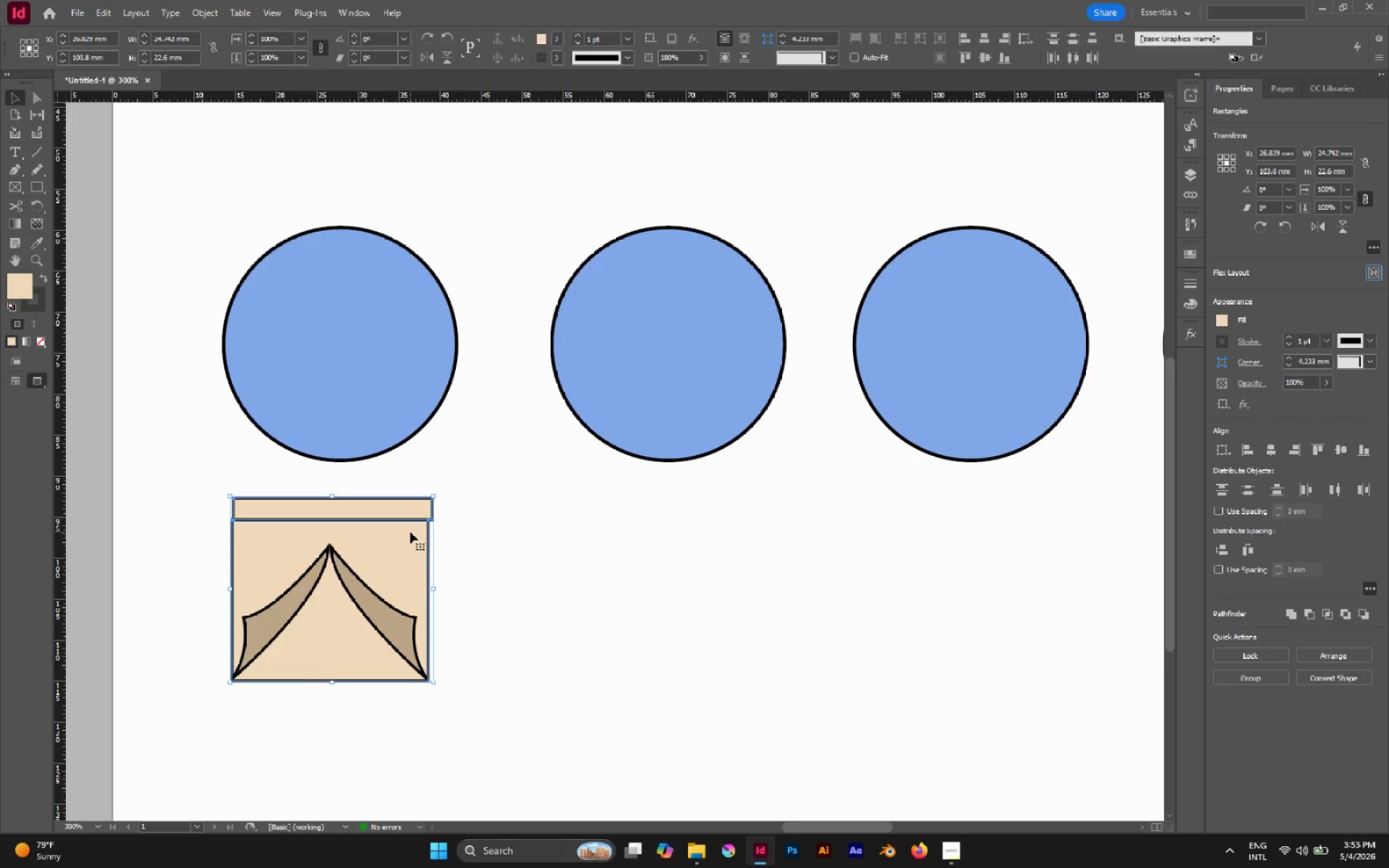 
left_click([410, 532])
 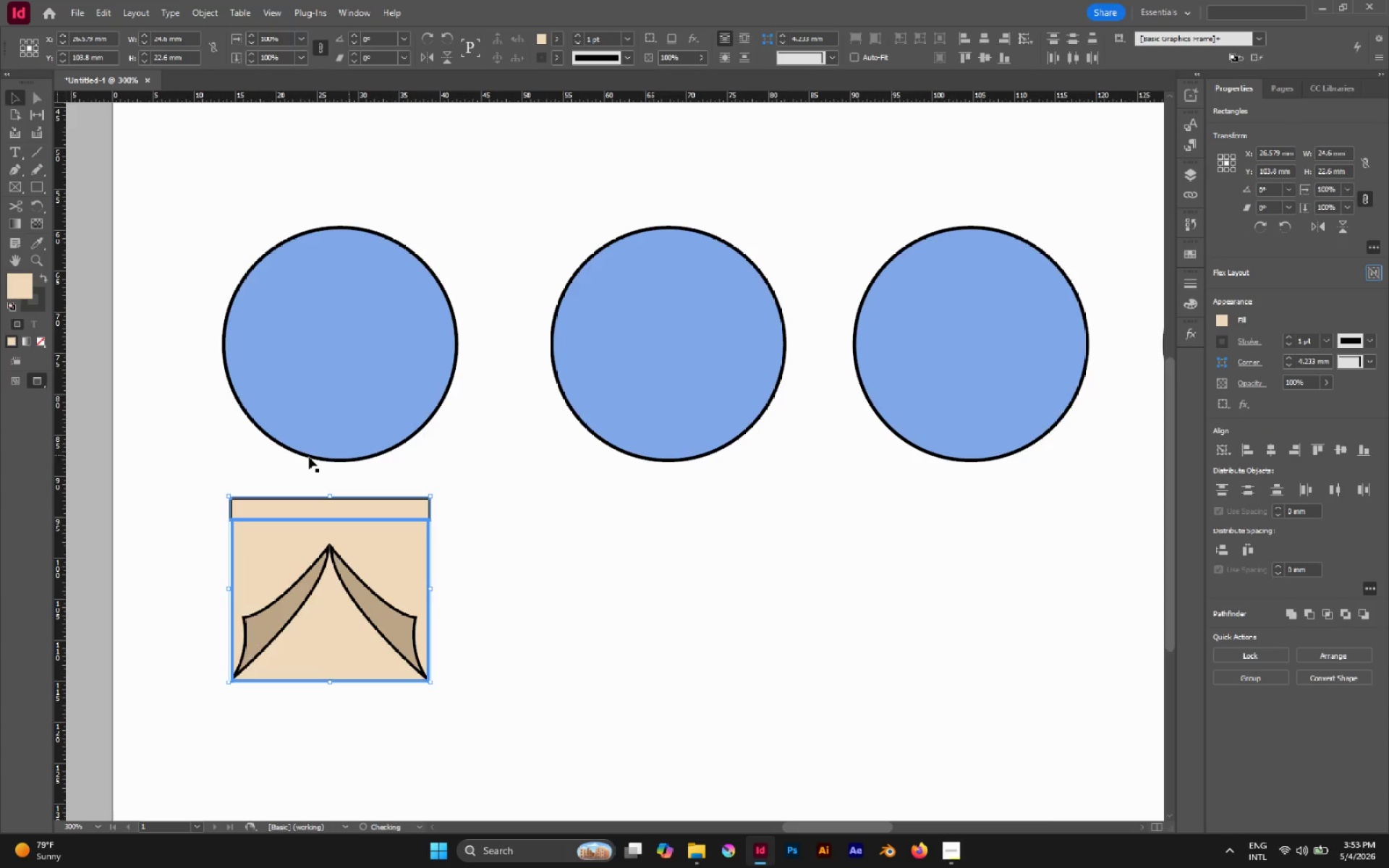 
left_click([551, 534])
 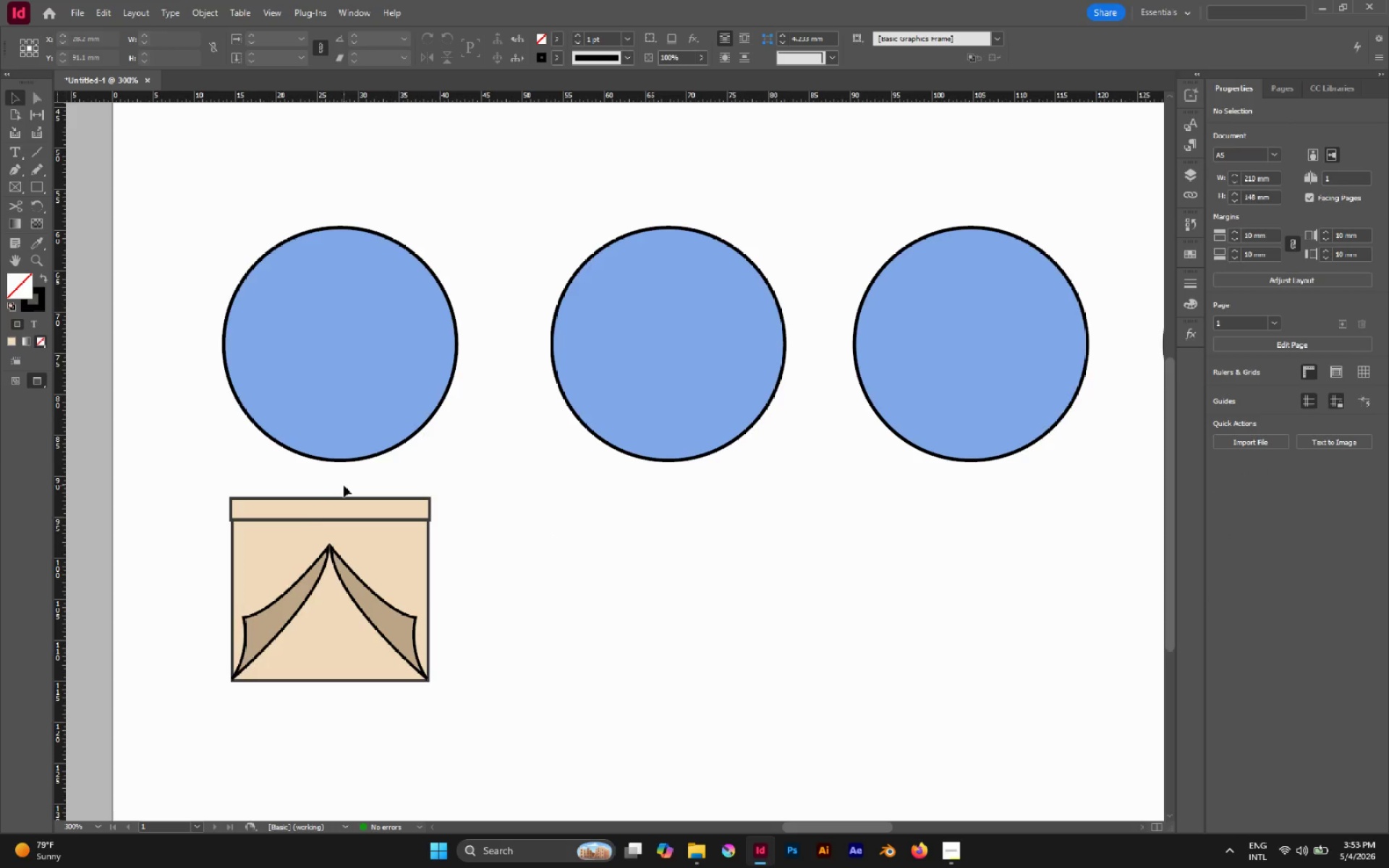 
key(N)
 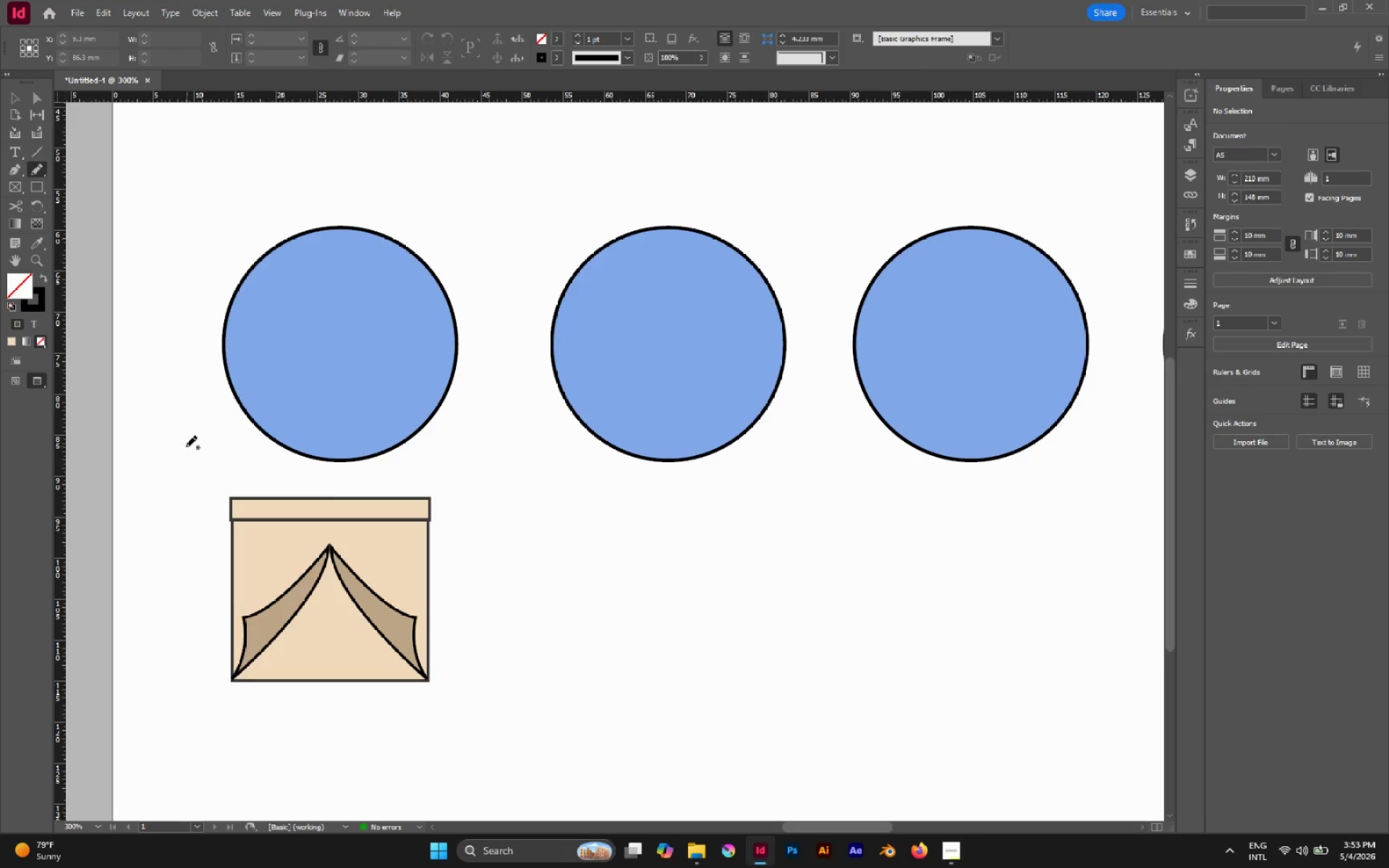 
hold_key(key=AltLeft, duration=1.08)
scroll: coordinate [265, 502], scroll_direction: up, amount: 4.0
 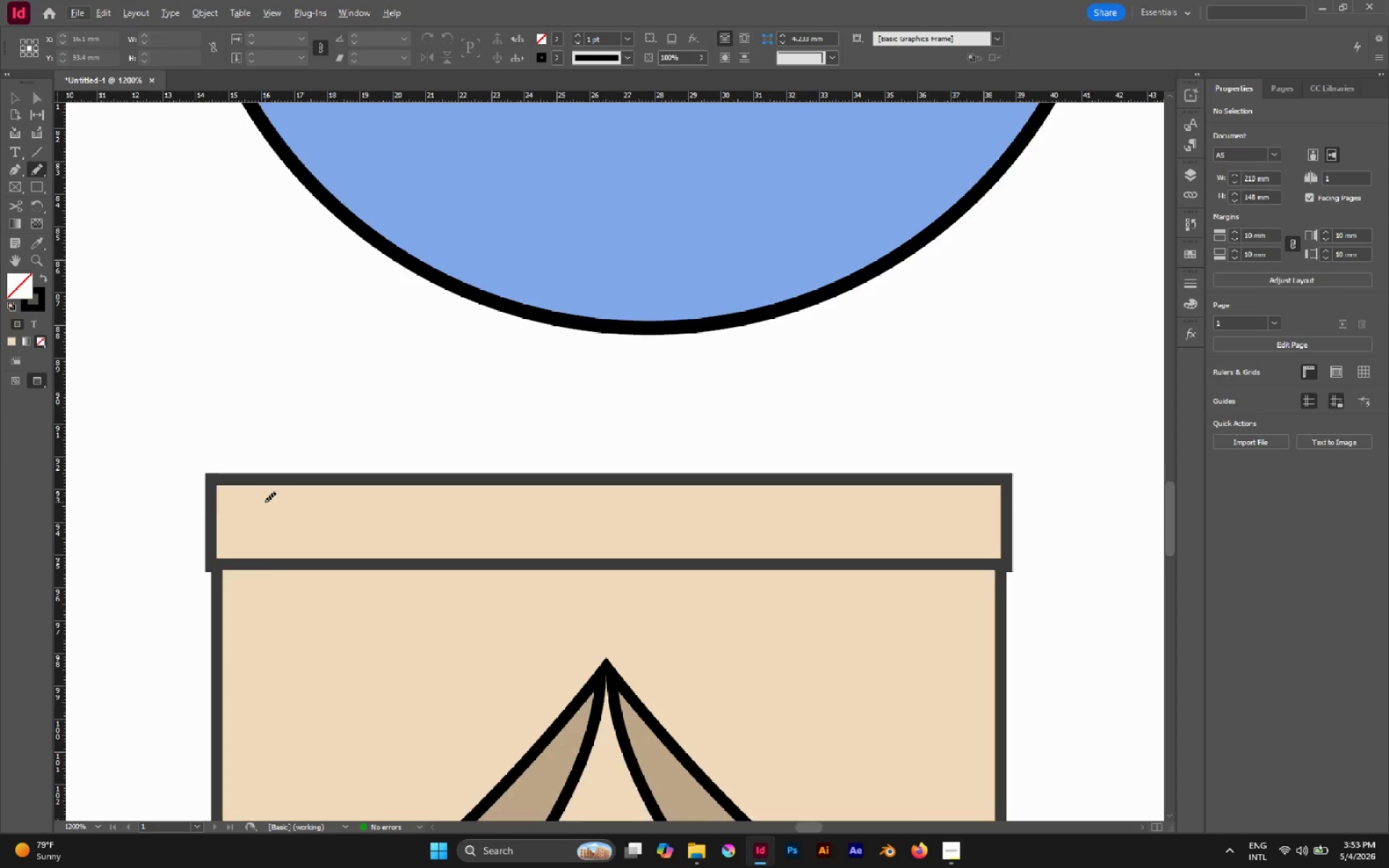 
scroll: coordinate [265, 502], scroll_direction: down, amount: 2.0
 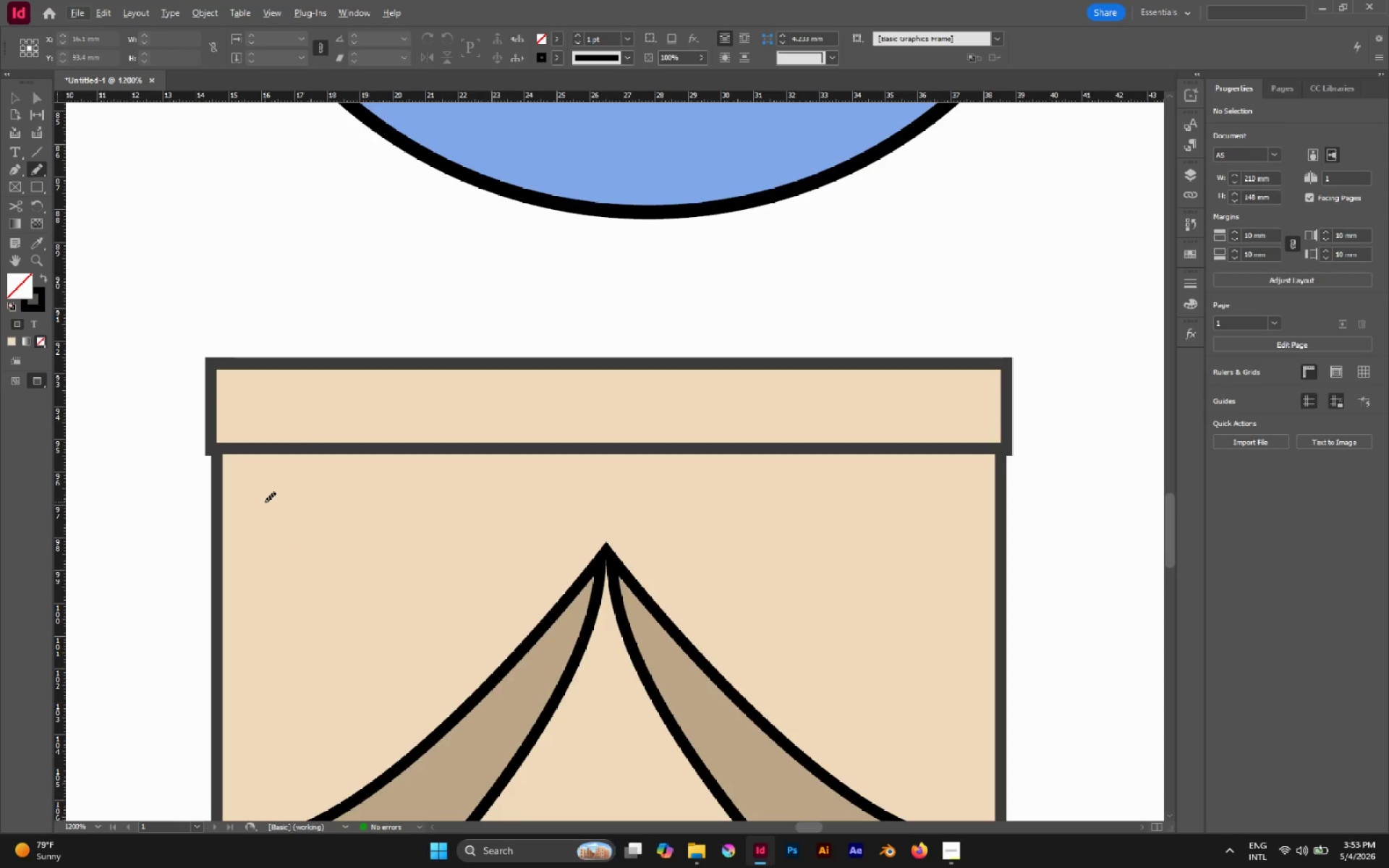 
key(M)
 